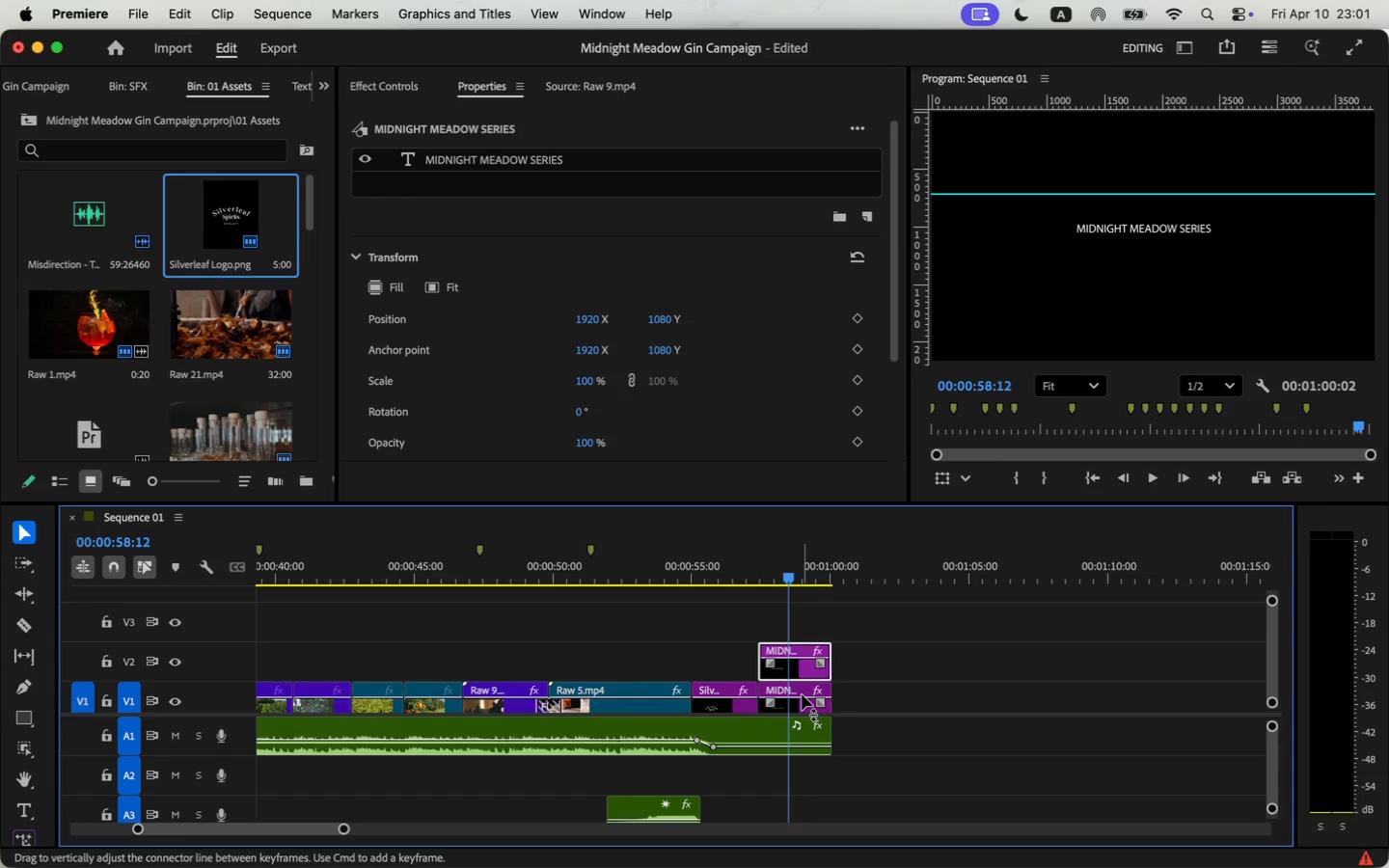 
left_click([801, 698])
 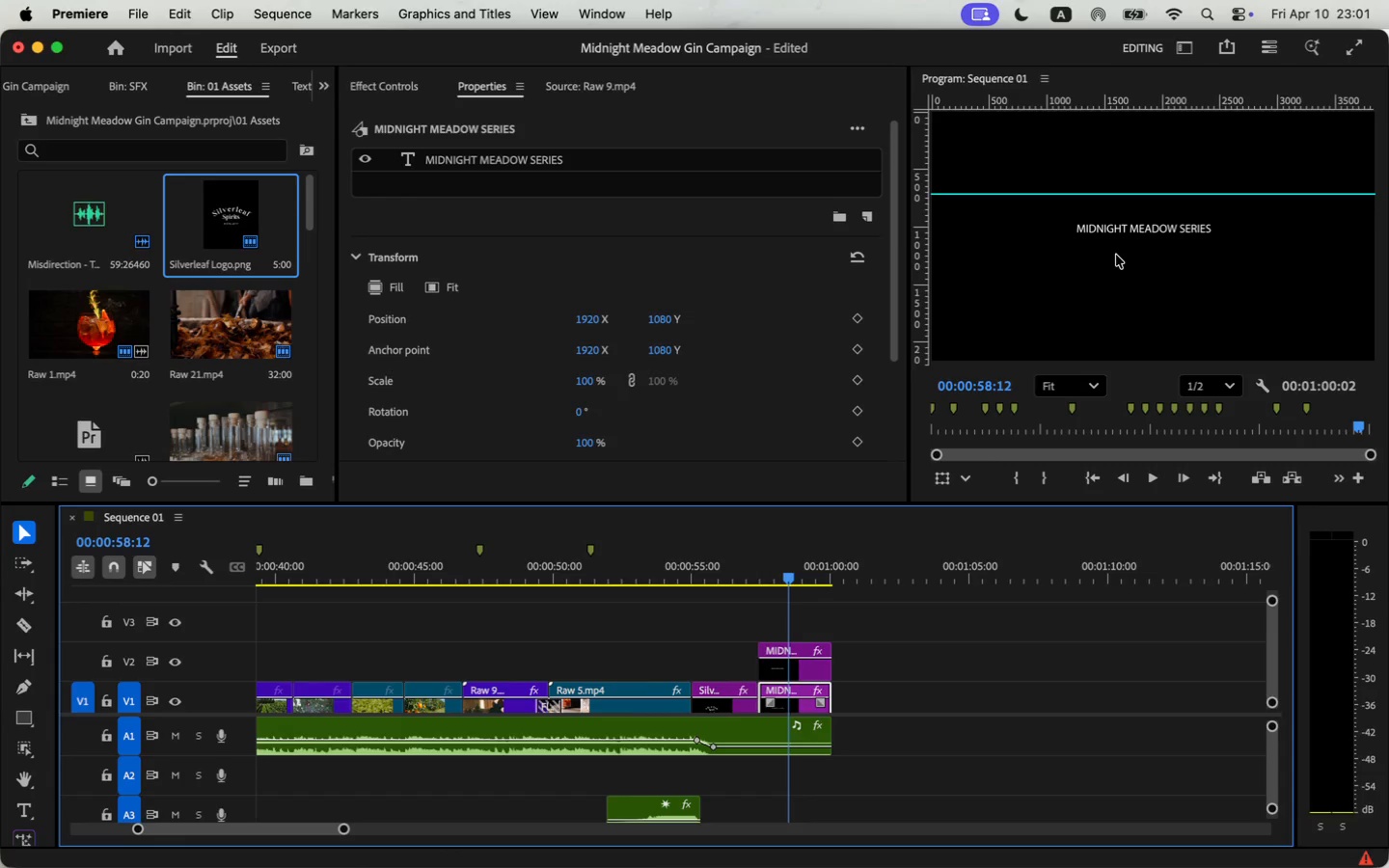 
left_click([642, 157])
 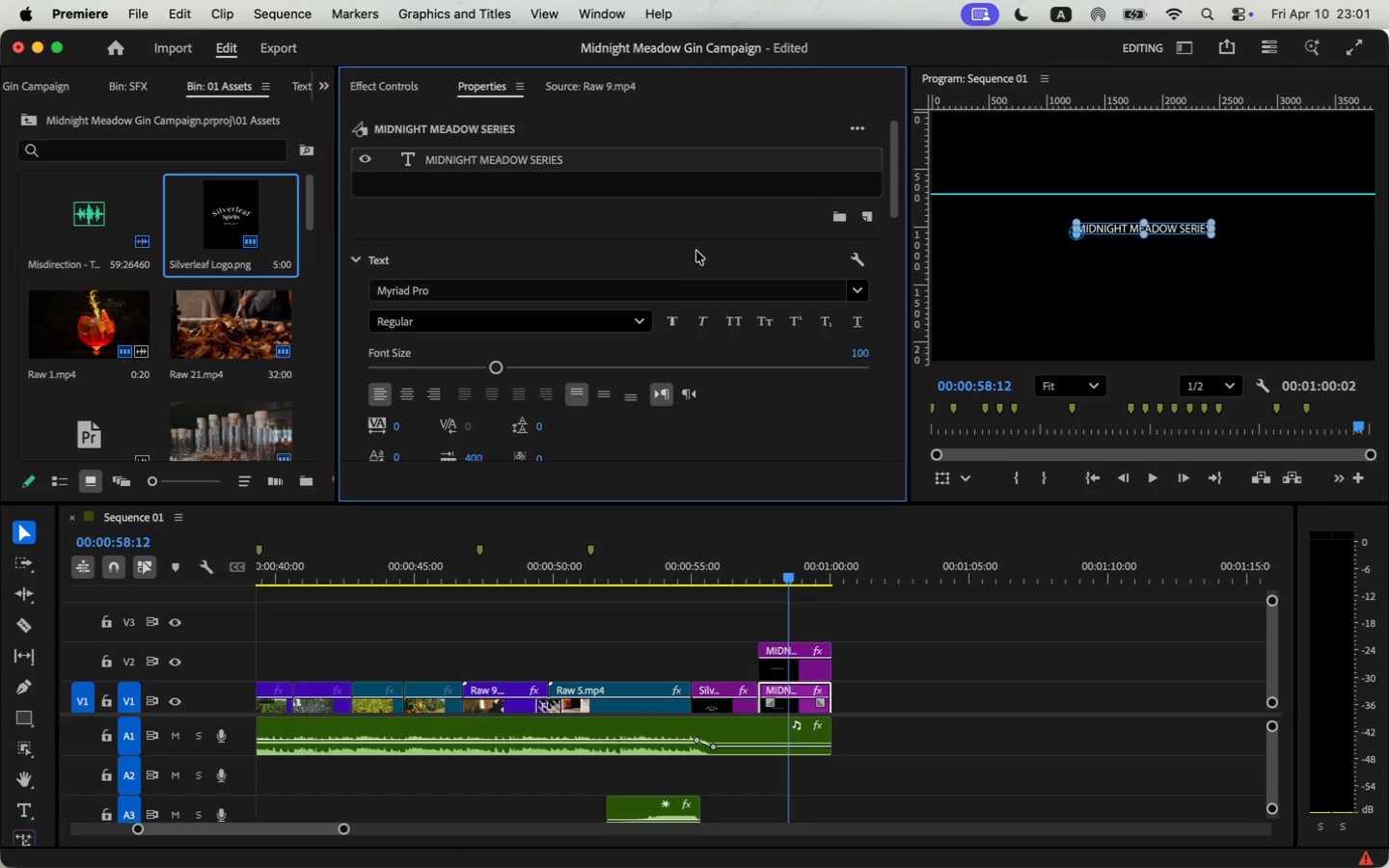 
scroll: coordinate [781, 422], scroll_direction: down, amount: 3.0
 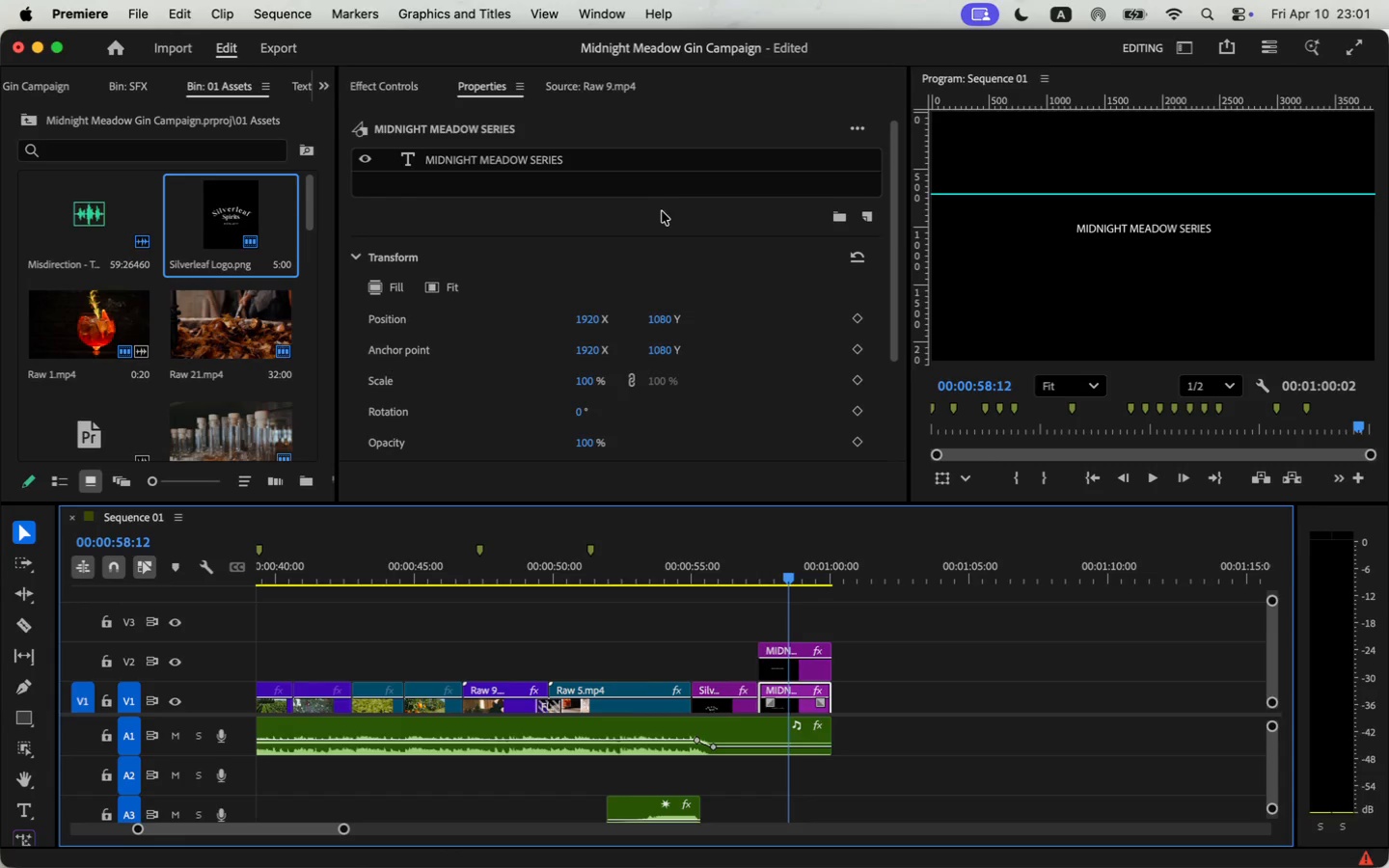 
left_click_drag(start_coordinate=[889, 672], to_coordinate=[809, 689])
 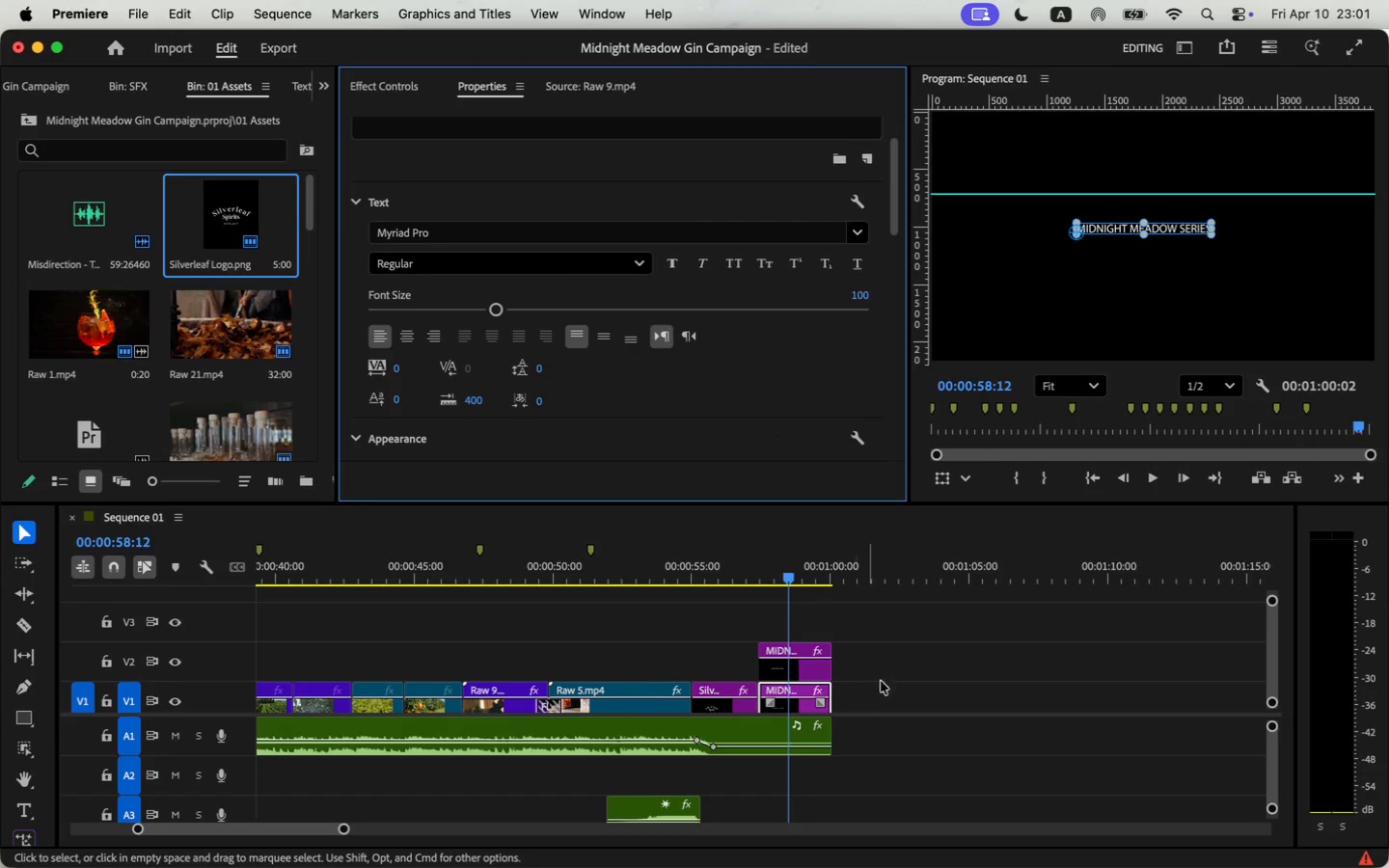 
left_click([473, 204])
 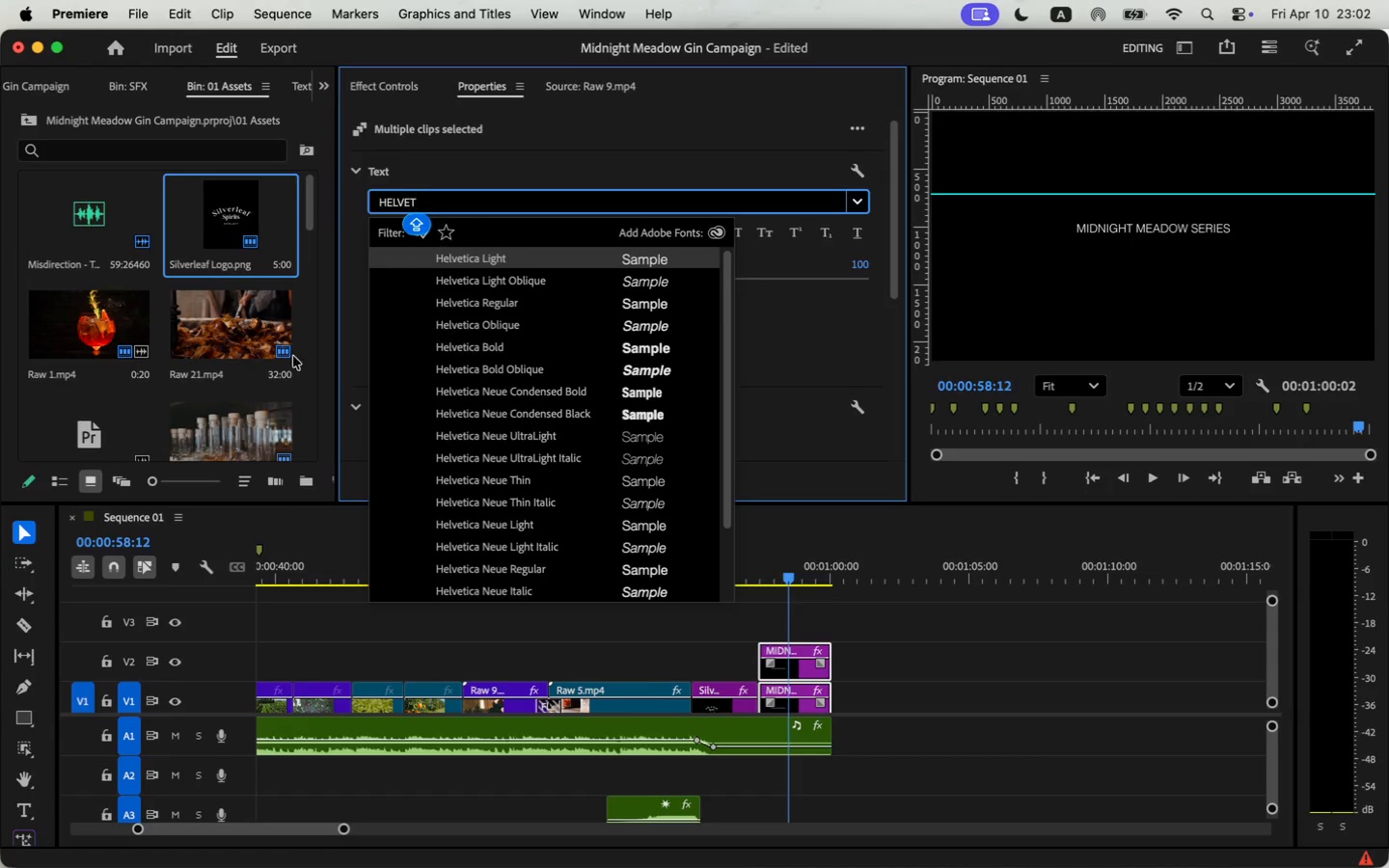 
type(HELVET)
 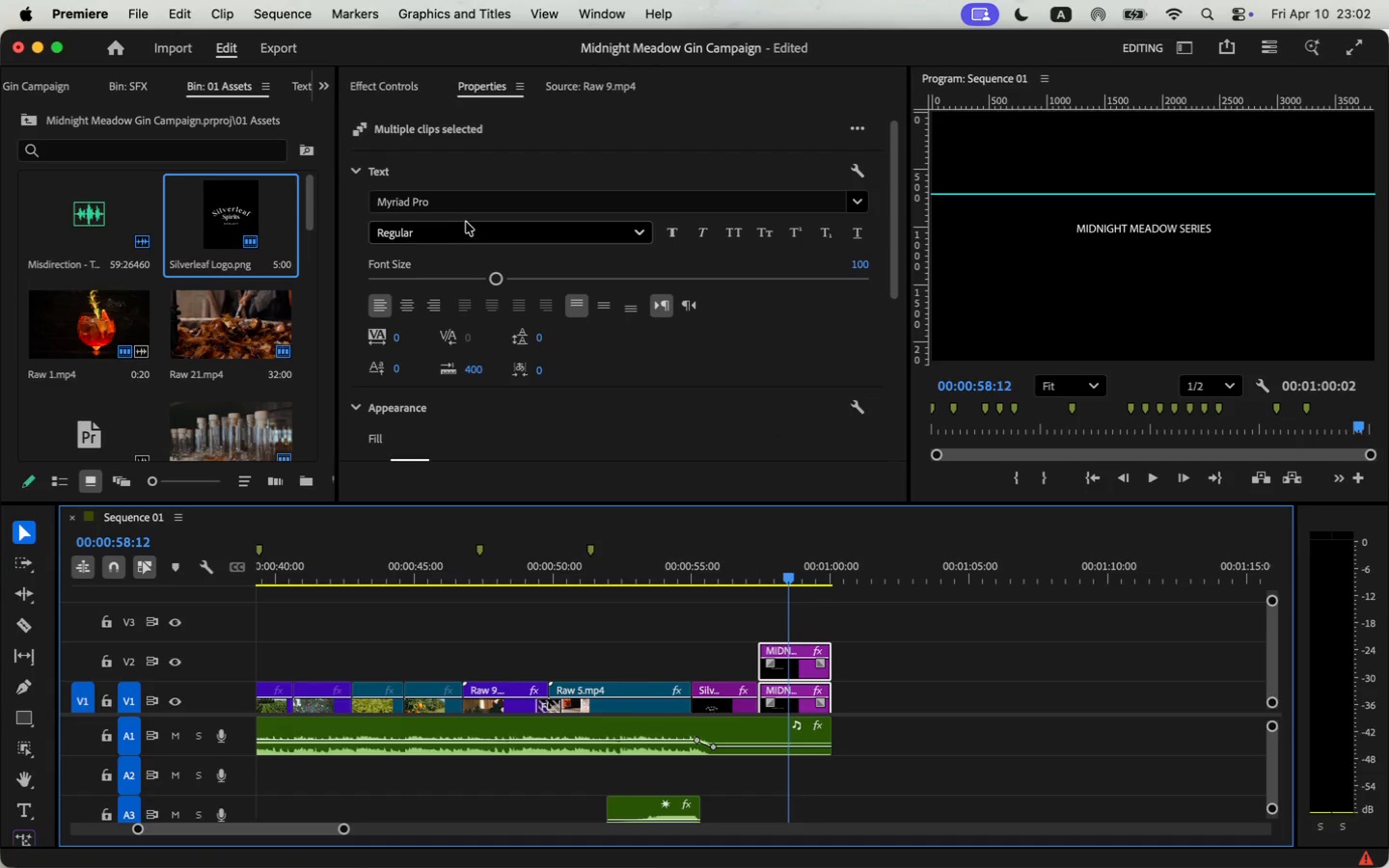 
left_click([512, 479])
 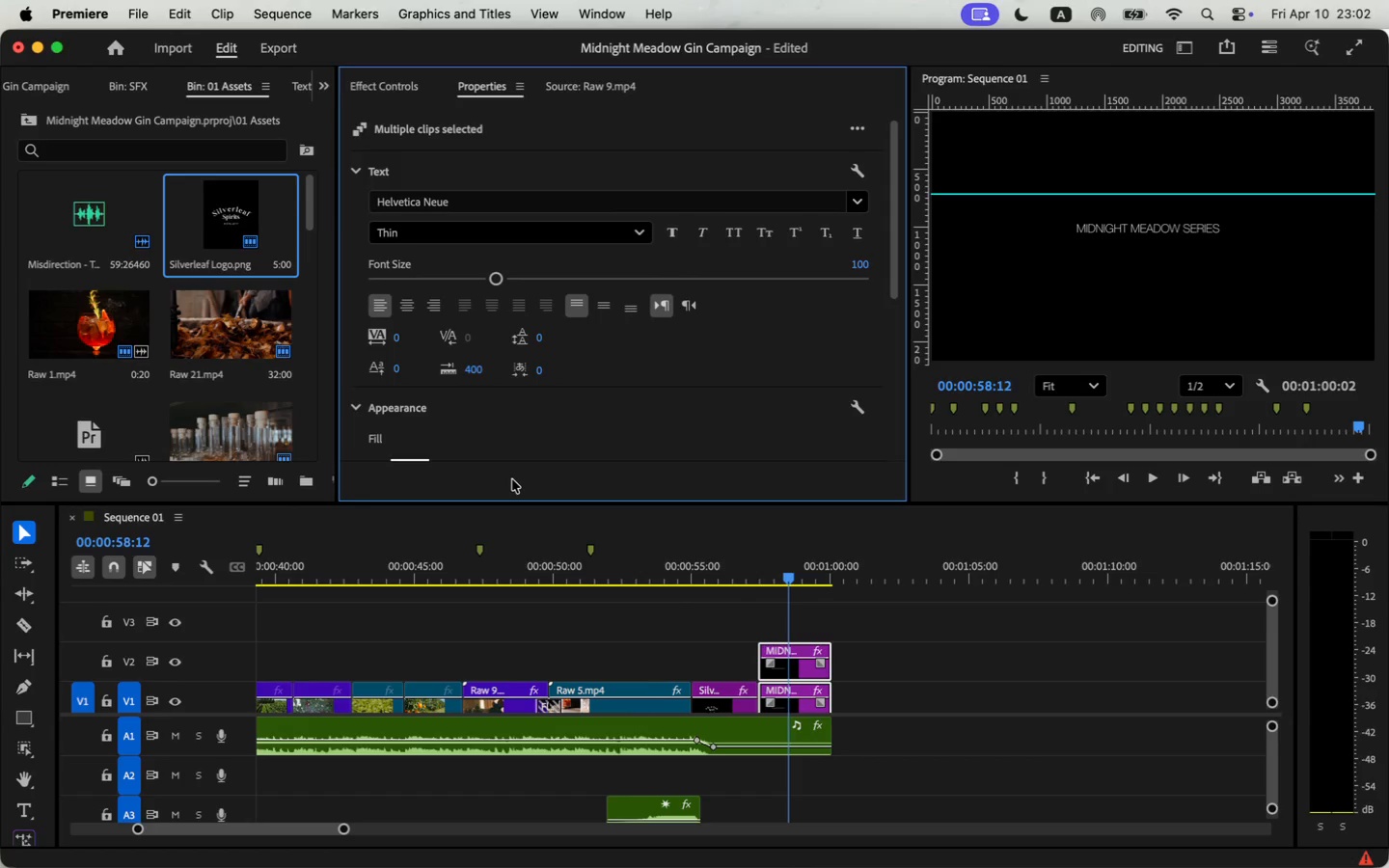 
left_click_drag(start_coordinate=[786, 574], to_coordinate=[797, 594])
 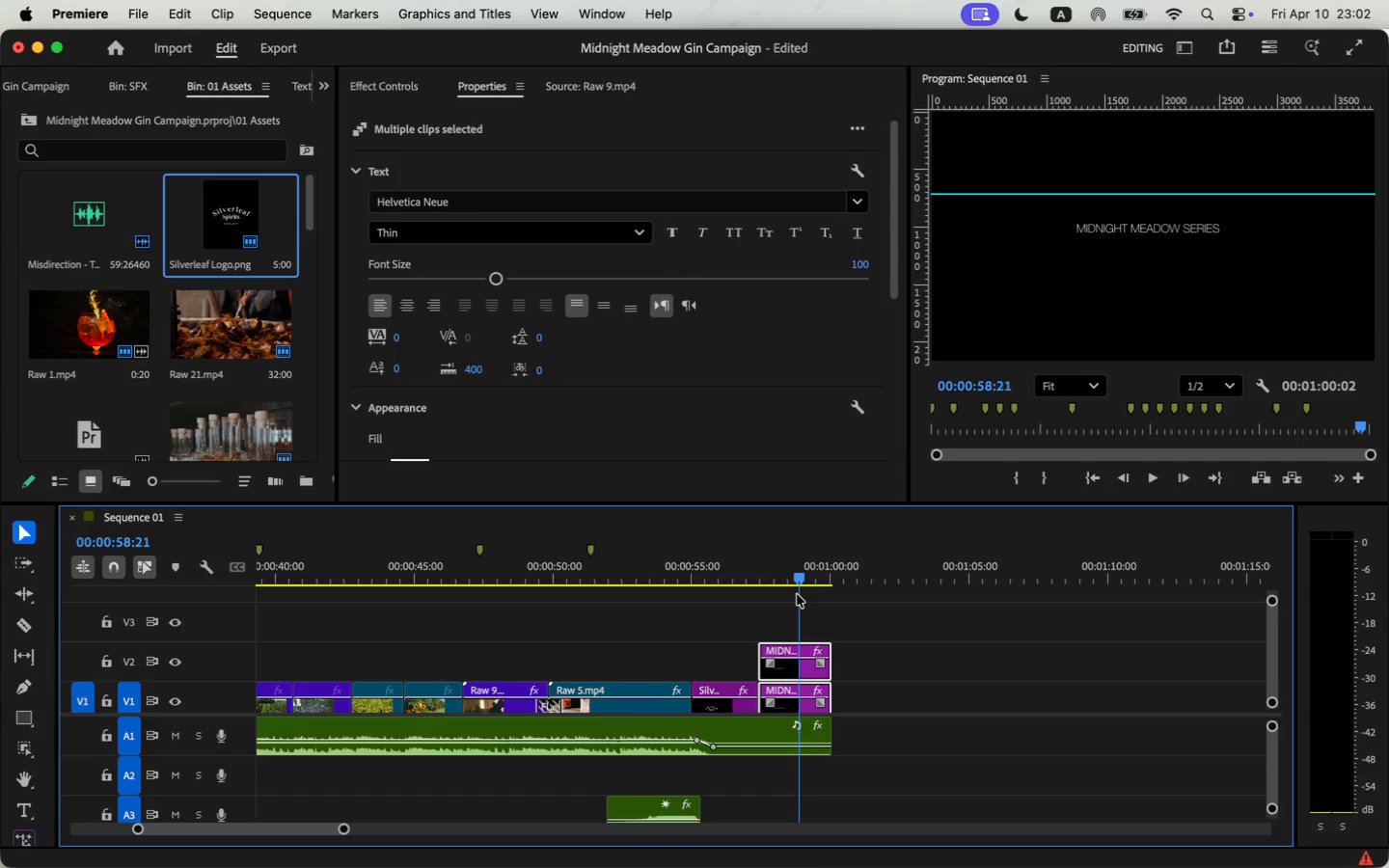 
left_click([398, 342])
 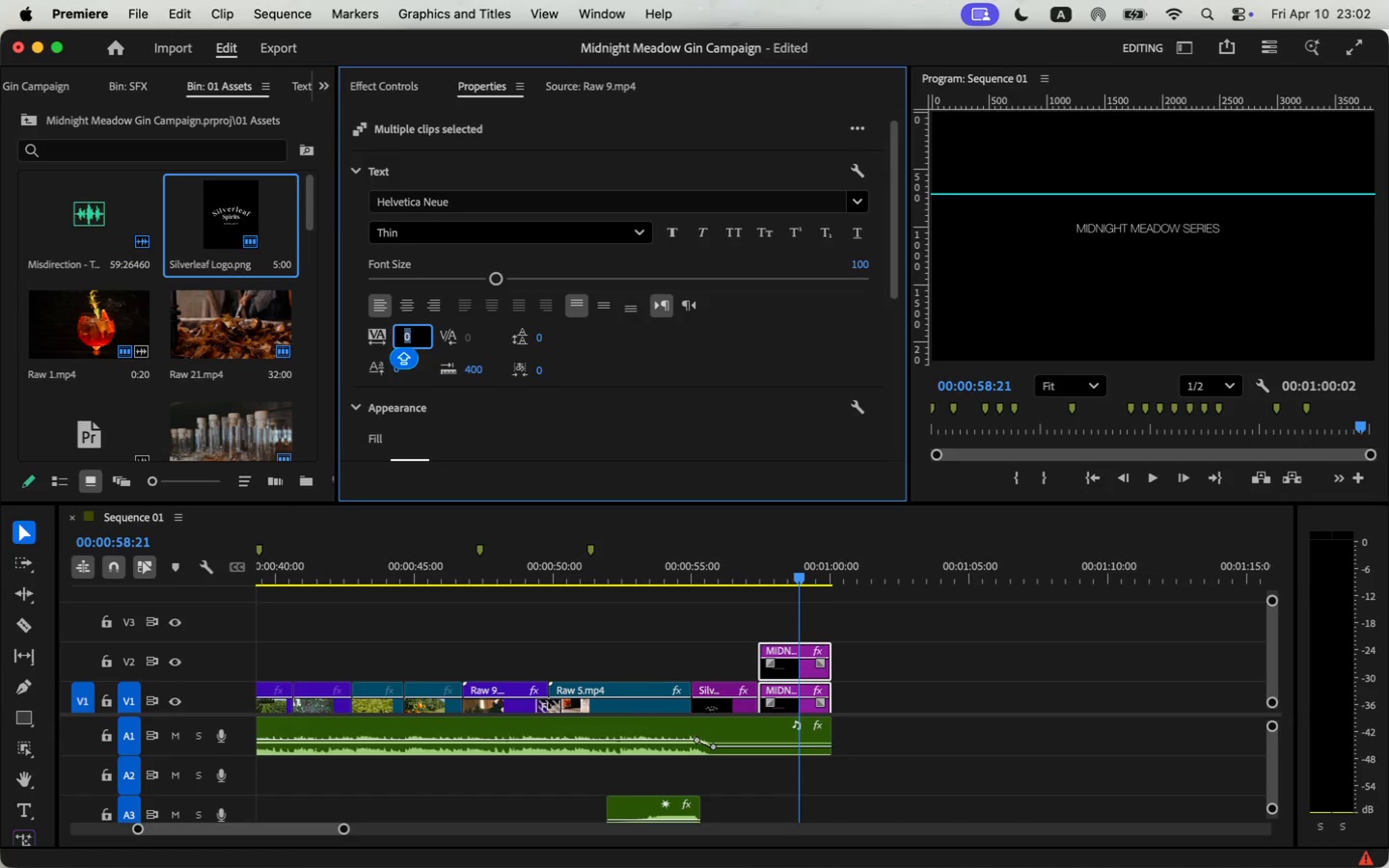 
type(10)
 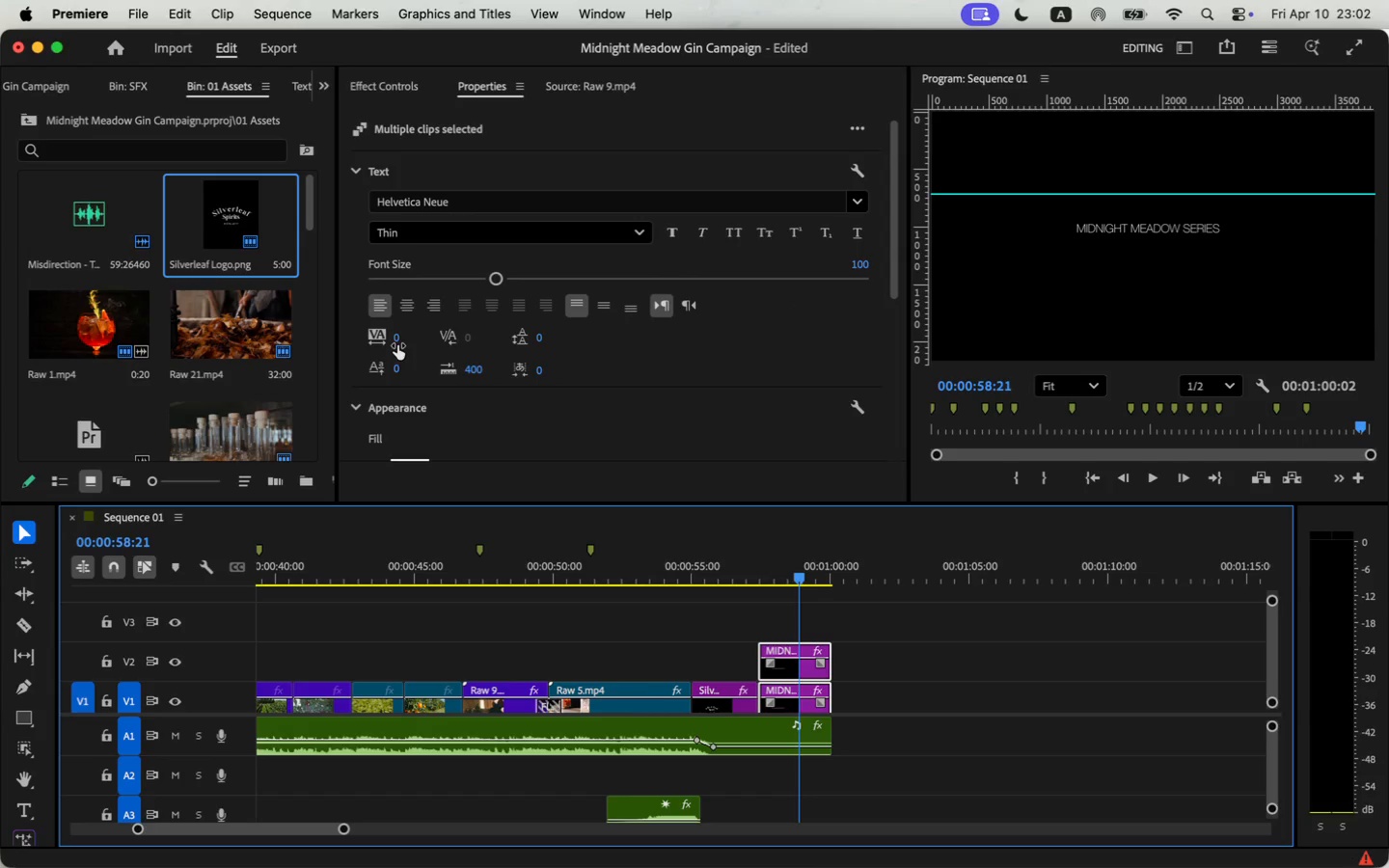 
key(Enter)
 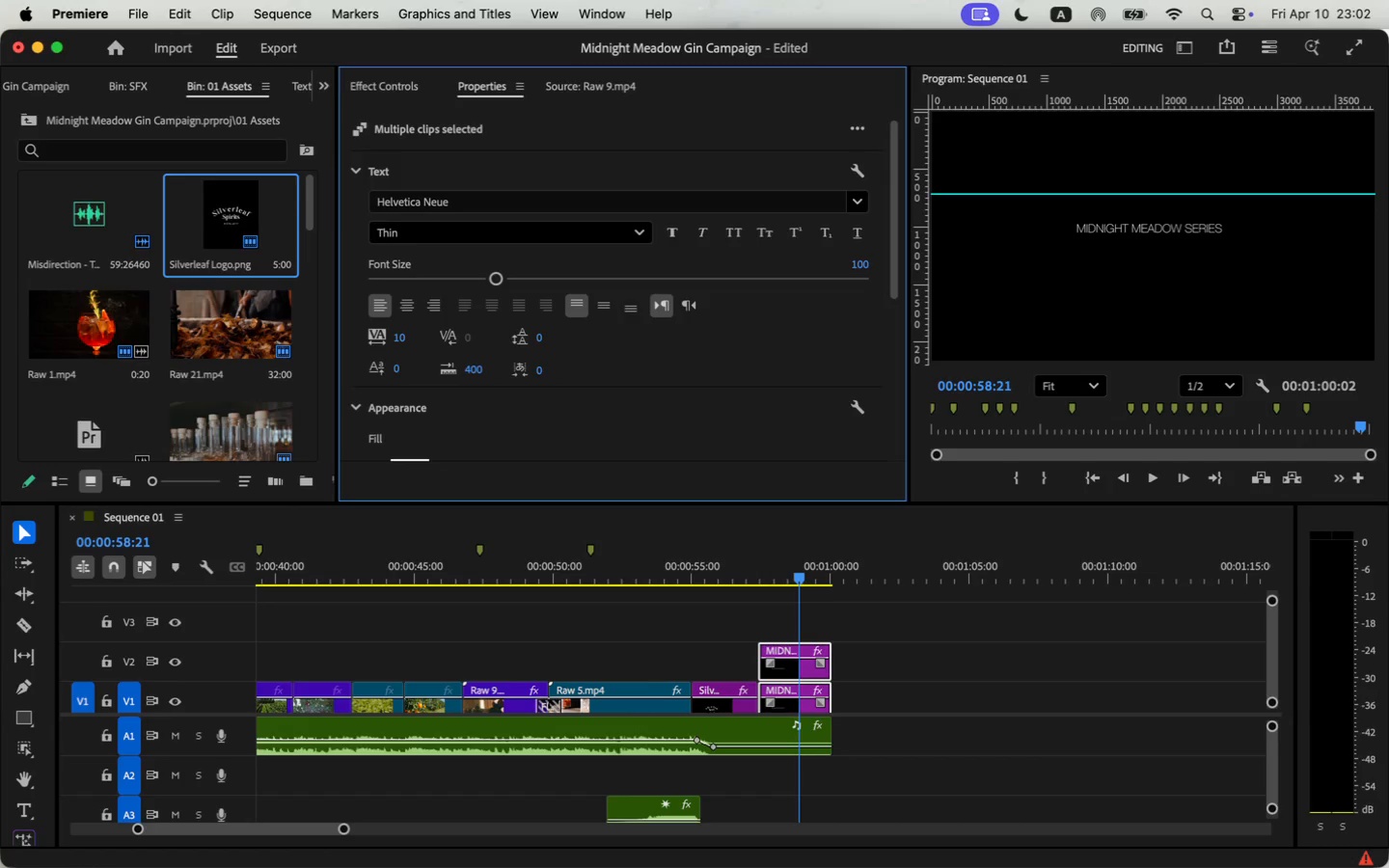 
left_click([413, 329])
 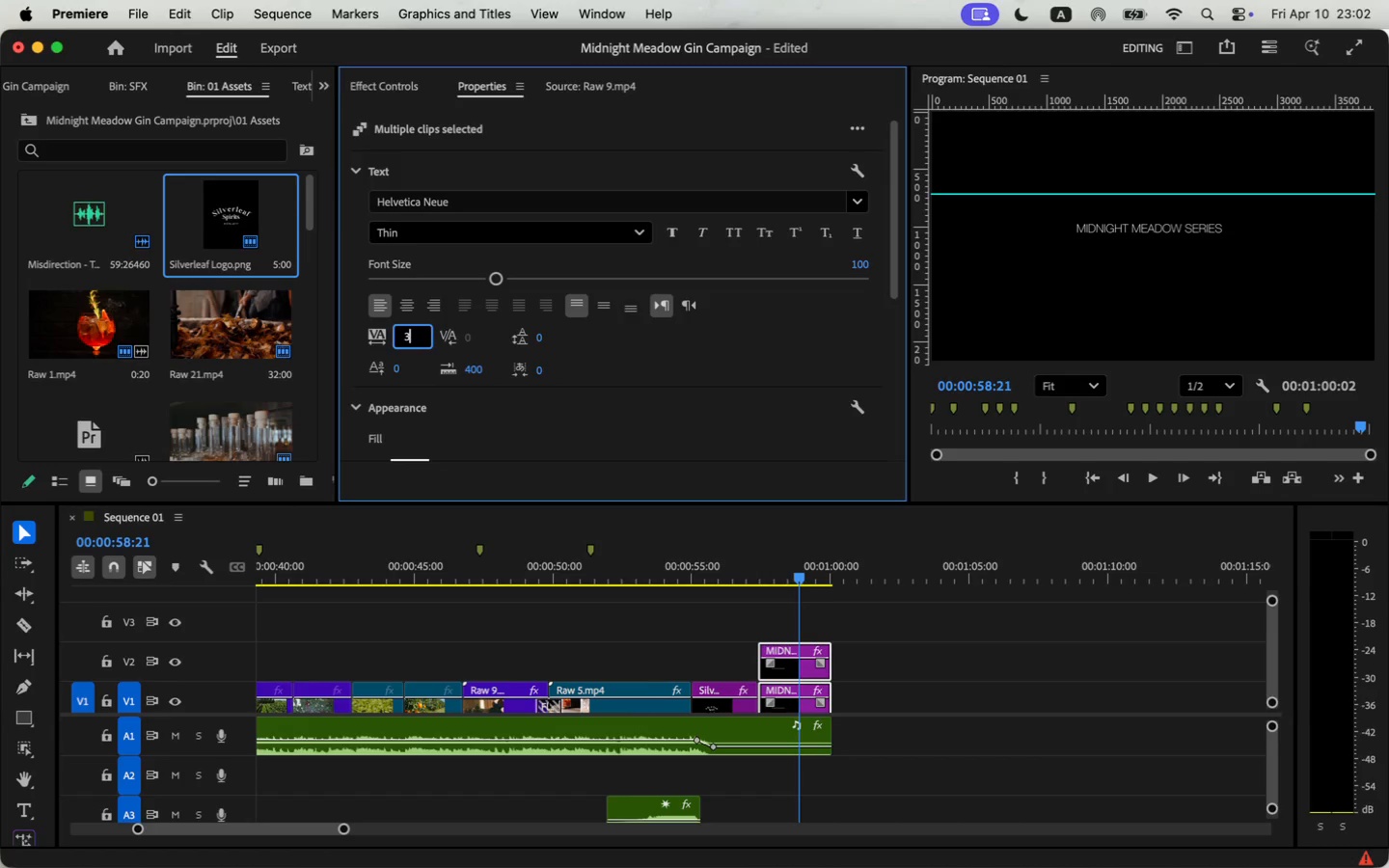 
type(30)
 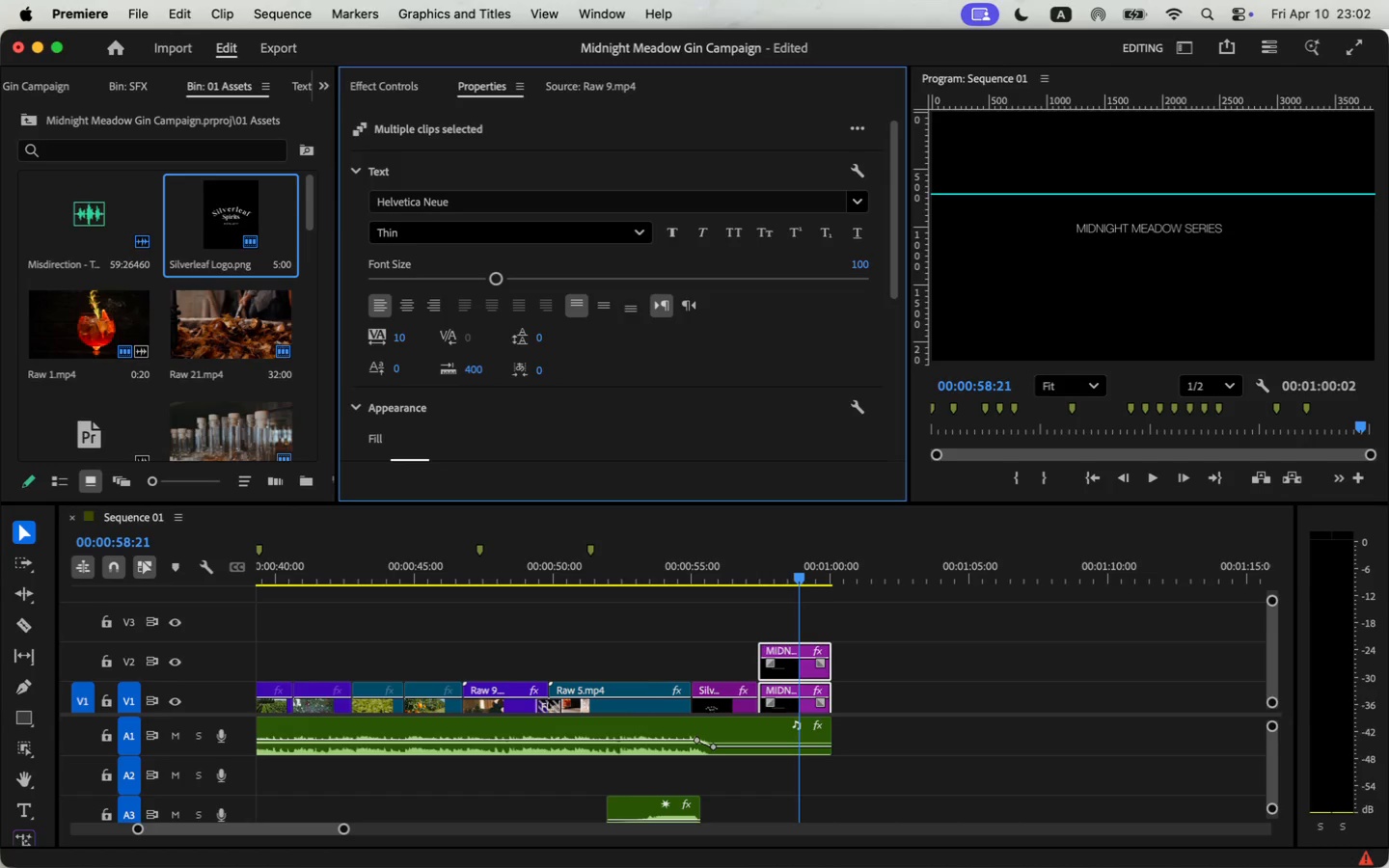 
key(Enter)
 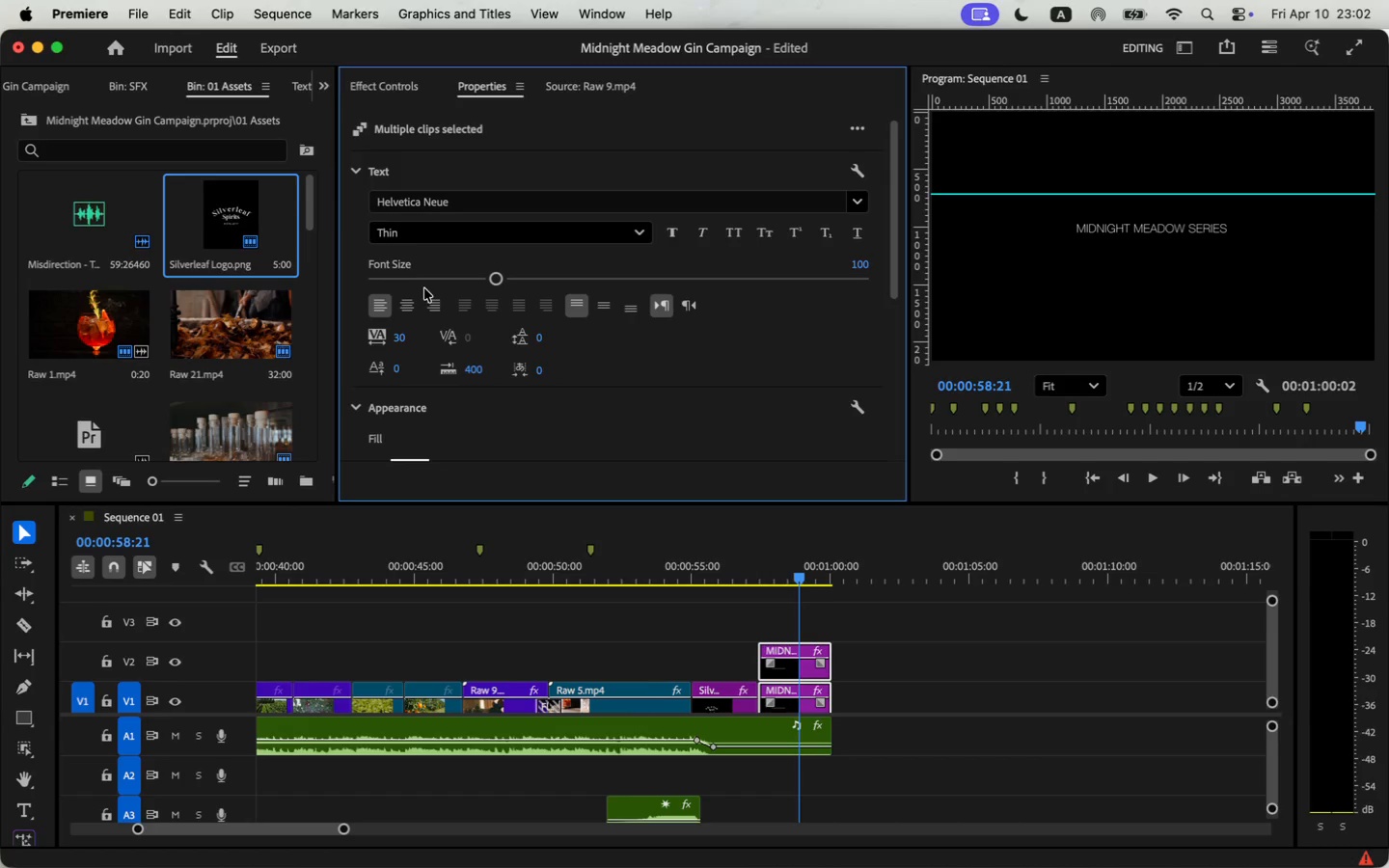 
left_click([469, 229])
 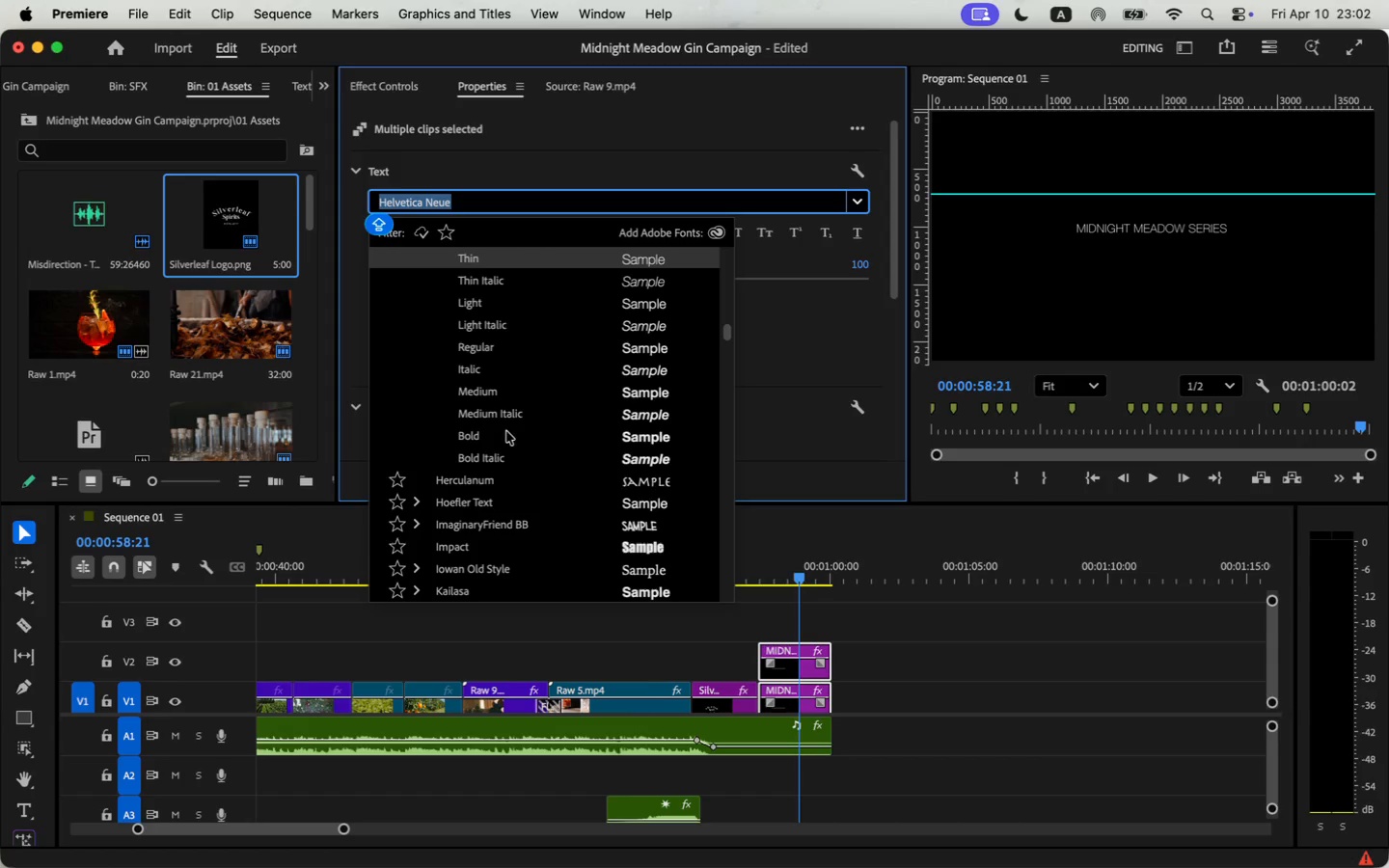 
wait(5.29)
 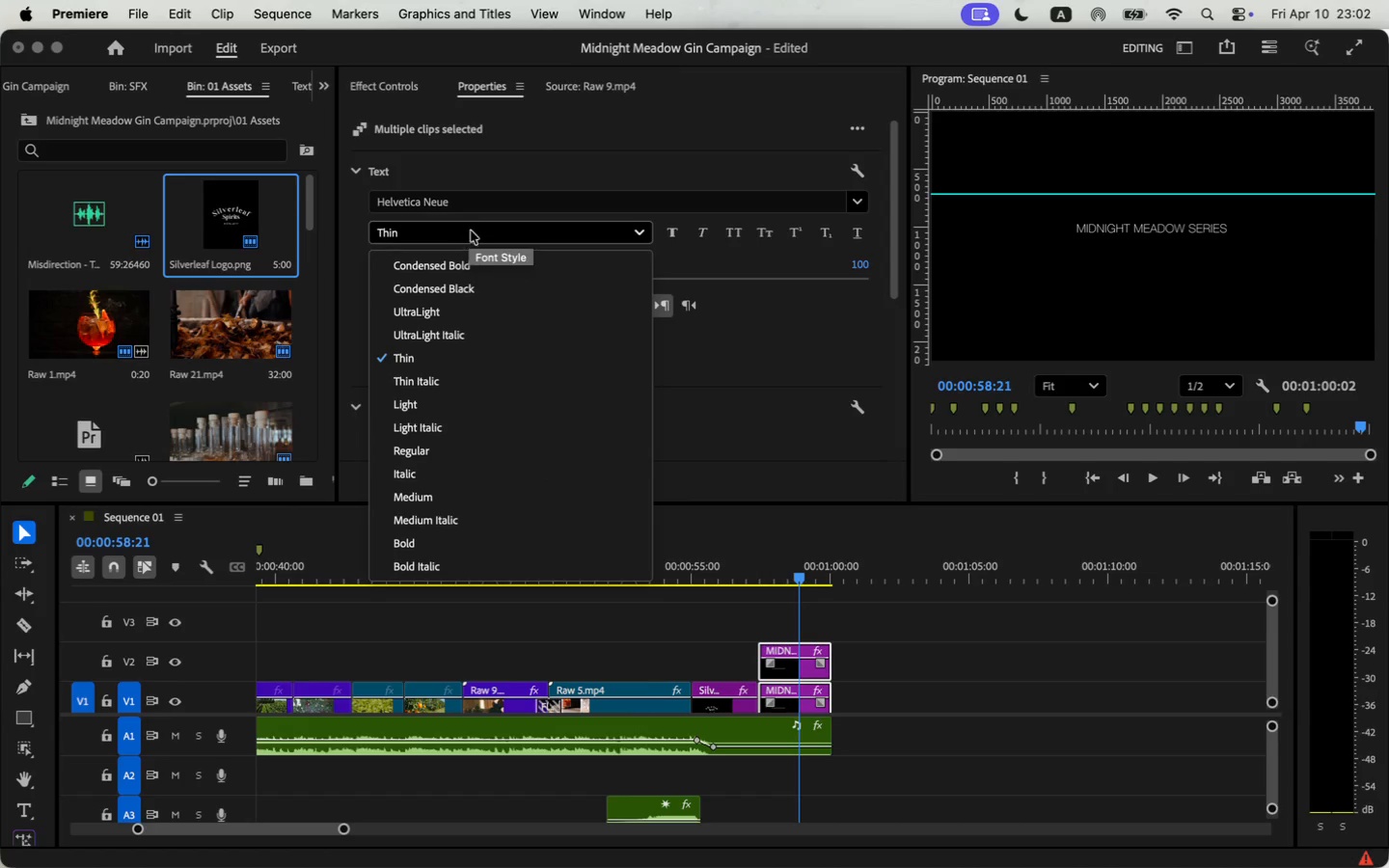 
scroll: coordinate [779, 350], scroll_direction: down, amount: 11.0
 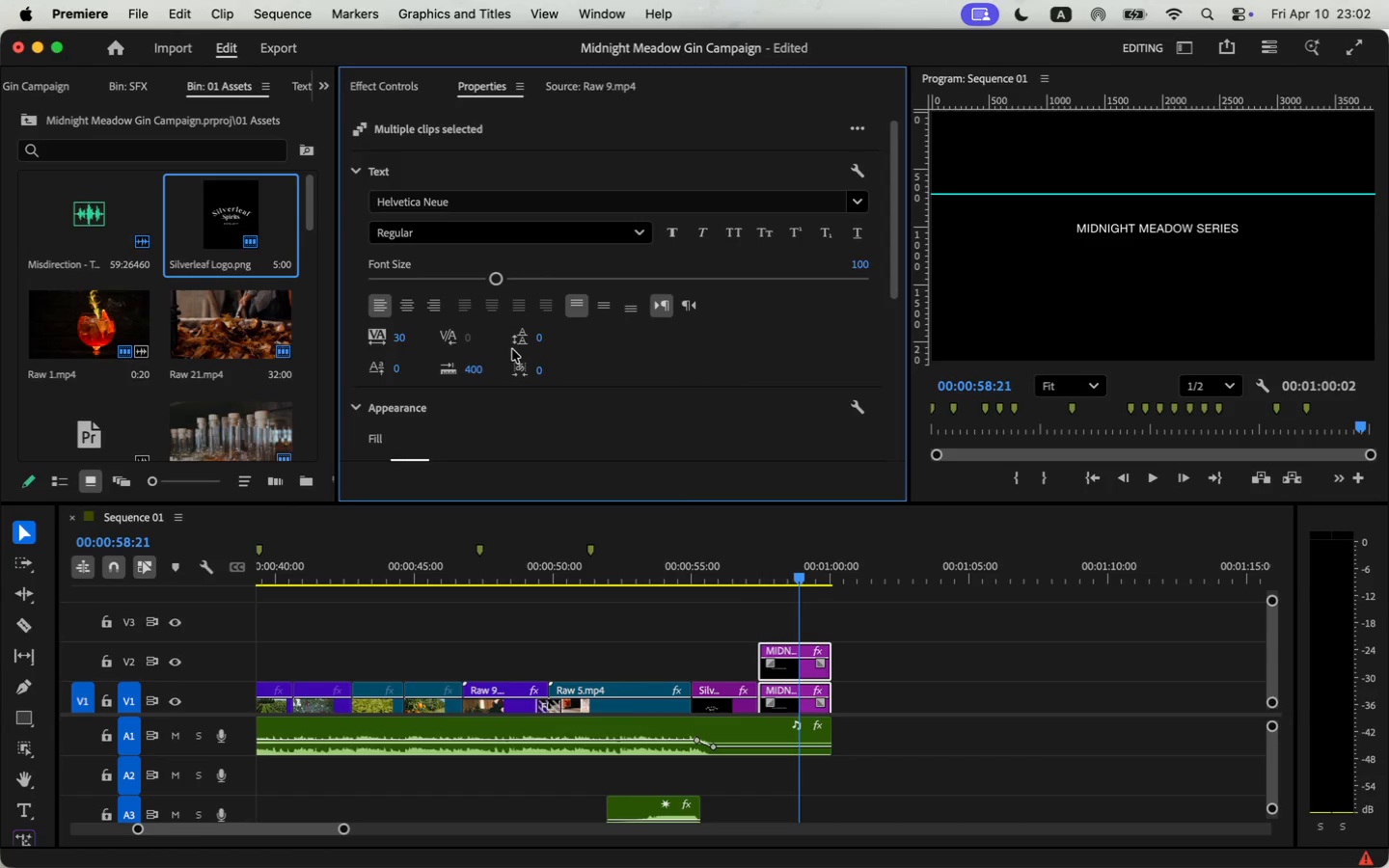 
scroll: coordinate [576, 408], scroll_direction: up, amount: 26.0
 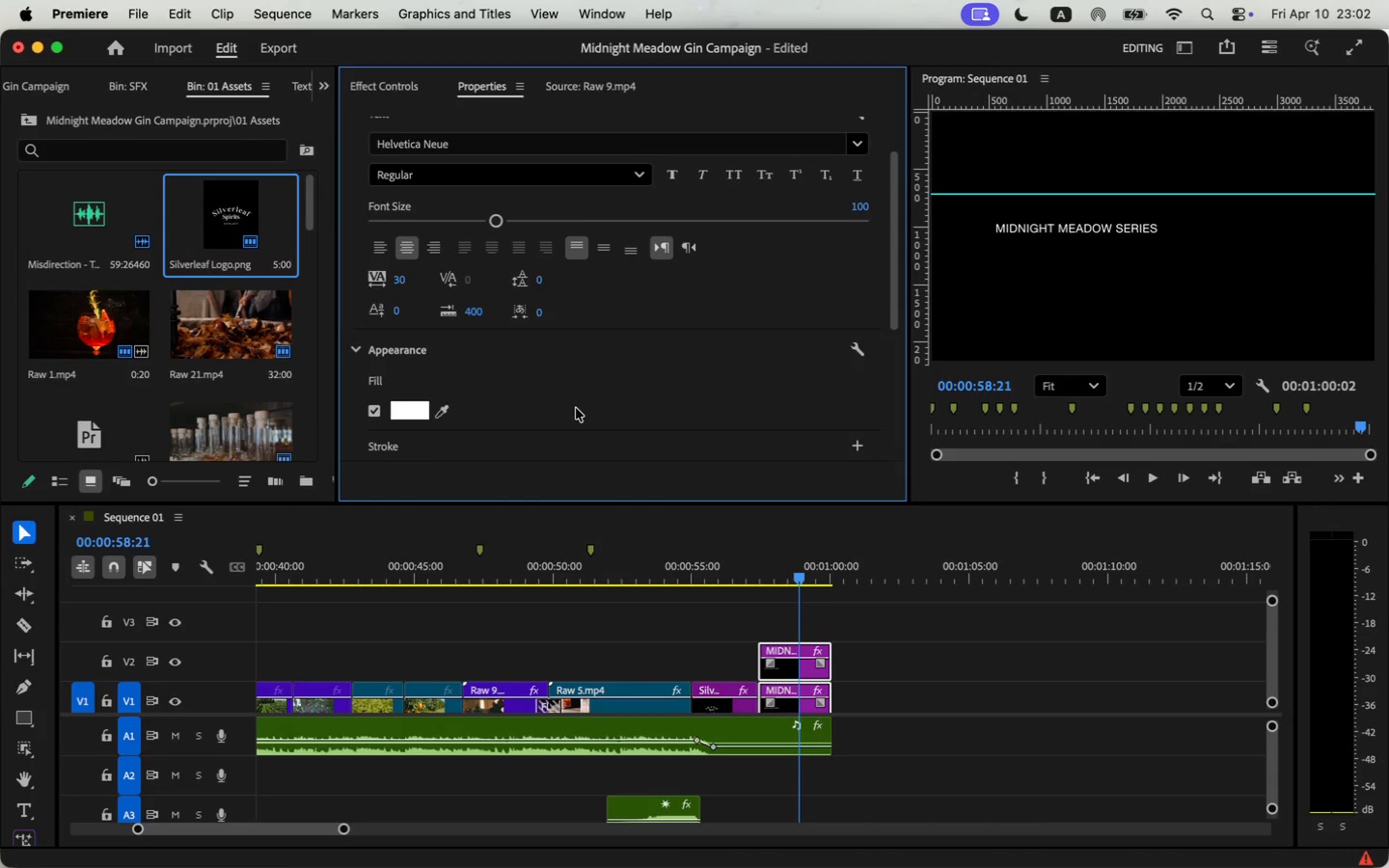 
scroll: coordinate [631, 416], scroll_direction: down, amount: 24.0
 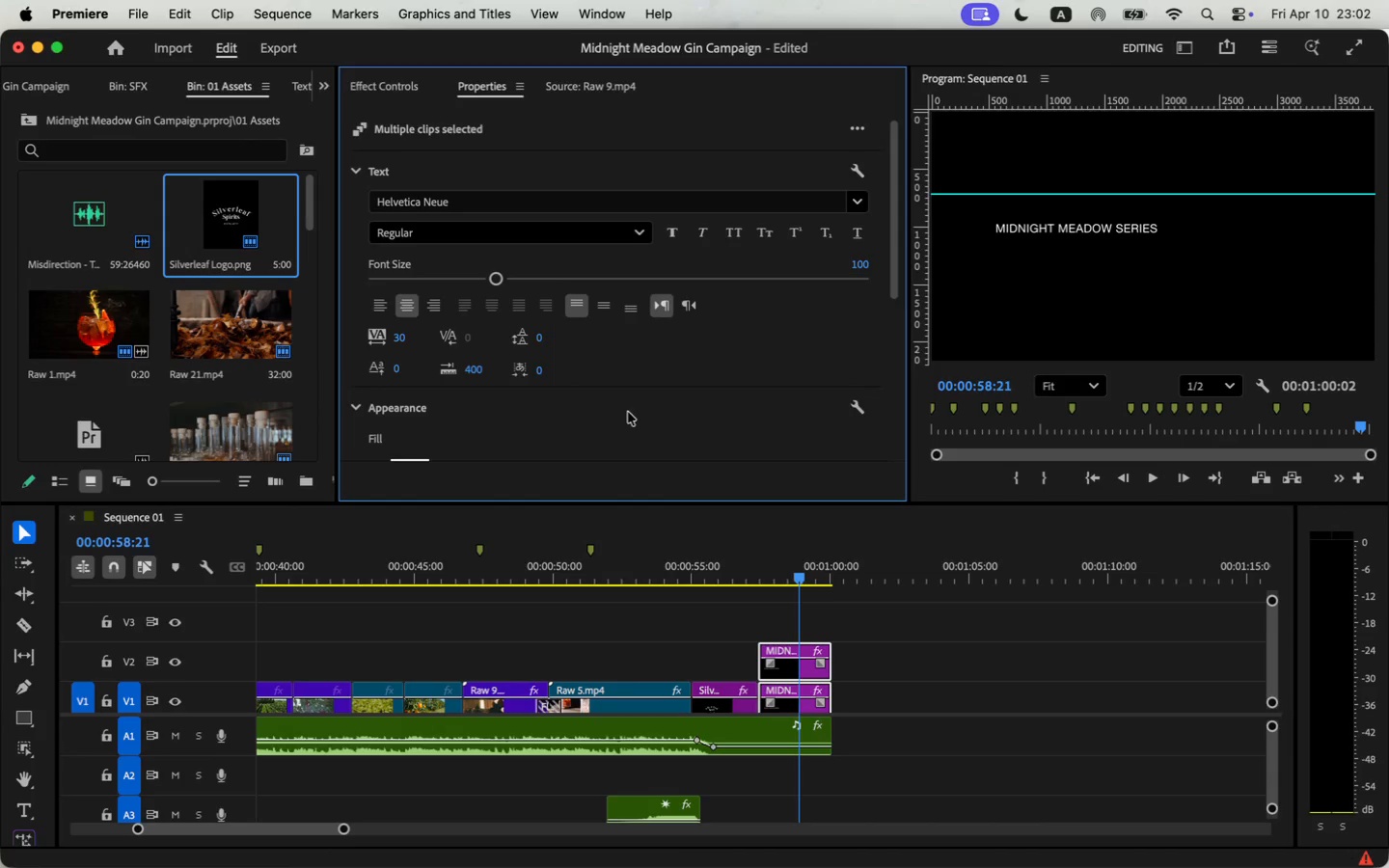 
scroll: coordinate [669, 382], scroll_direction: up, amount: 26.0
 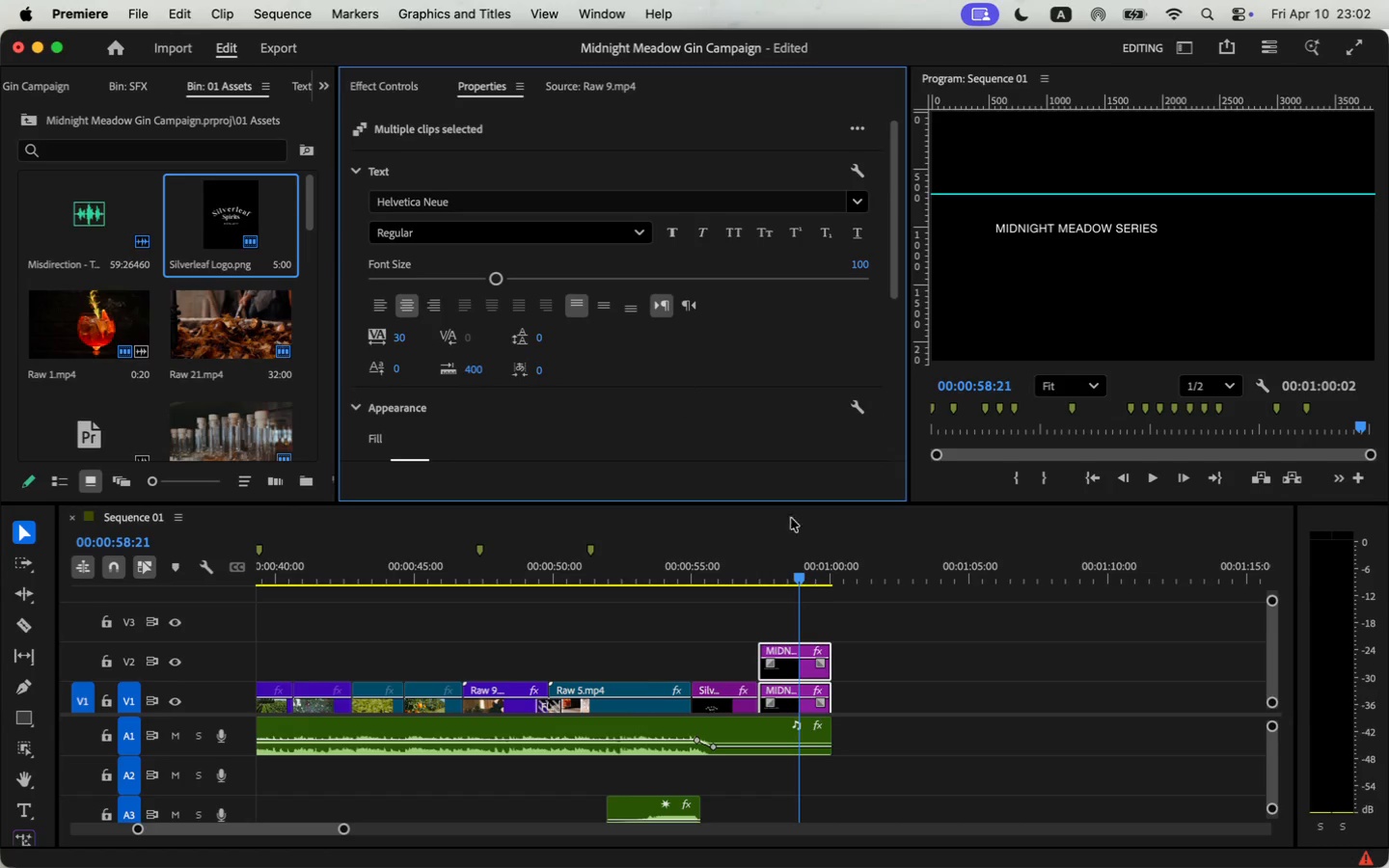 
double_click([803, 672])
 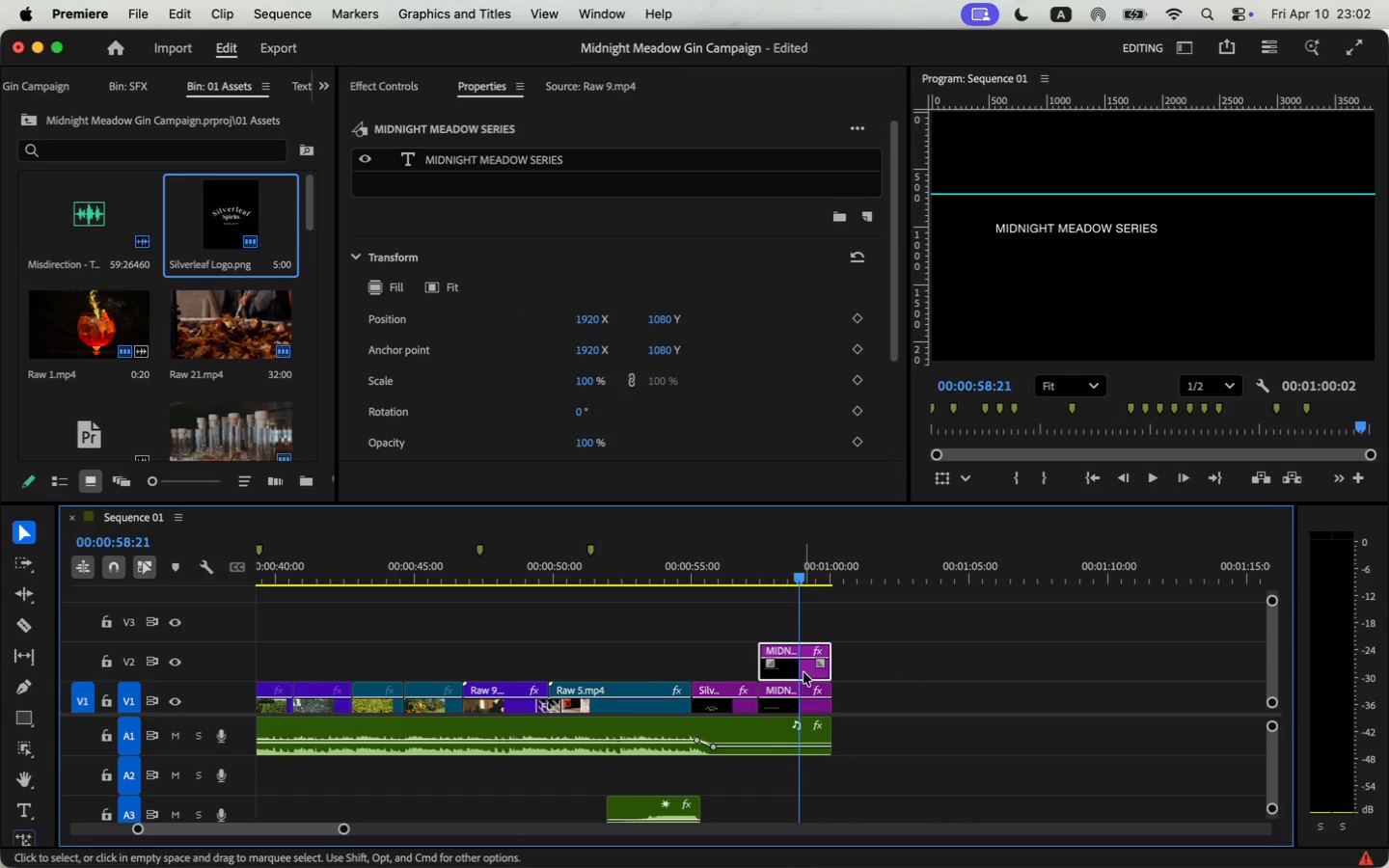 
scroll: coordinate [711, 386], scroll_direction: down, amount: 30.0
 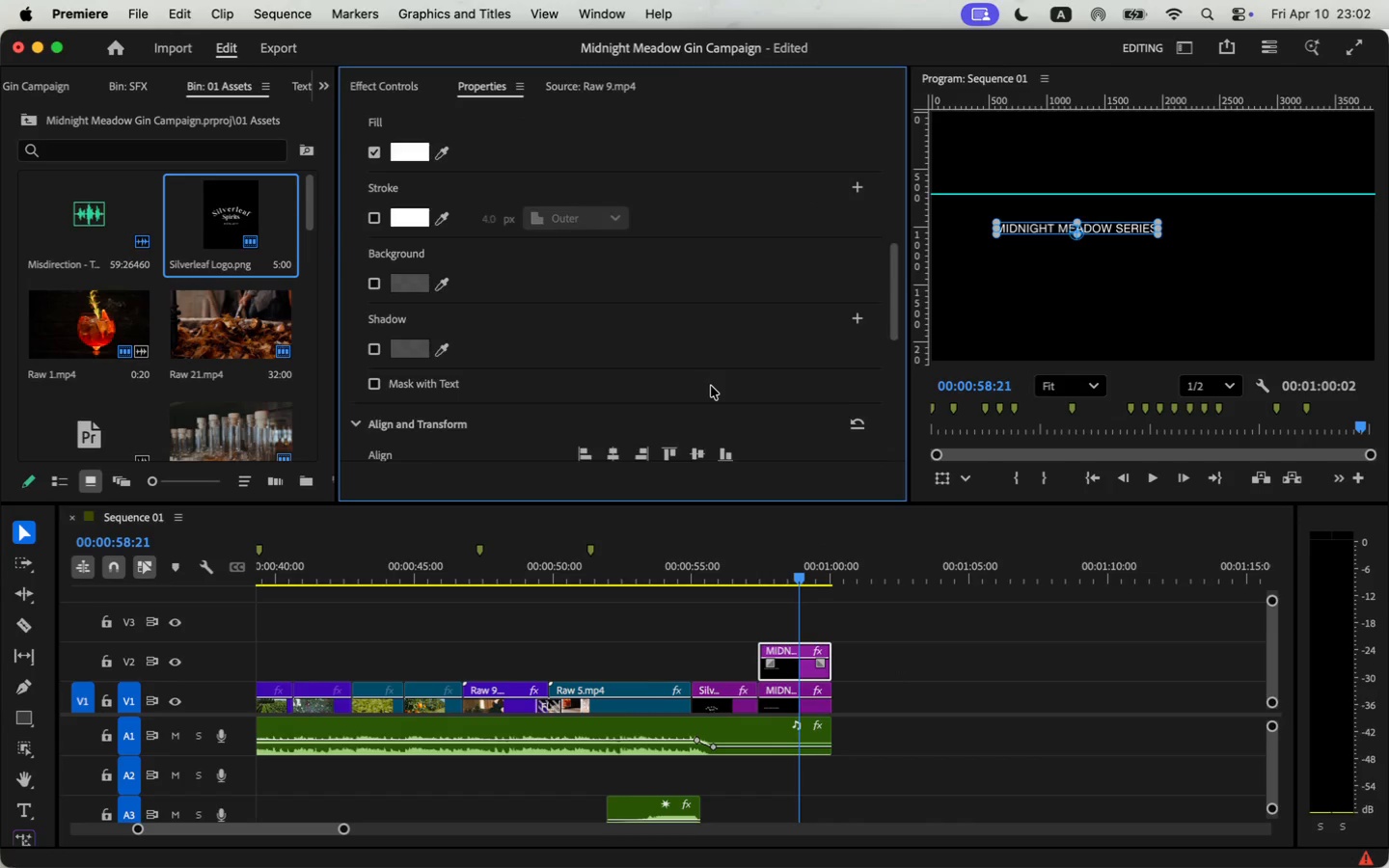 
left_click([615, 284])
 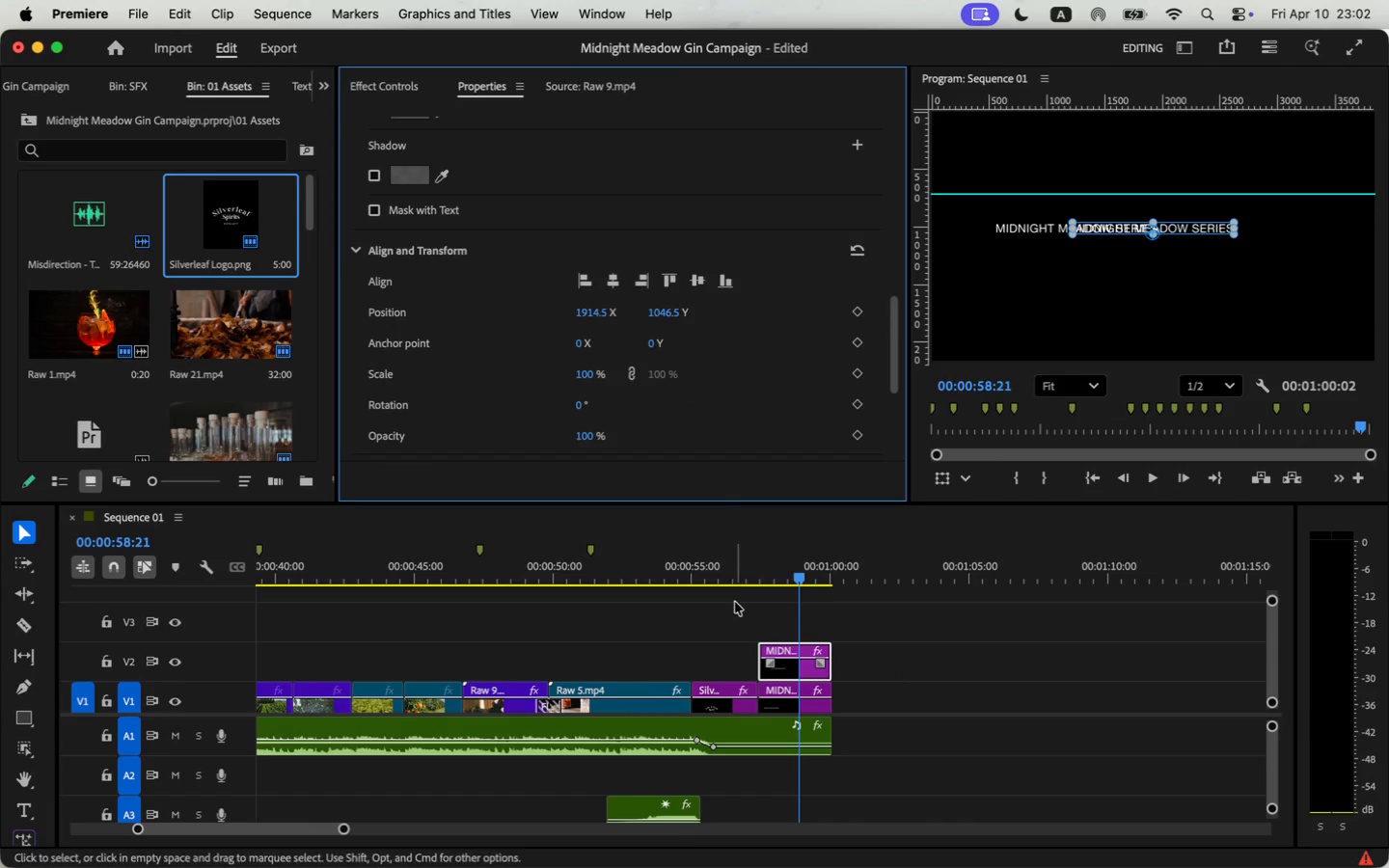 
left_click([518, 158])
 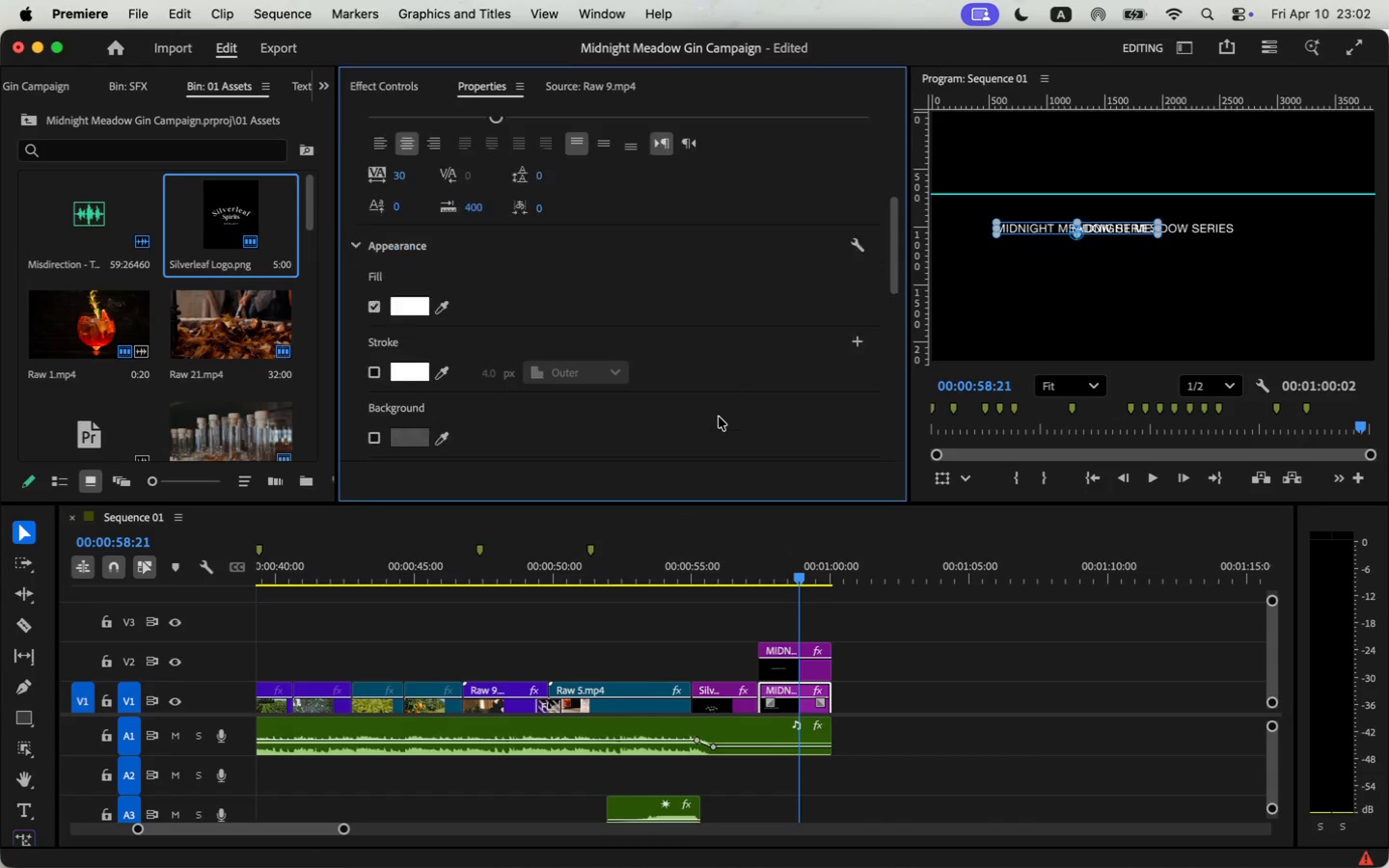 
scroll: coordinate [719, 416], scroll_direction: down, amount: 24.0
 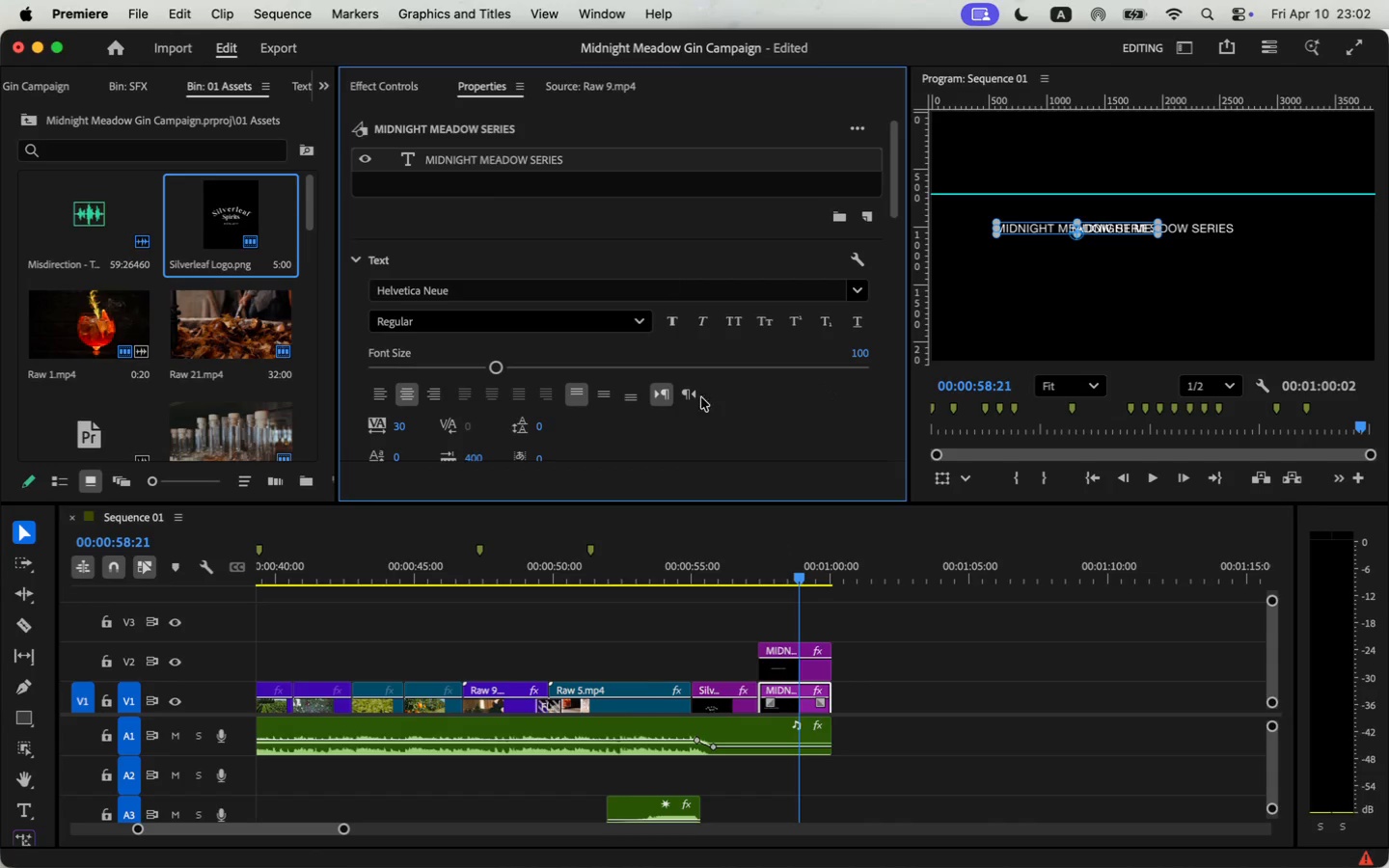 
left_click([611, 396])
 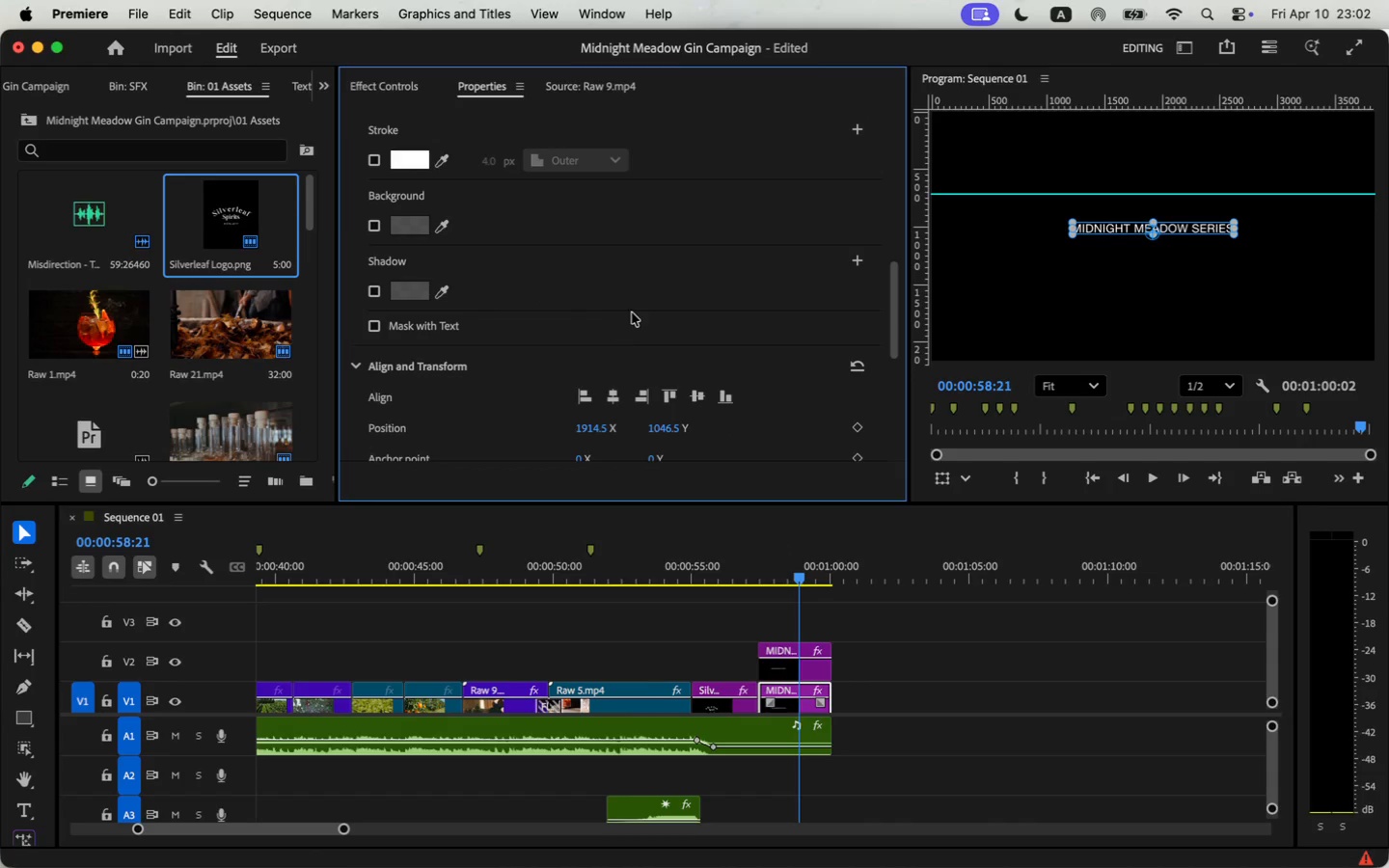 
scroll: coordinate [790, 399], scroll_direction: up, amount: 32.0
 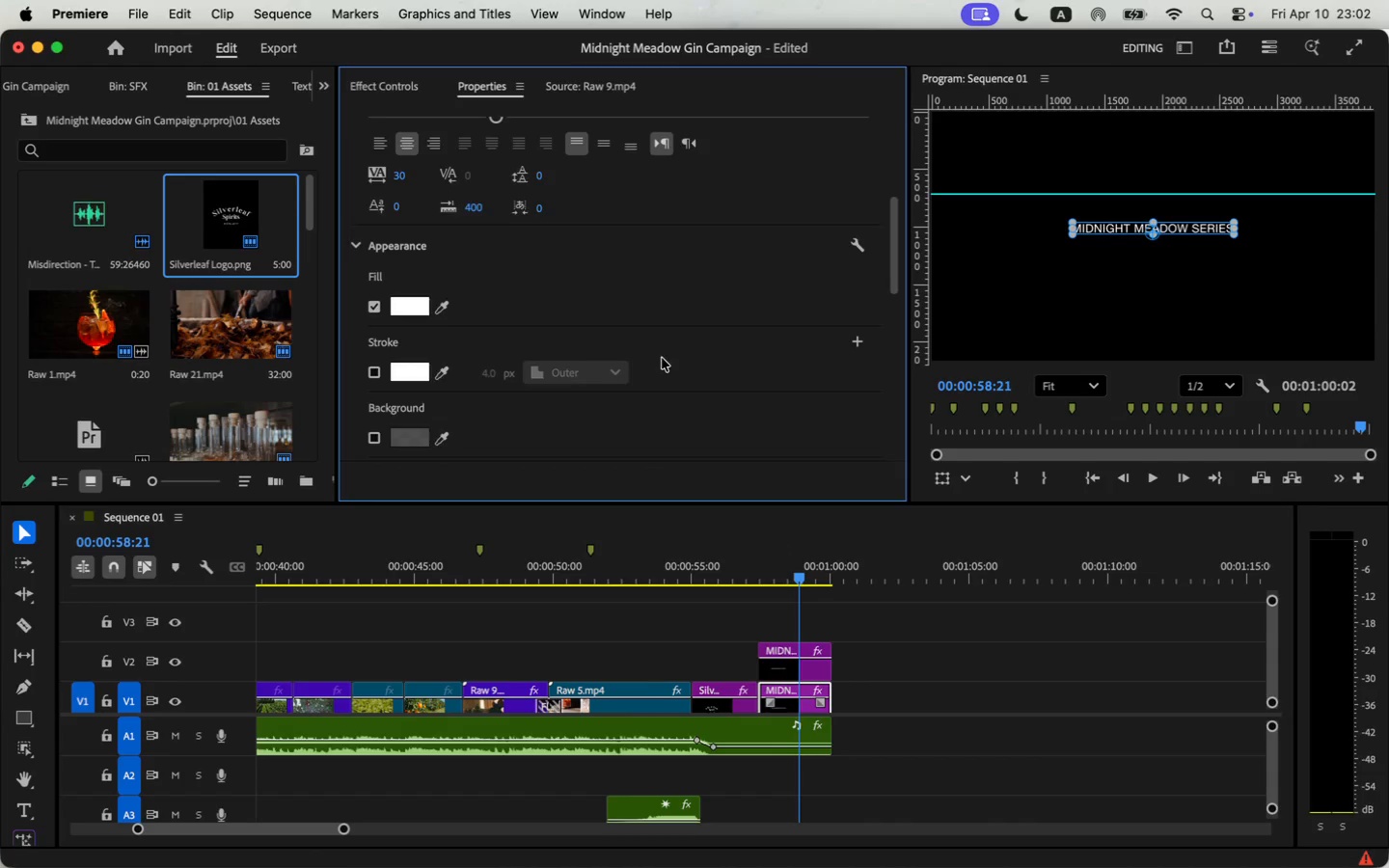 
scroll: coordinate [722, 456], scroll_direction: down, amount: 28.0
 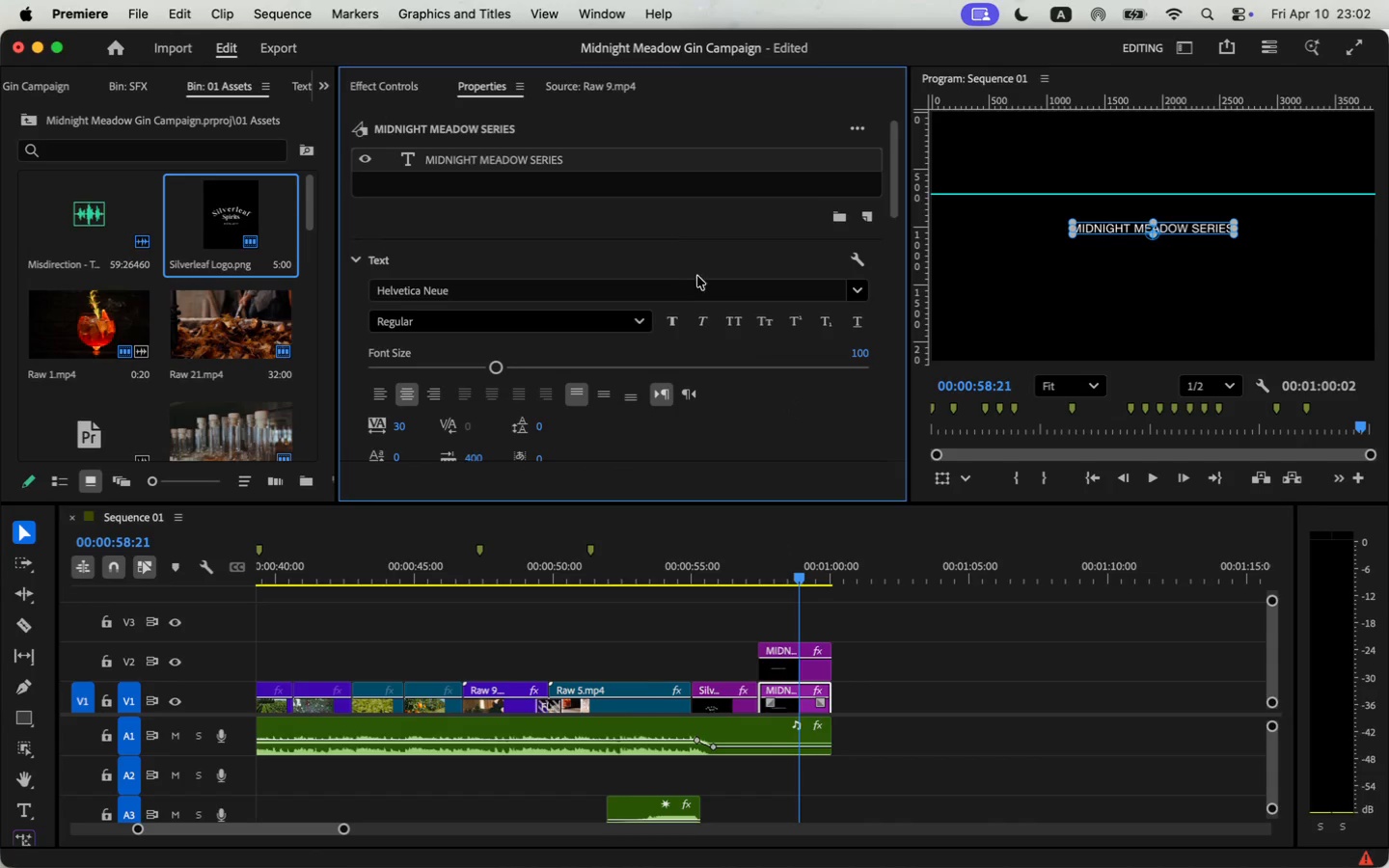 
left_click_drag(start_coordinate=[667, 351], to_coordinate=[797, 310])
 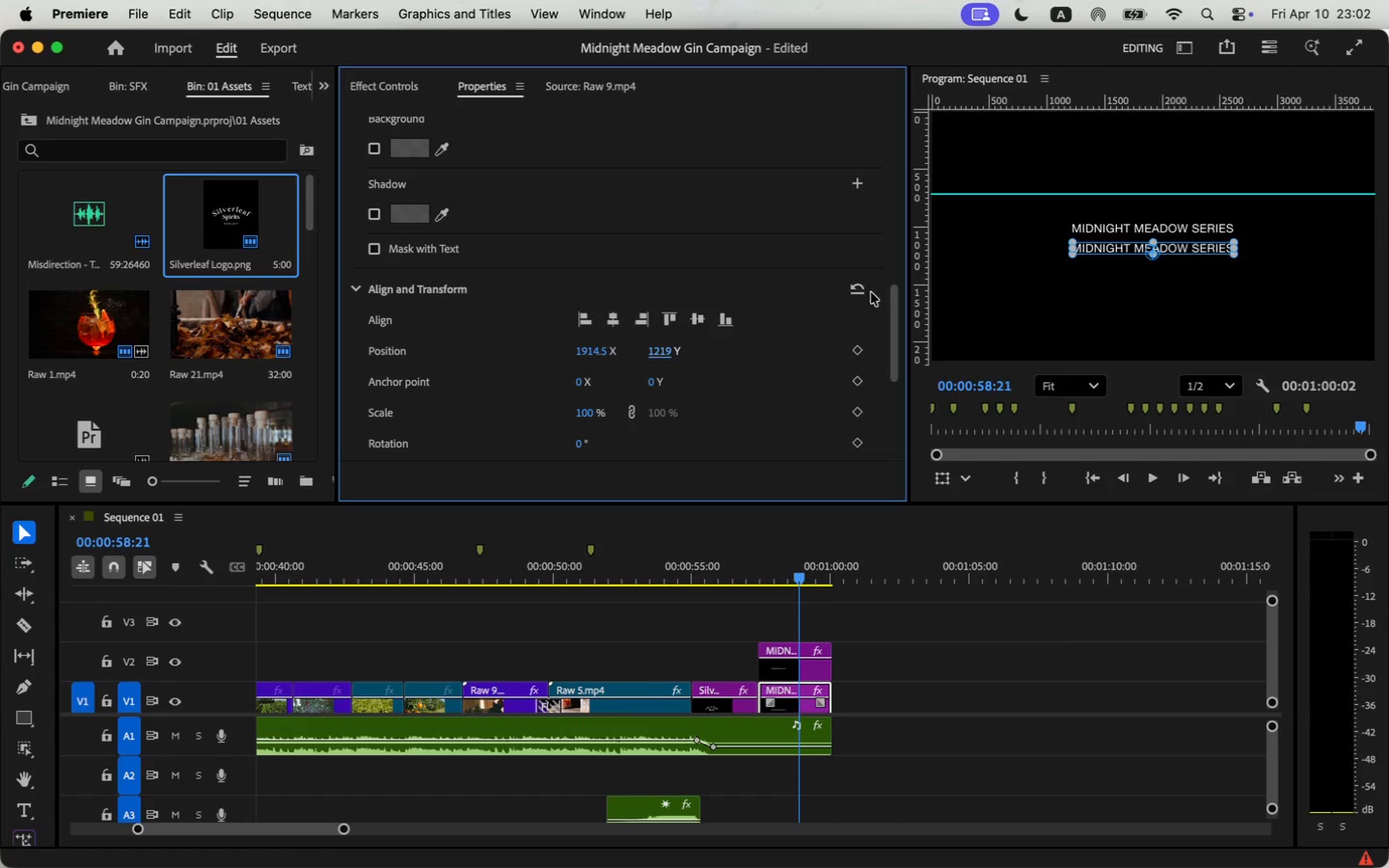 
double_click([1206, 254])
 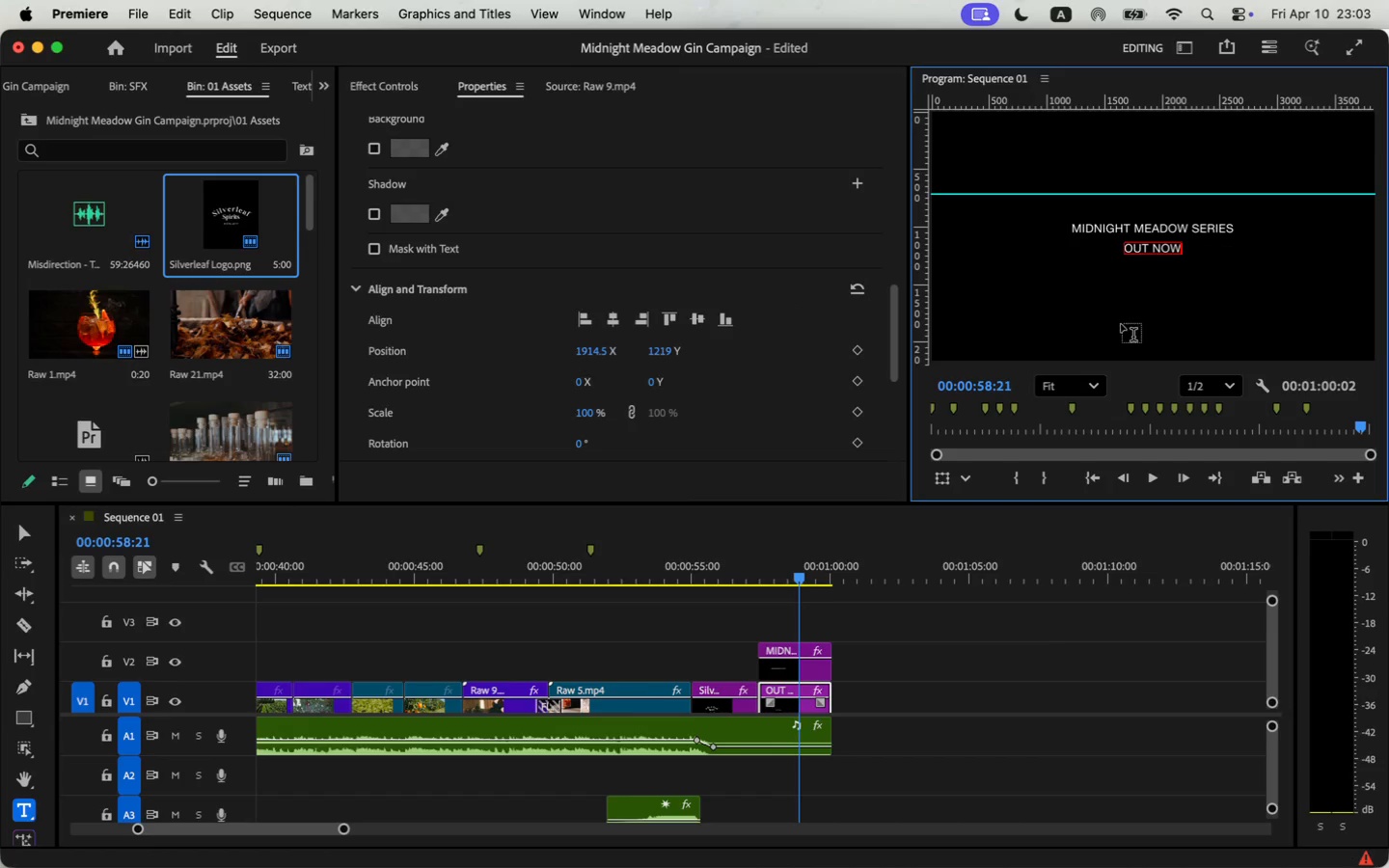 
type(OUT NOW)
 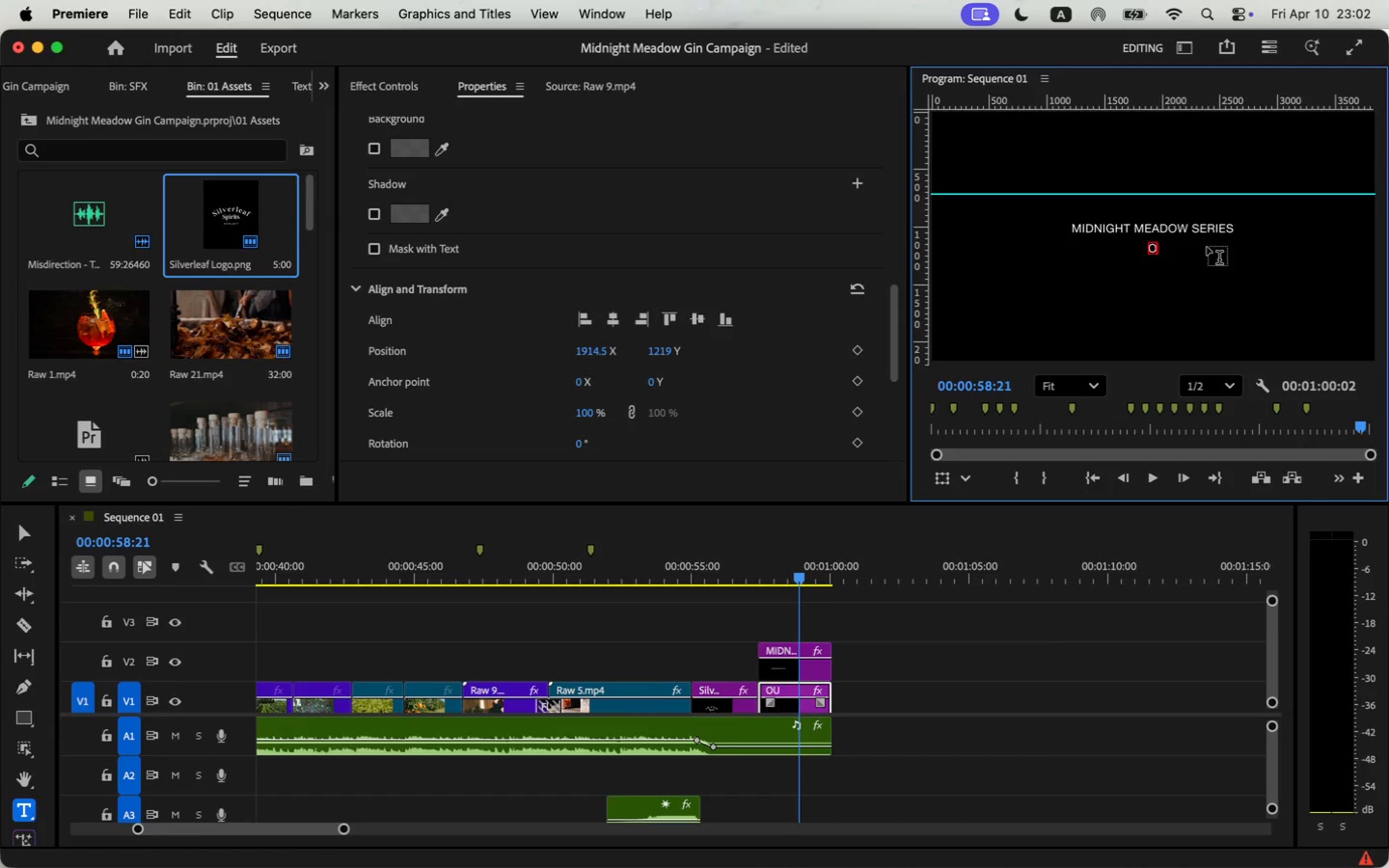 
key(Space)
 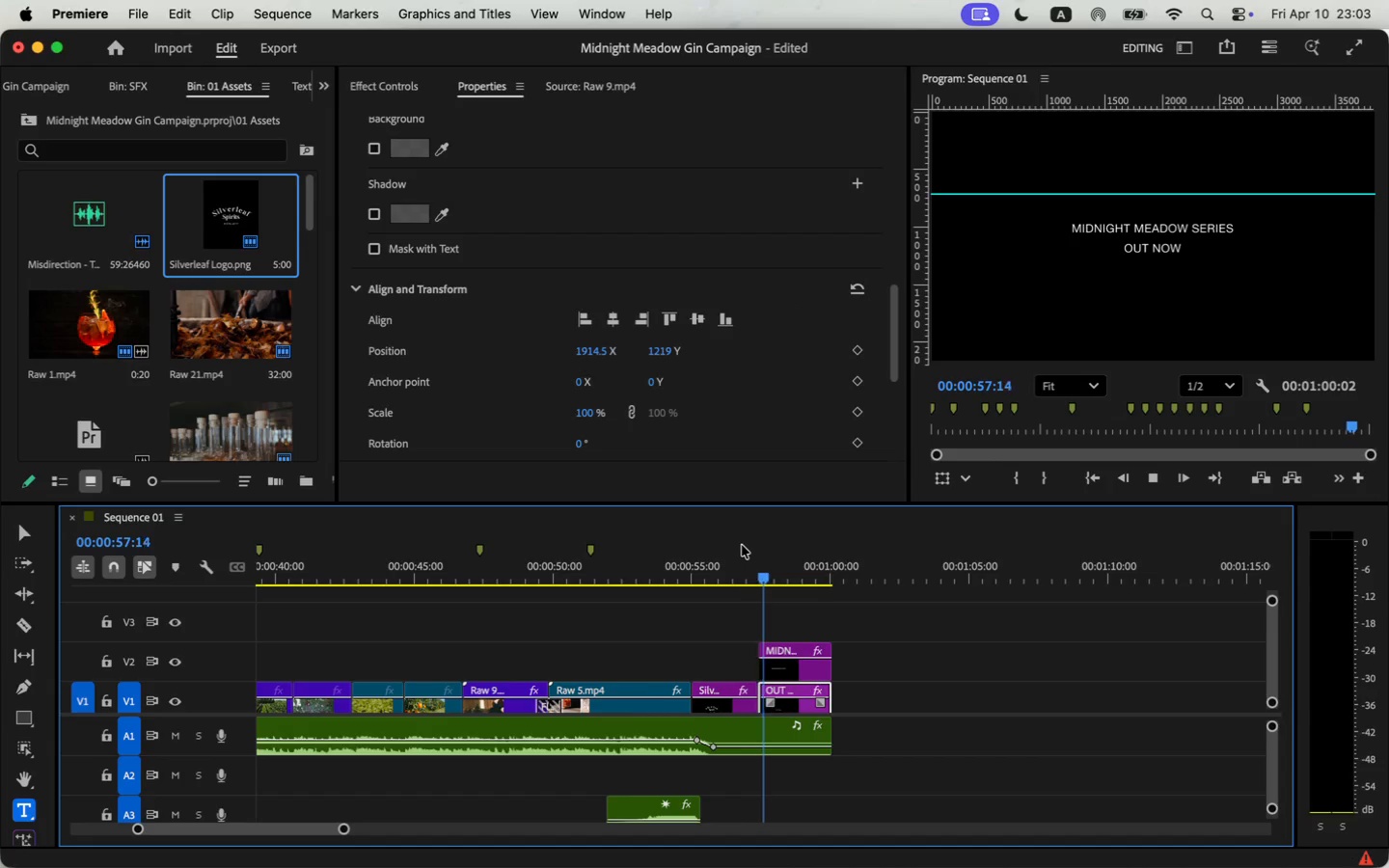 
key(Space)
 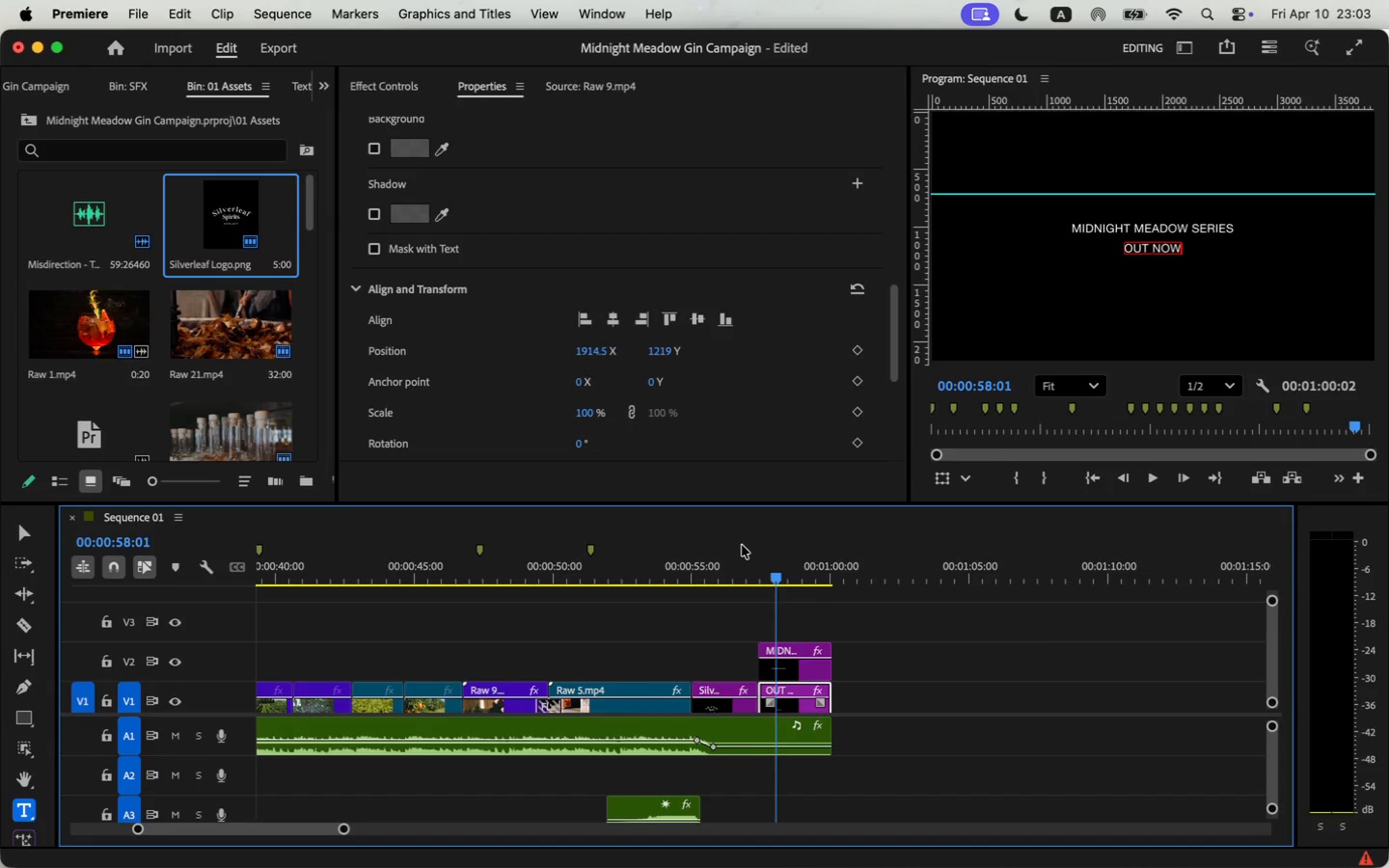 
key(Space)
 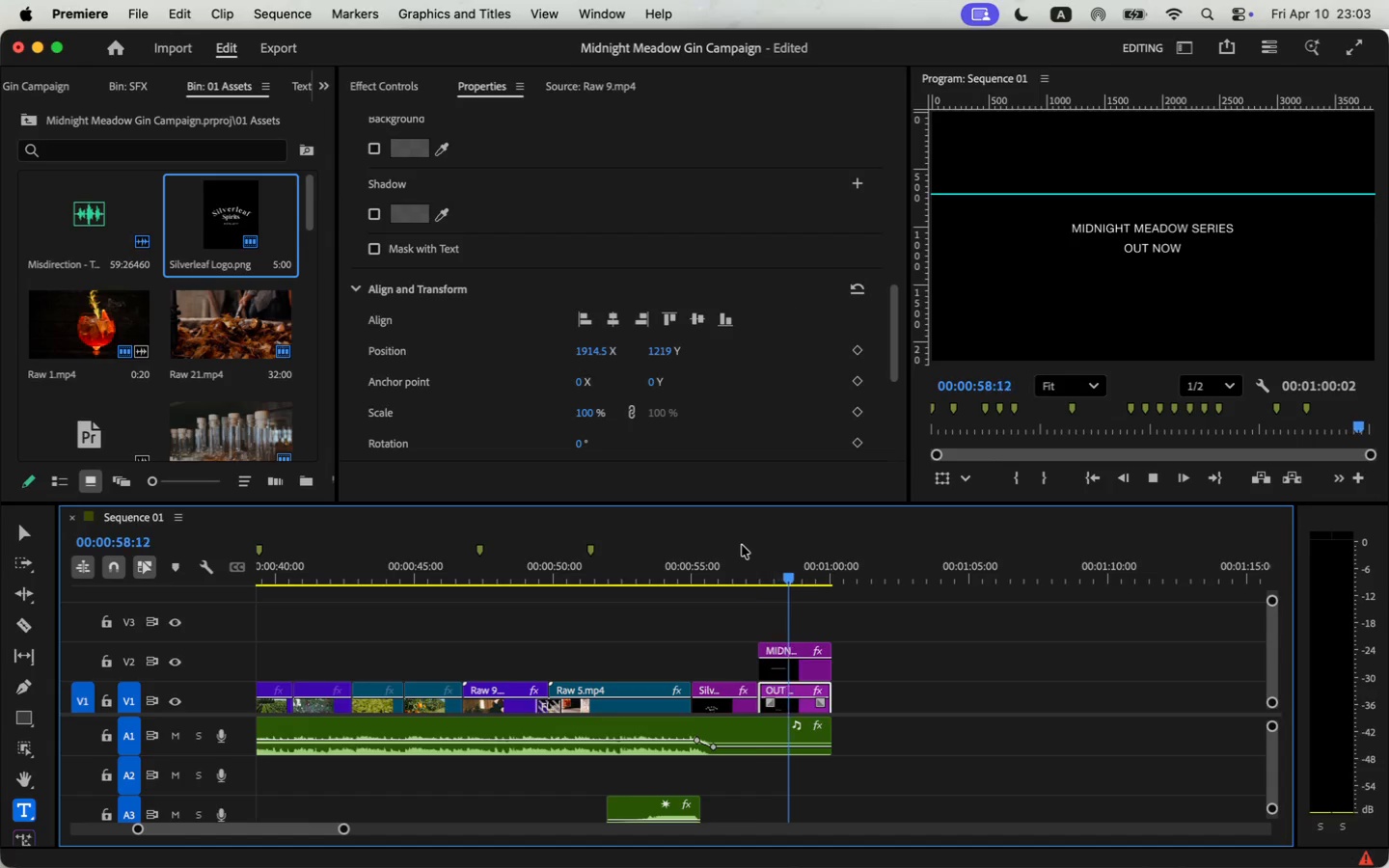 
key(Space)
 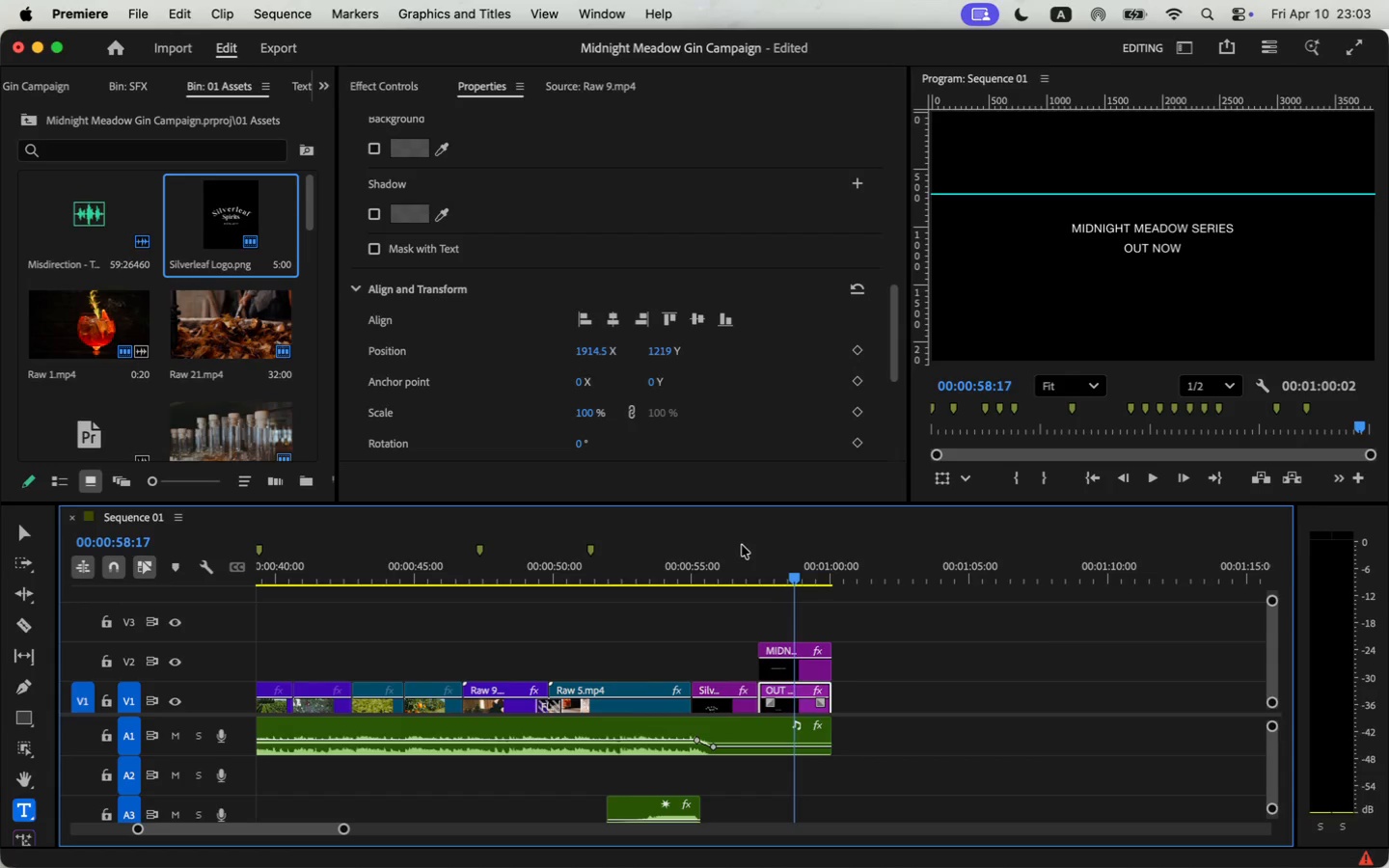 
scroll: coordinate [590, 408], scroll_direction: down, amount: 22.0
 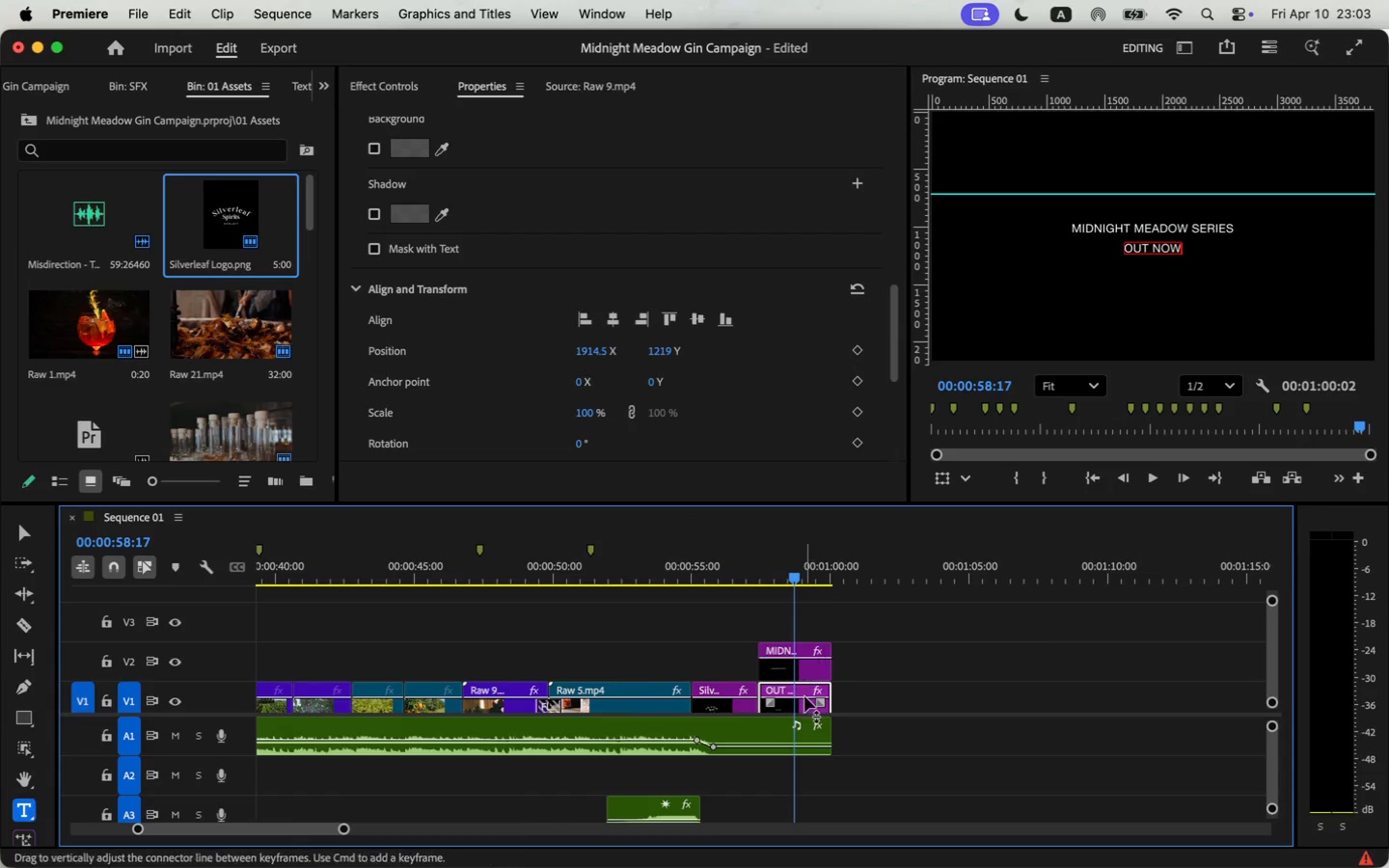 
key(Meta+Z)
 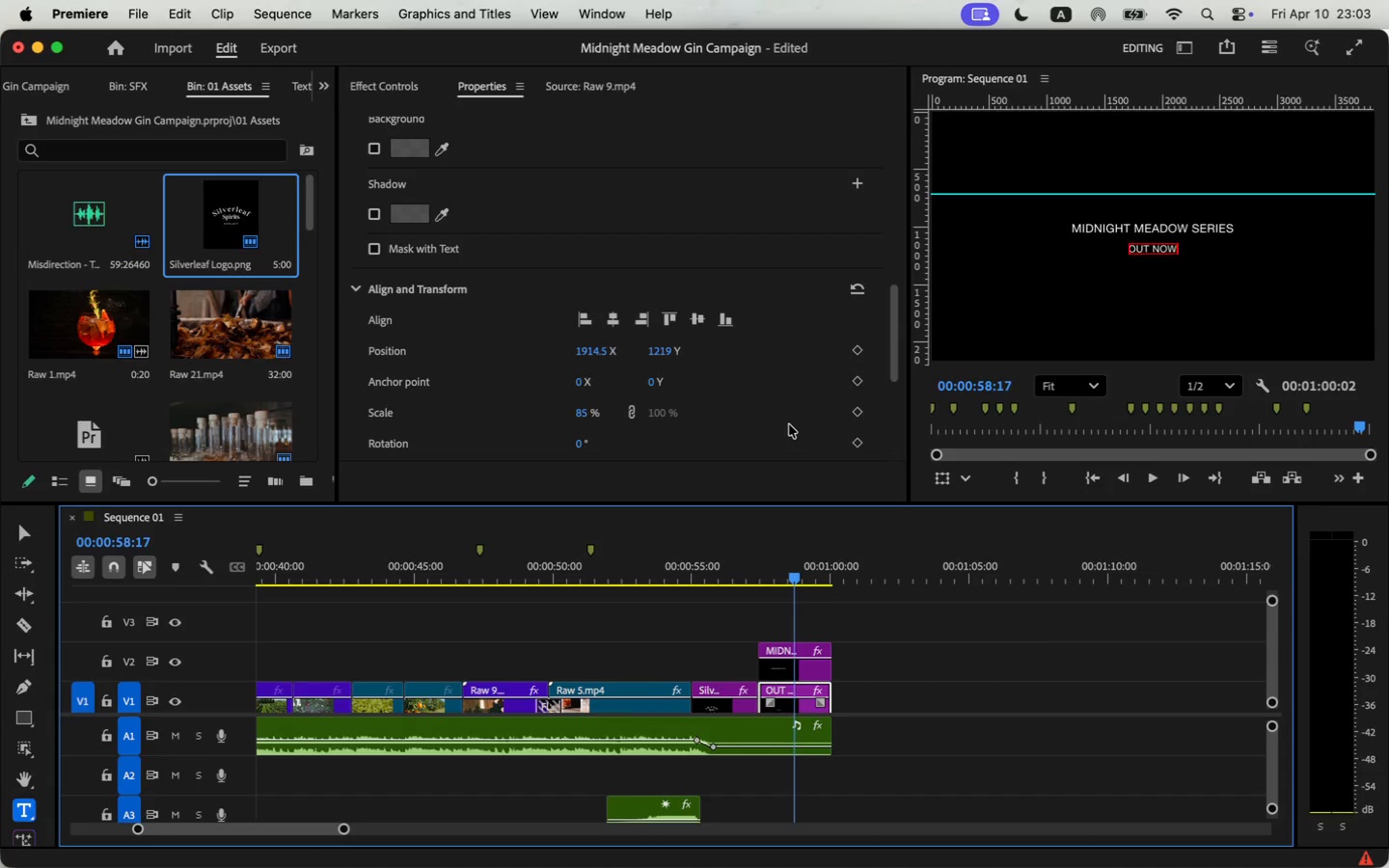 
scroll: coordinate [743, 394], scroll_direction: down, amount: 15.0
 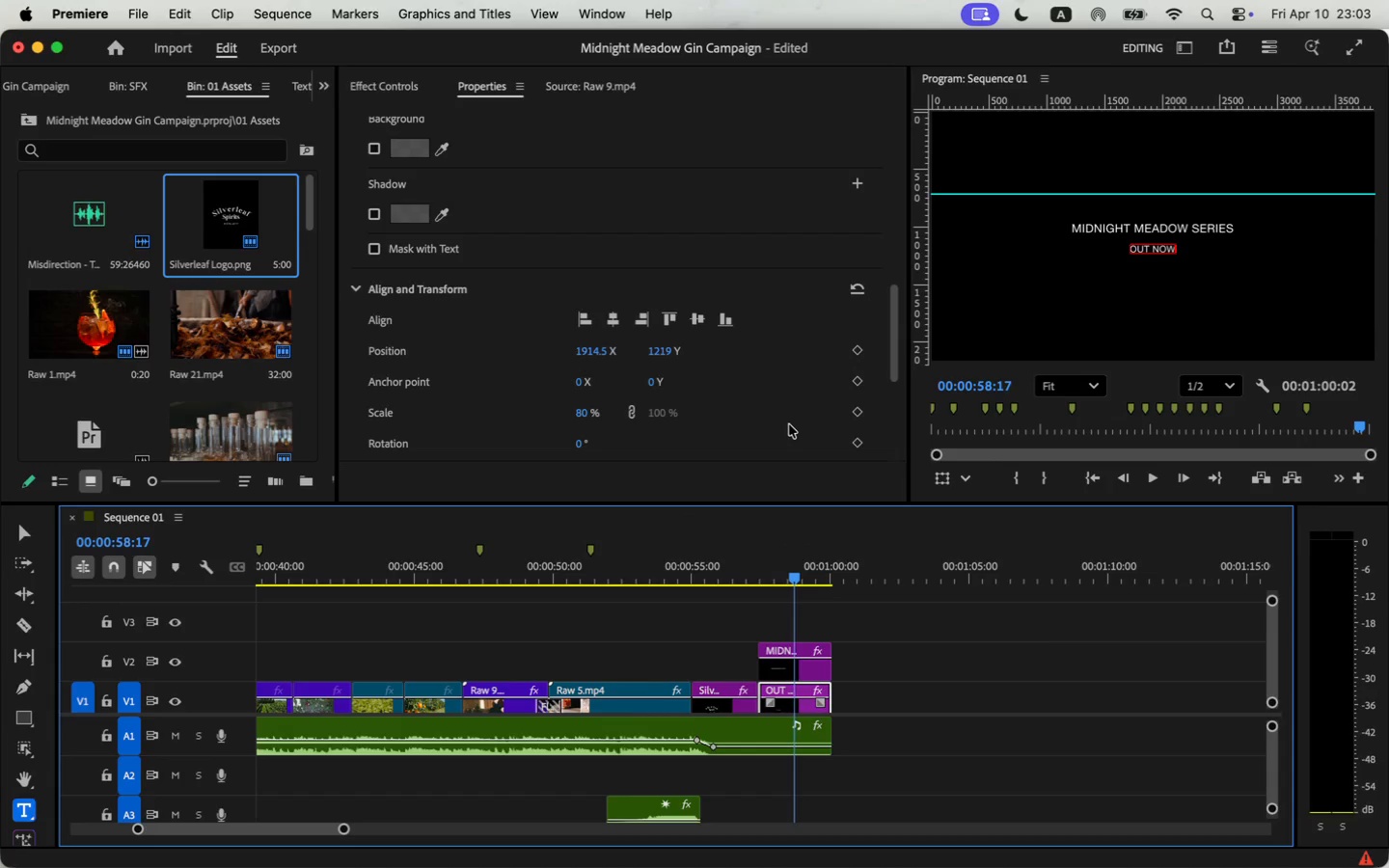 
scroll: coordinate [743, 395], scroll_direction: up, amount: 4.0
 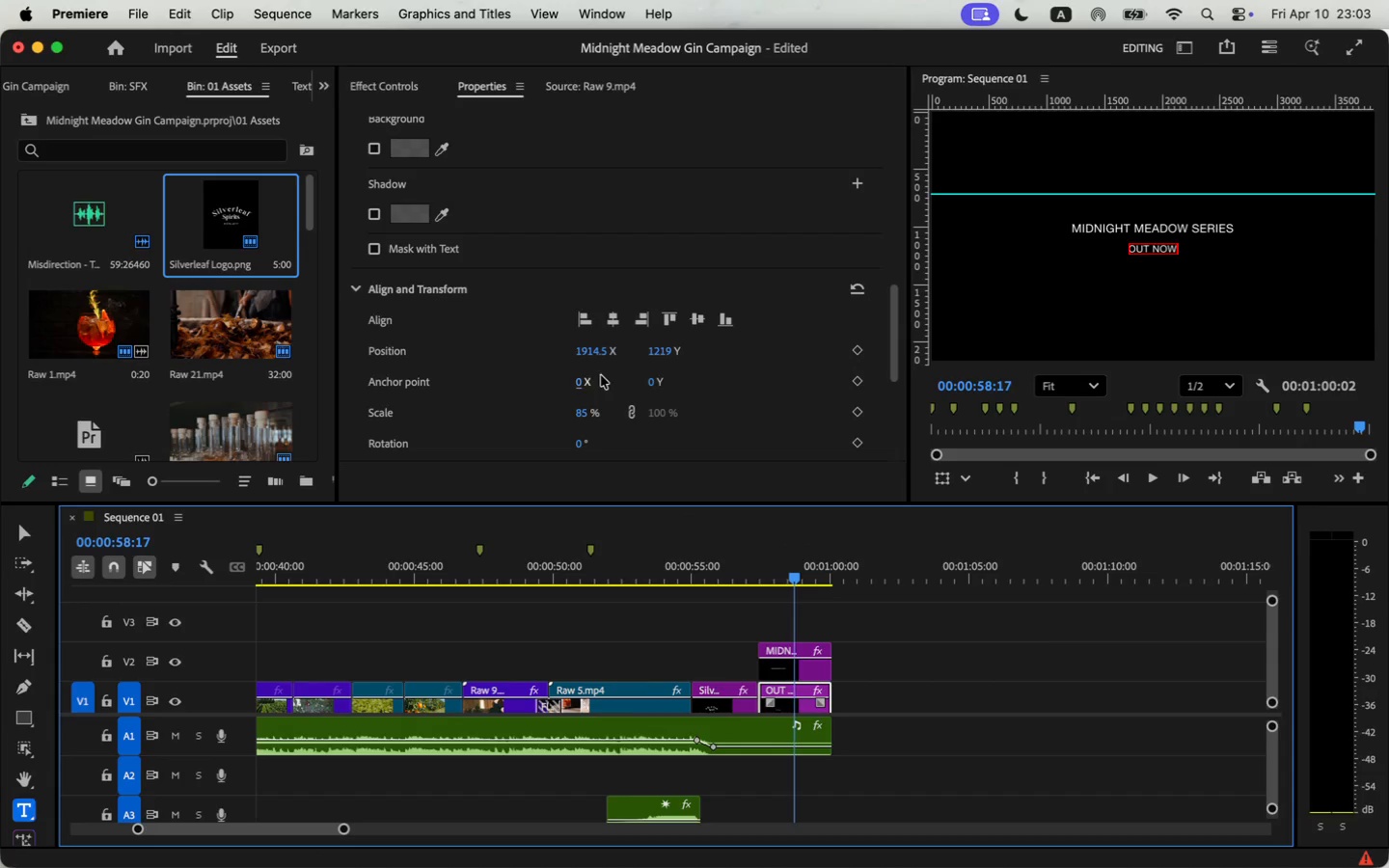 
scroll: coordinate [752, 444], scroll_direction: down, amount: 15.0
 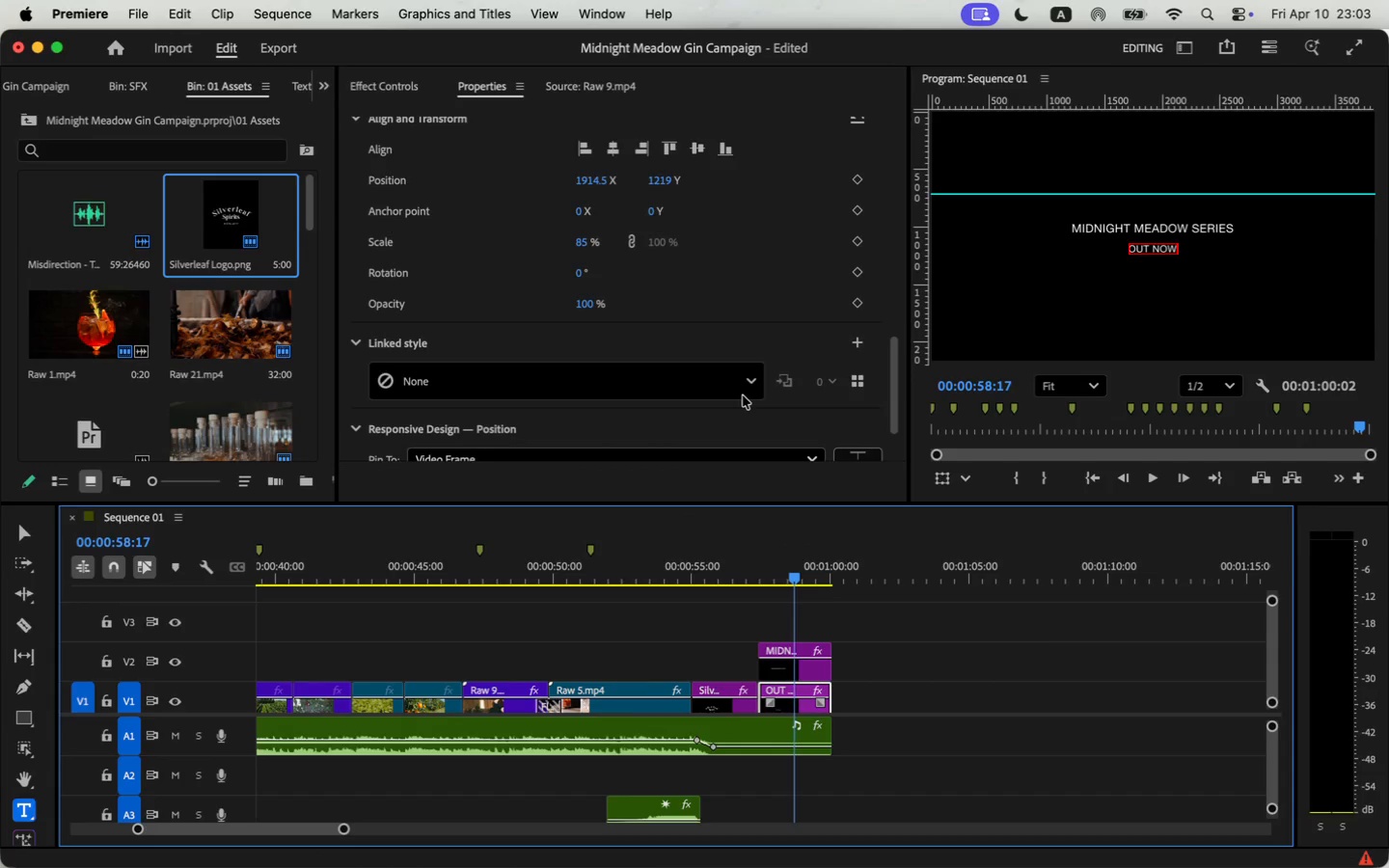 
scroll: coordinate [675, 366], scroll_direction: up, amount: 21.0
 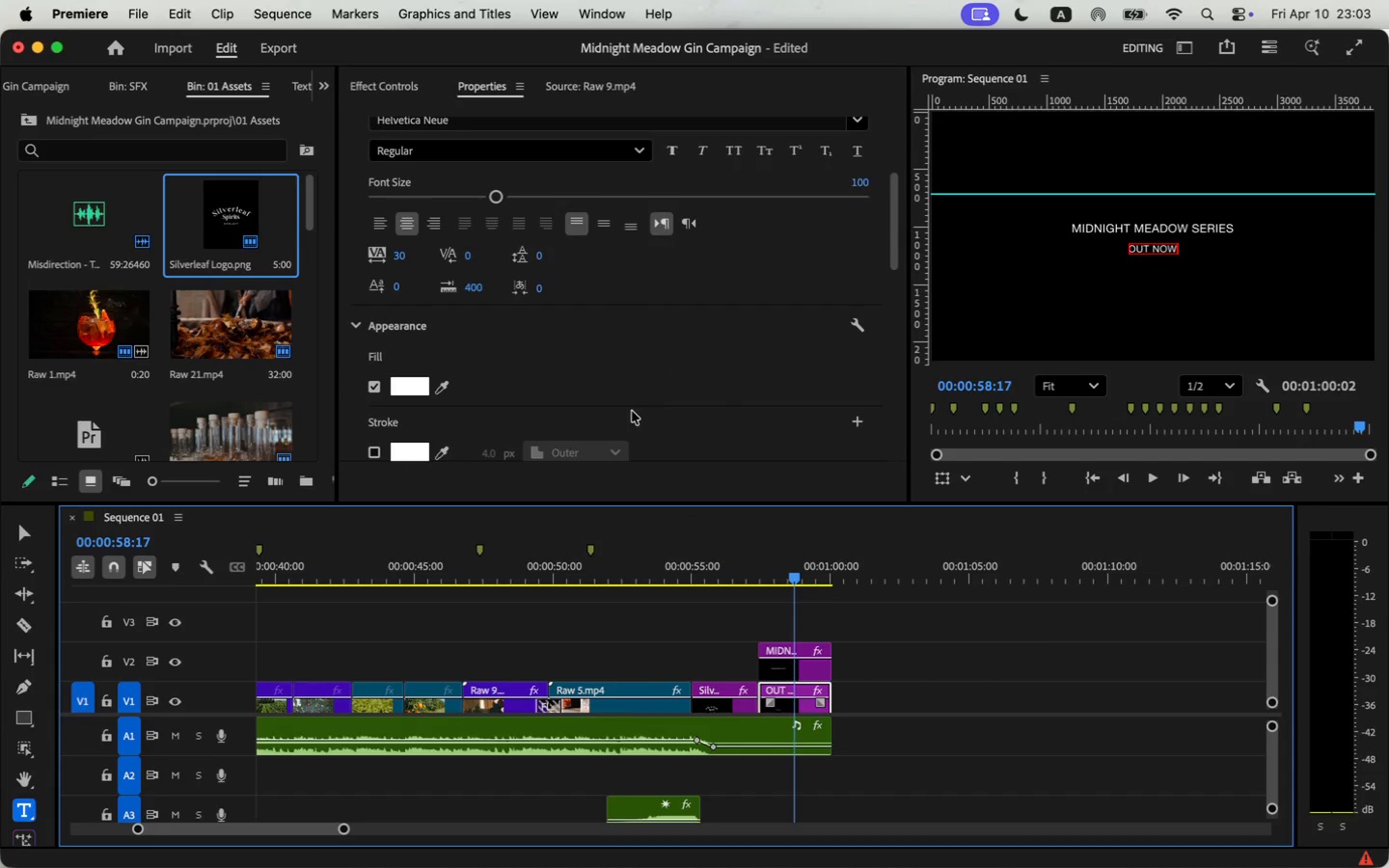 
left_click([642, 154])
 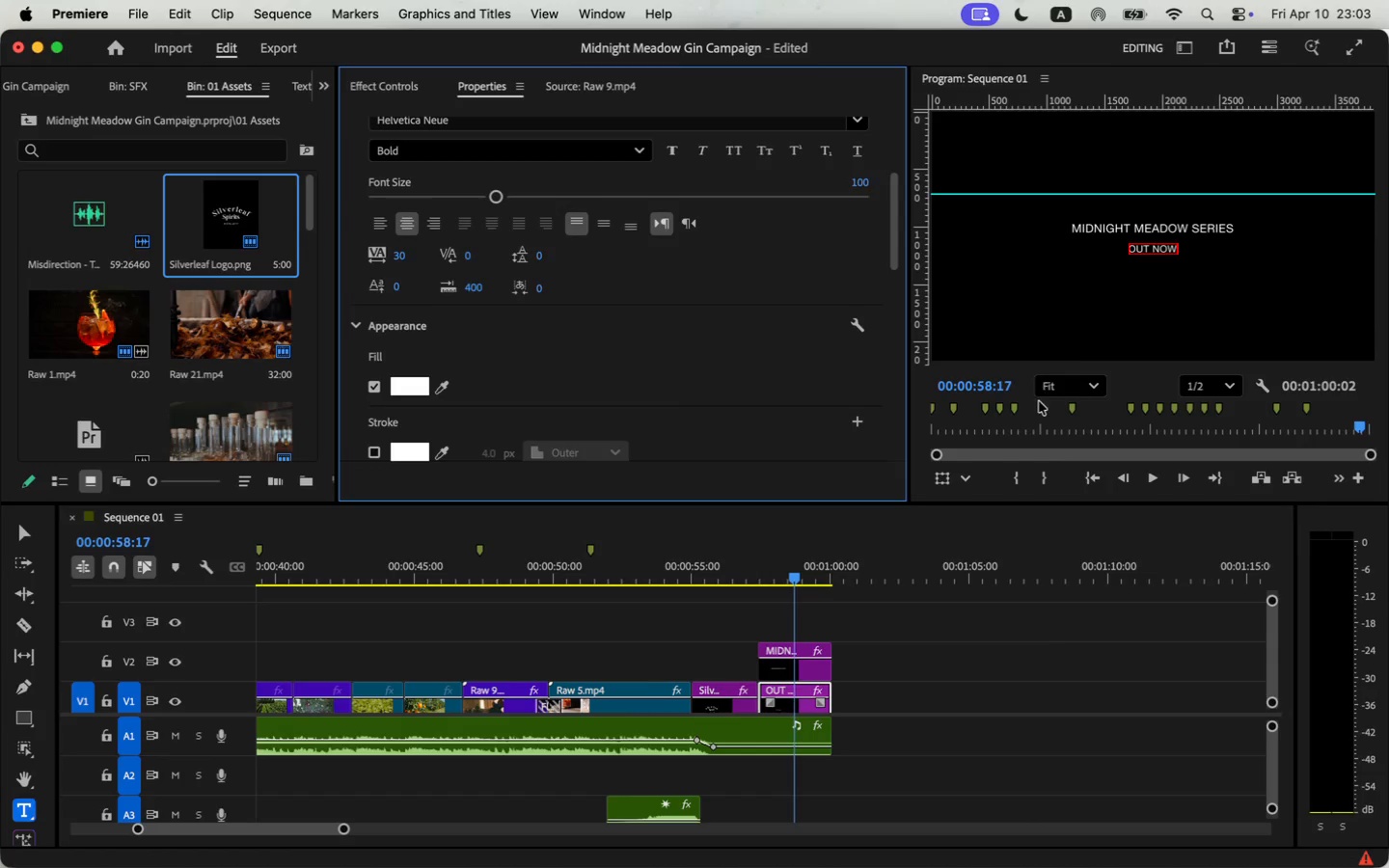 
double_click([1159, 250])
 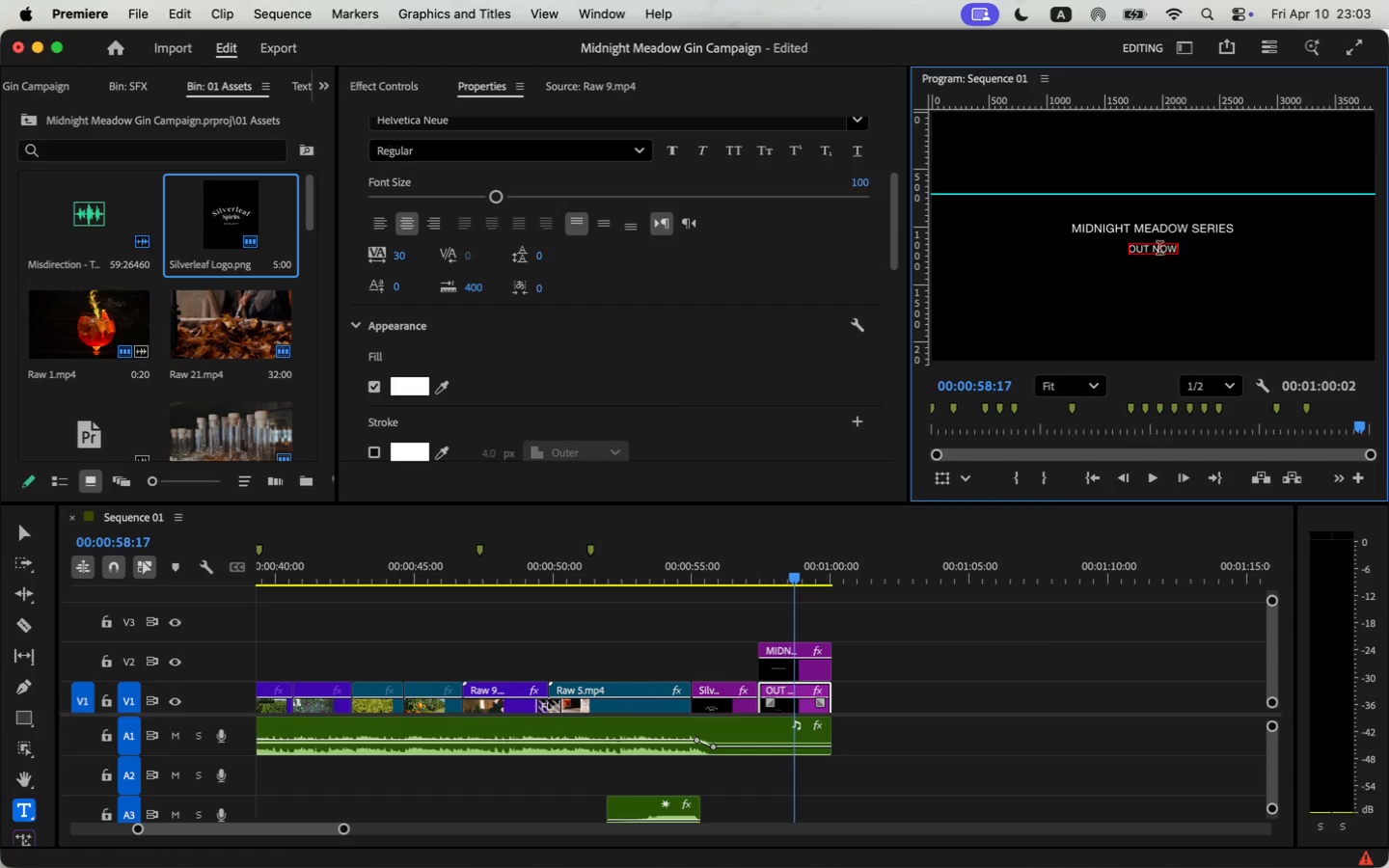 
triple_click([1159, 250])
 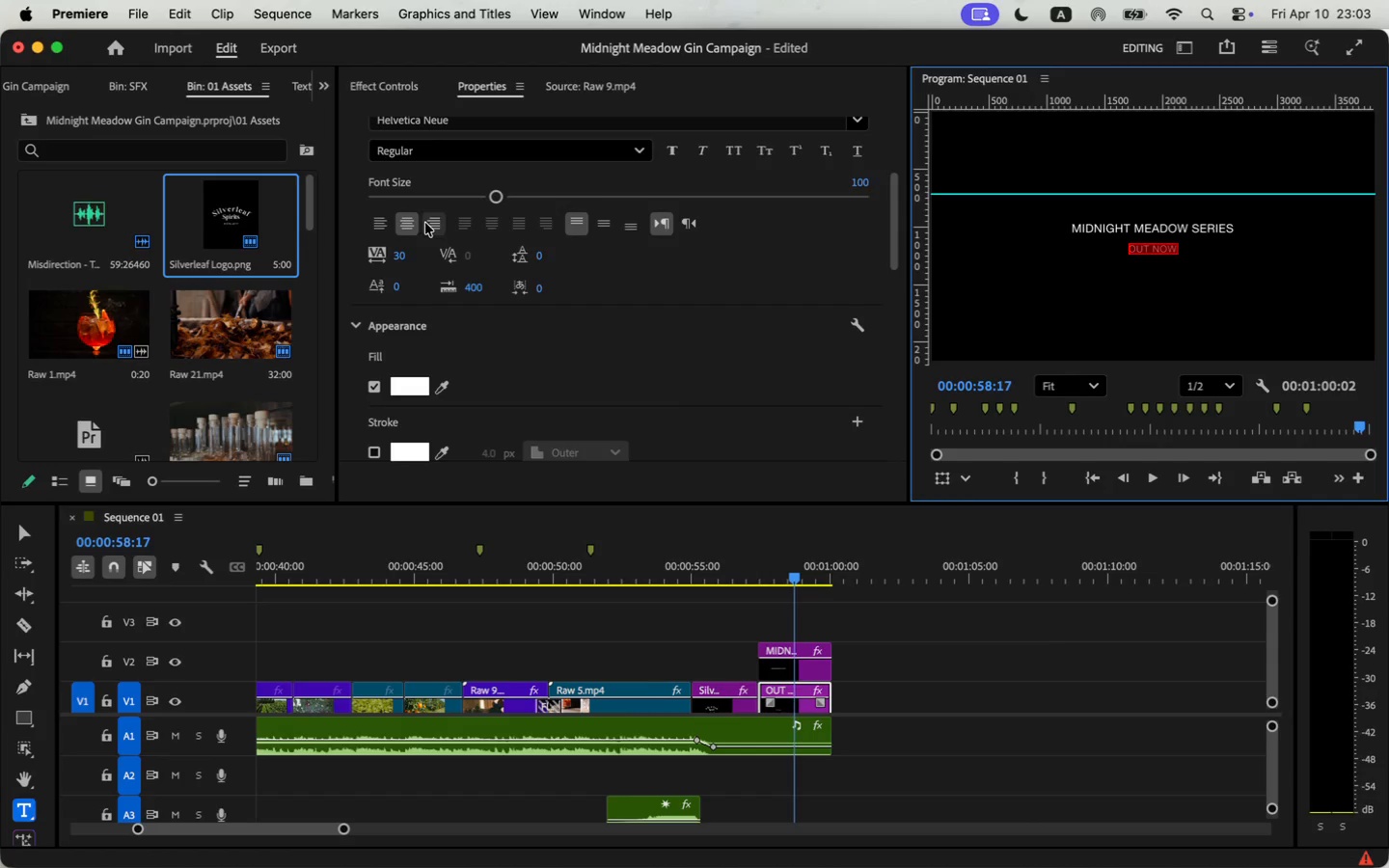 
left_click([432, 145])
 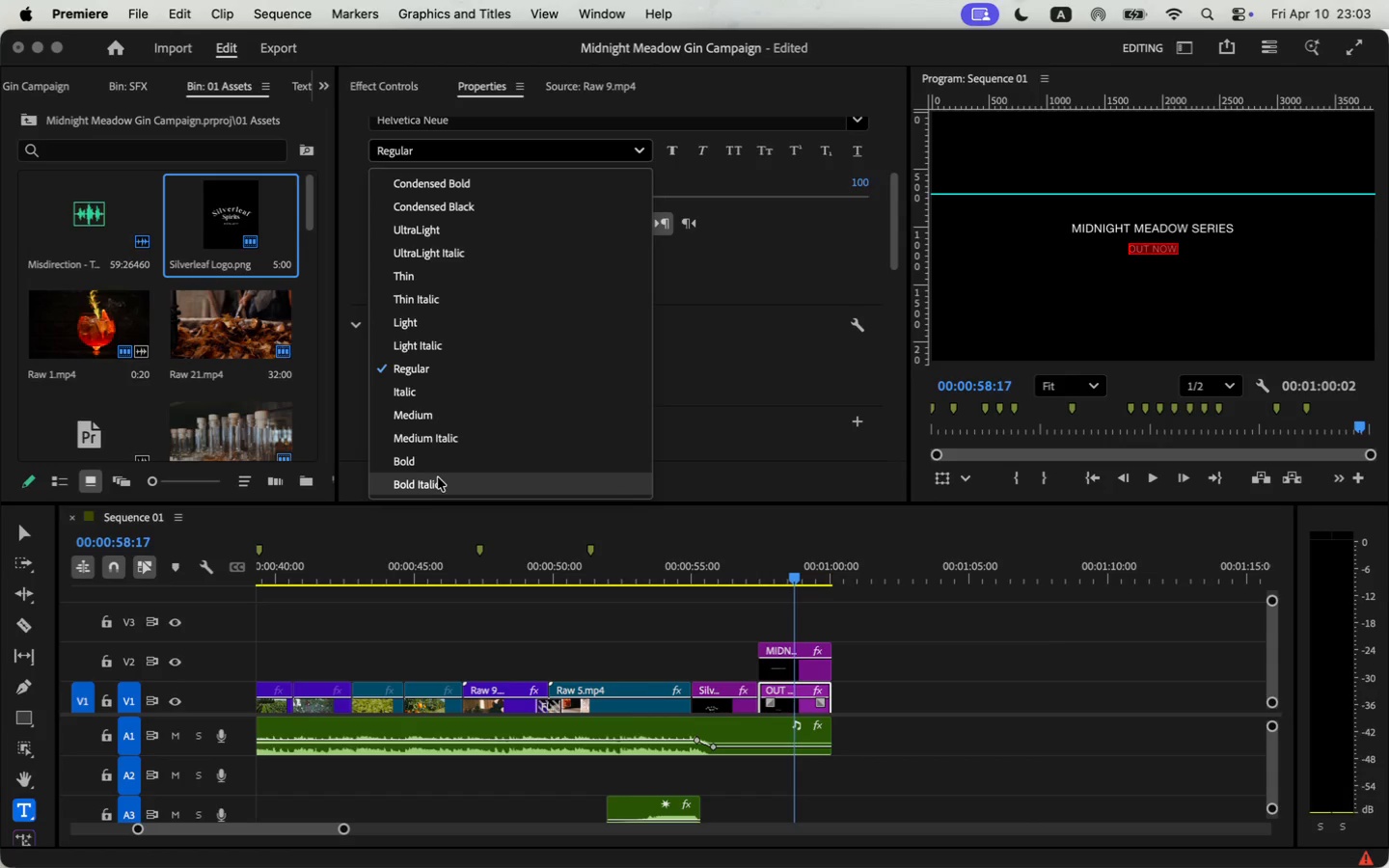 
left_click([439, 469])
 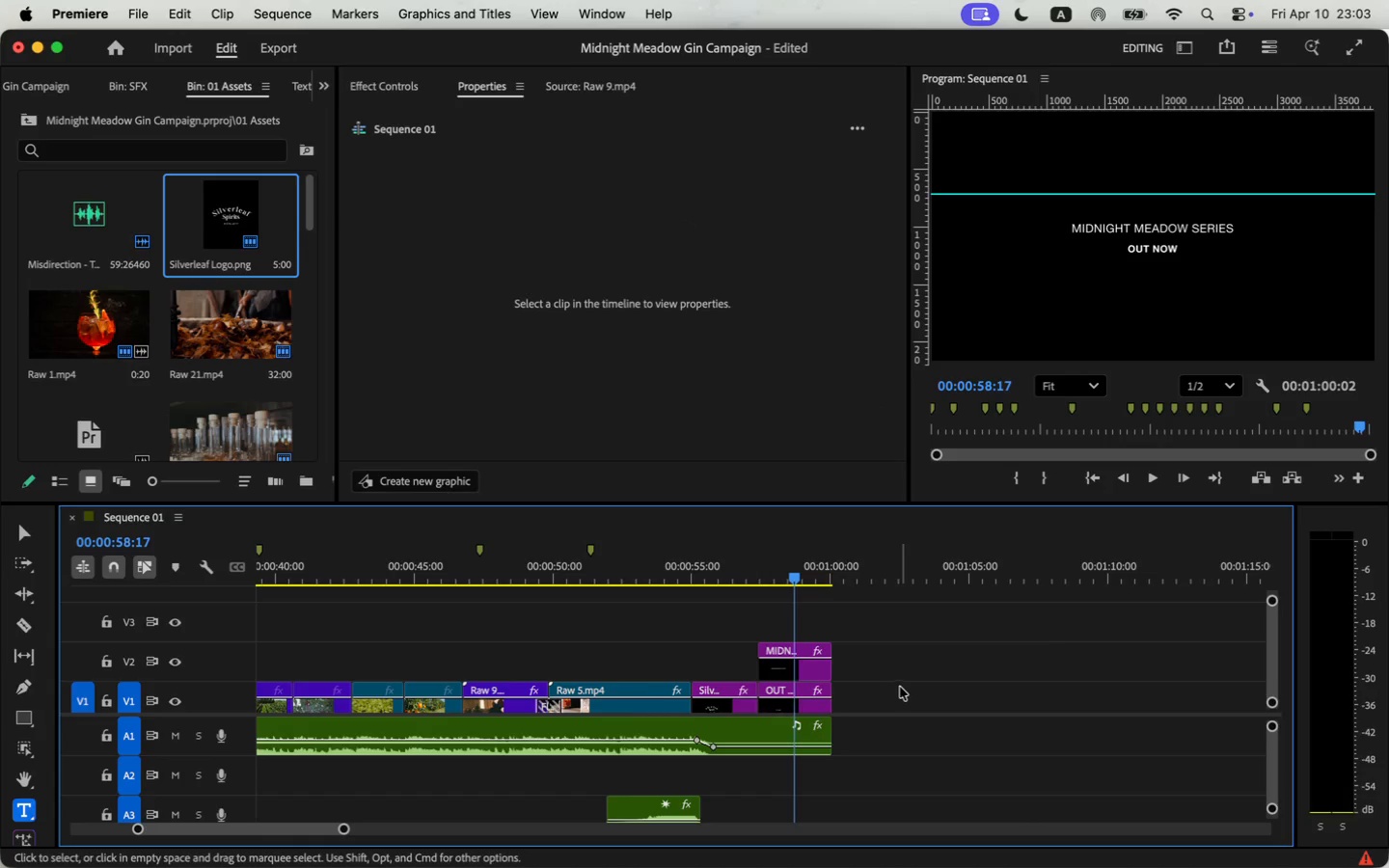 
left_click([808, 675])
 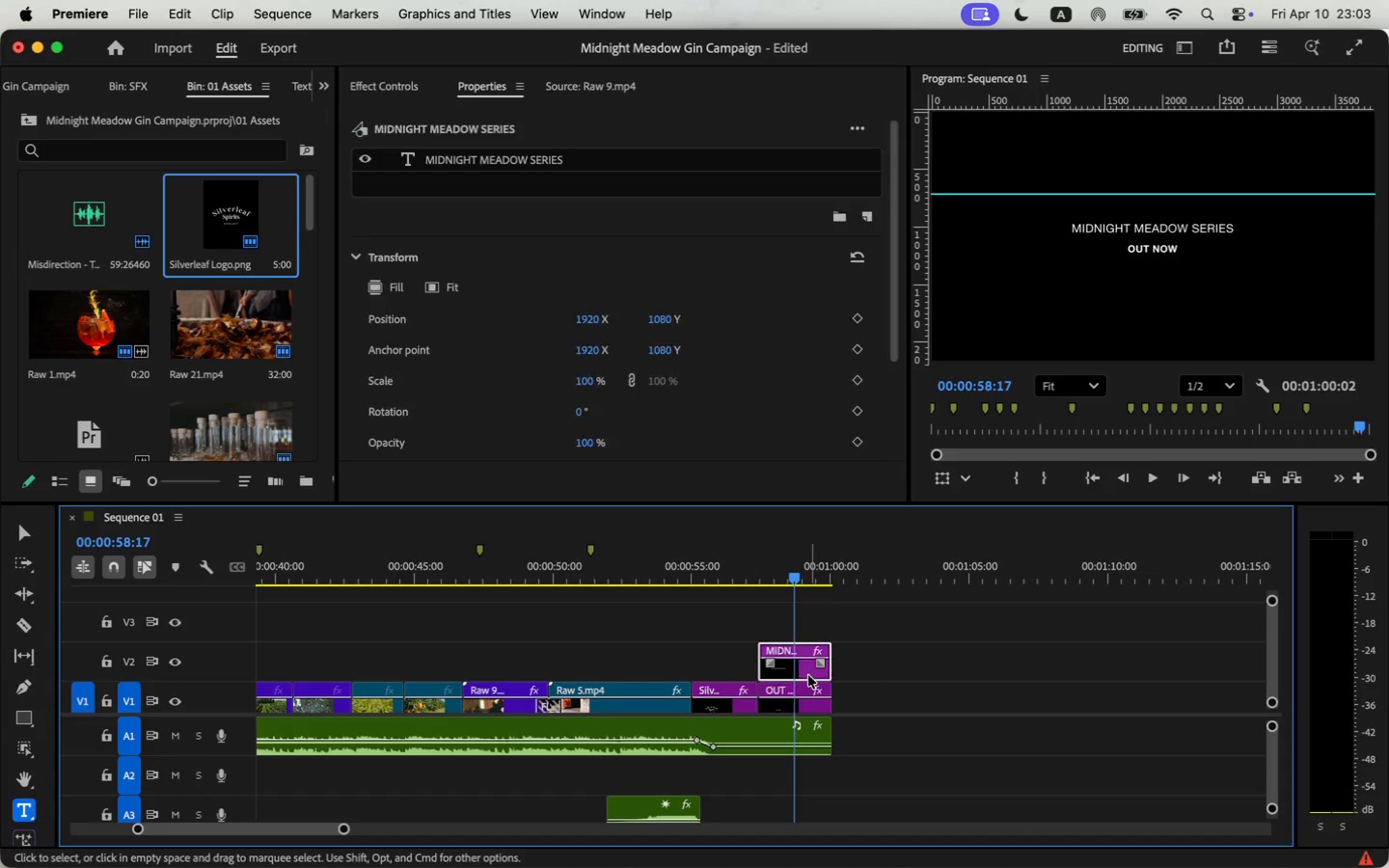 
key(Meta+C)
 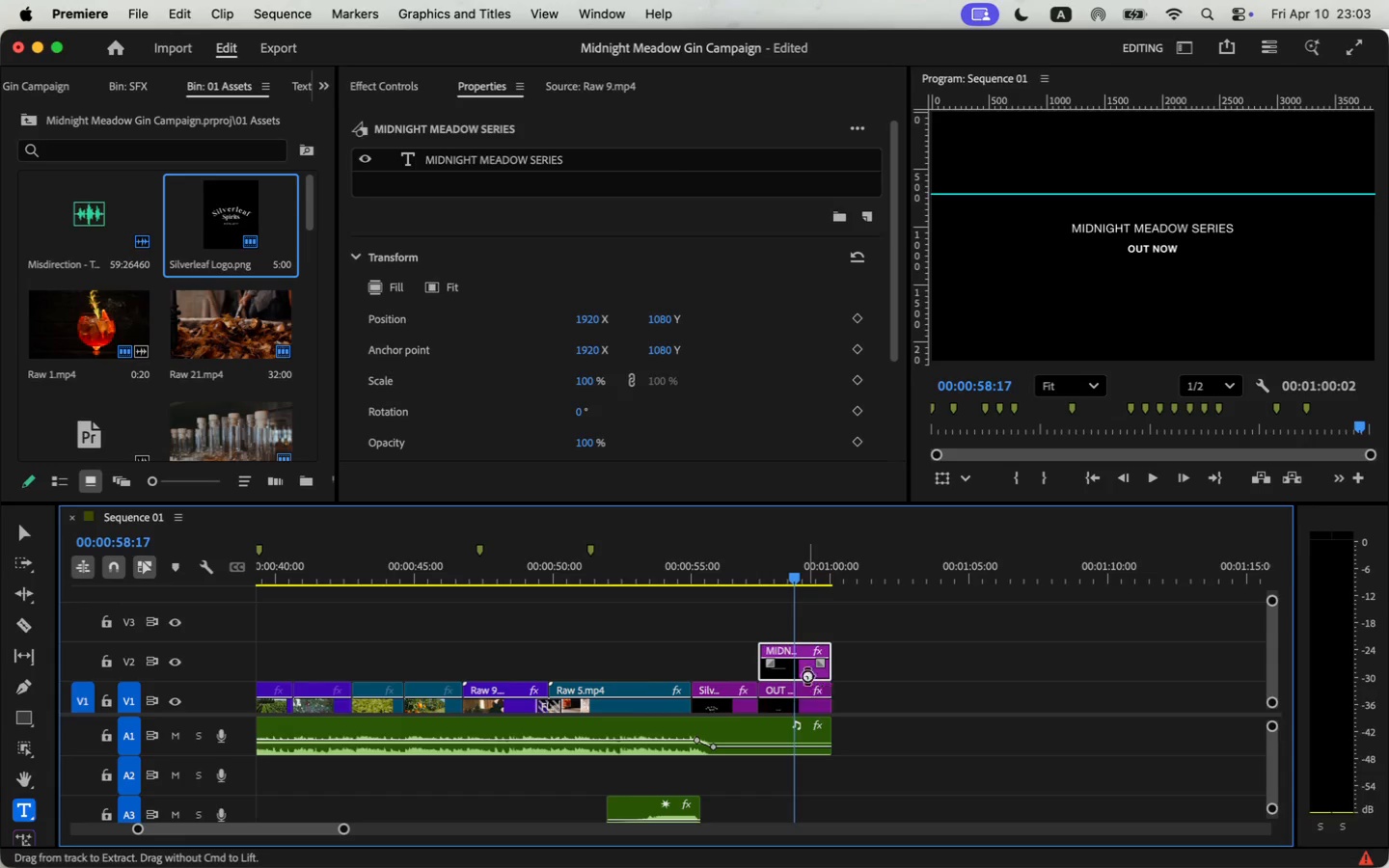 
left_click_drag(start_coordinate=[267, 827], to_coordinate=[74, 823])
 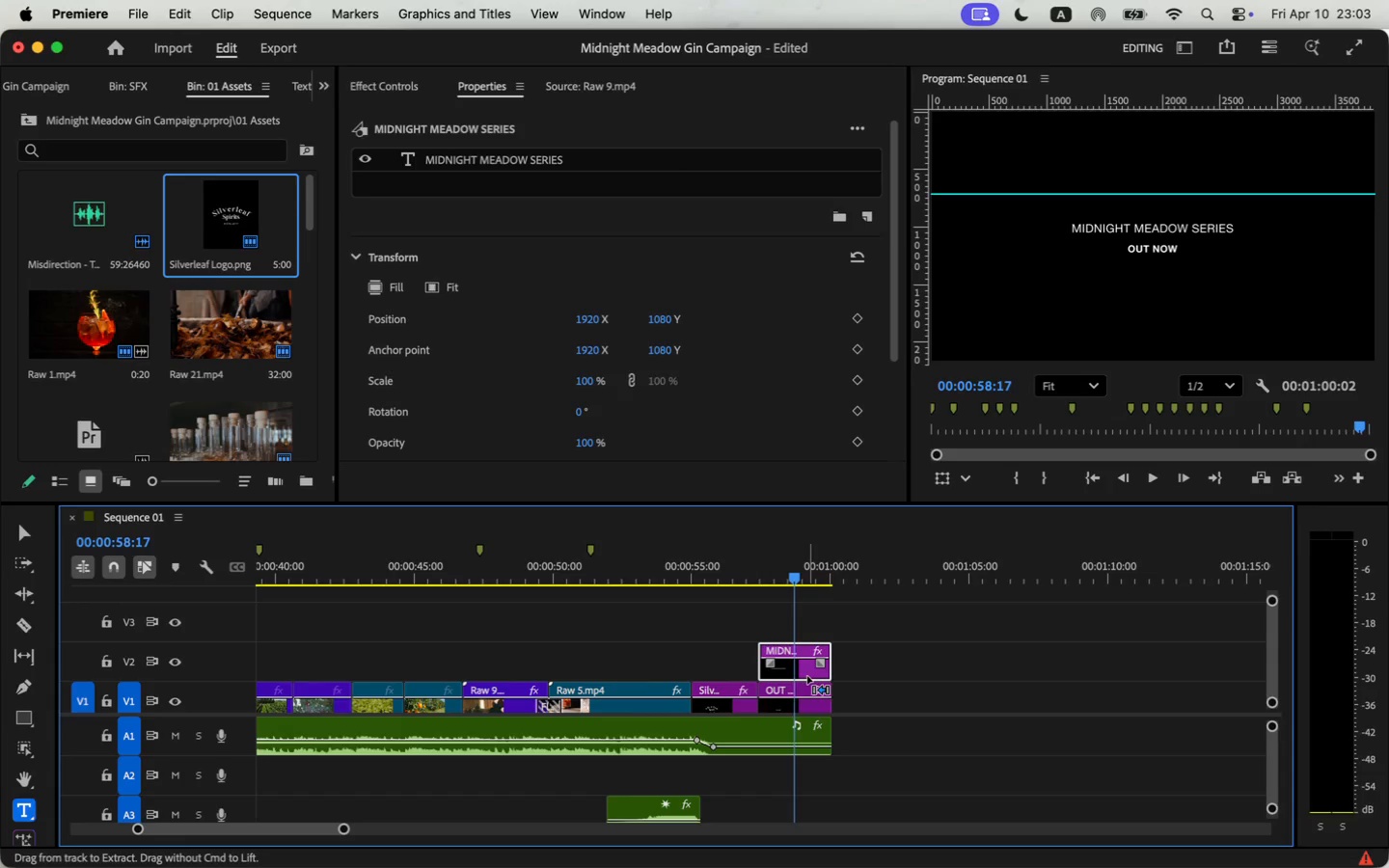 
left_click_drag(start_coordinate=[384, 575], to_coordinate=[215, 576])
 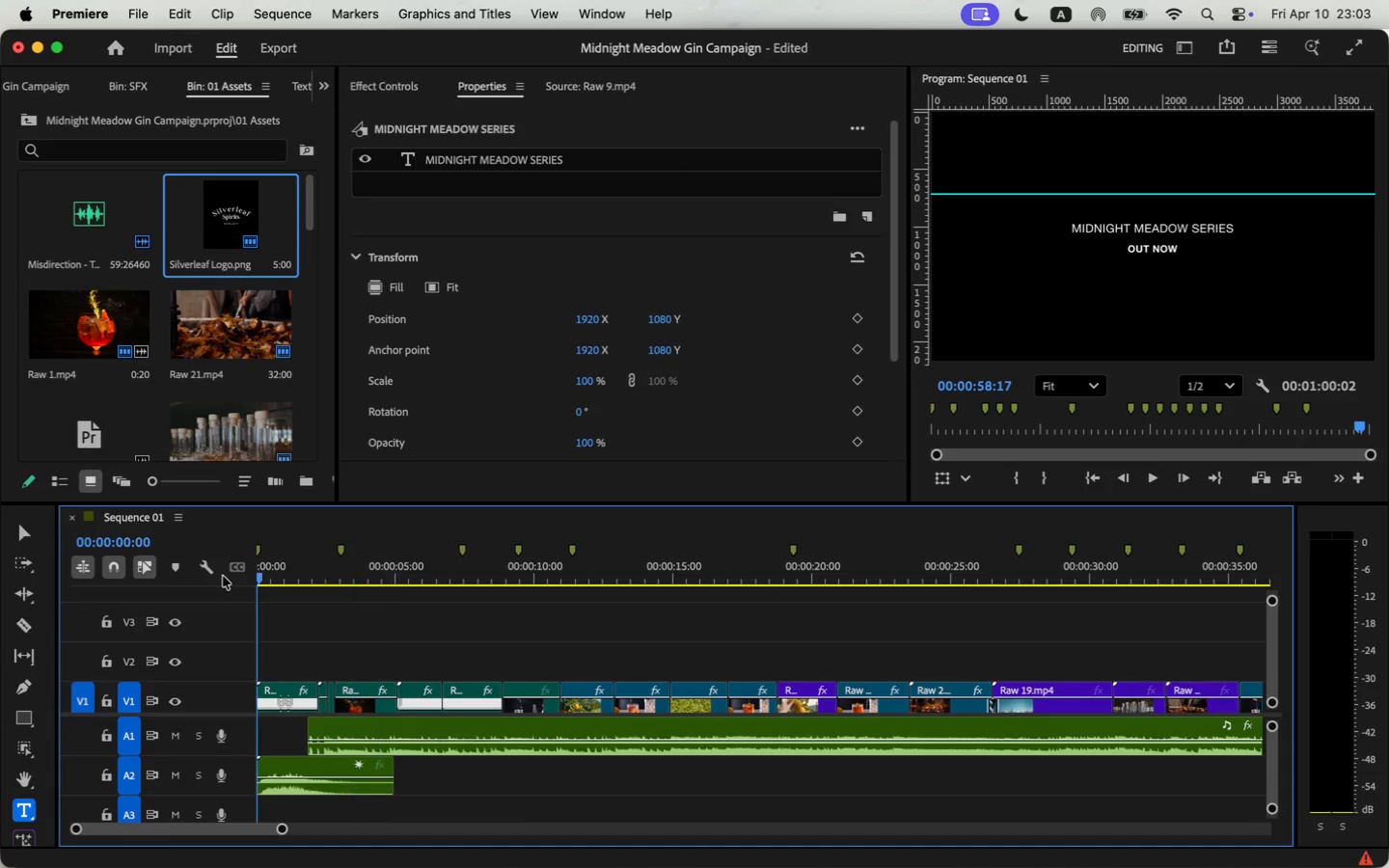 
key(Space)
 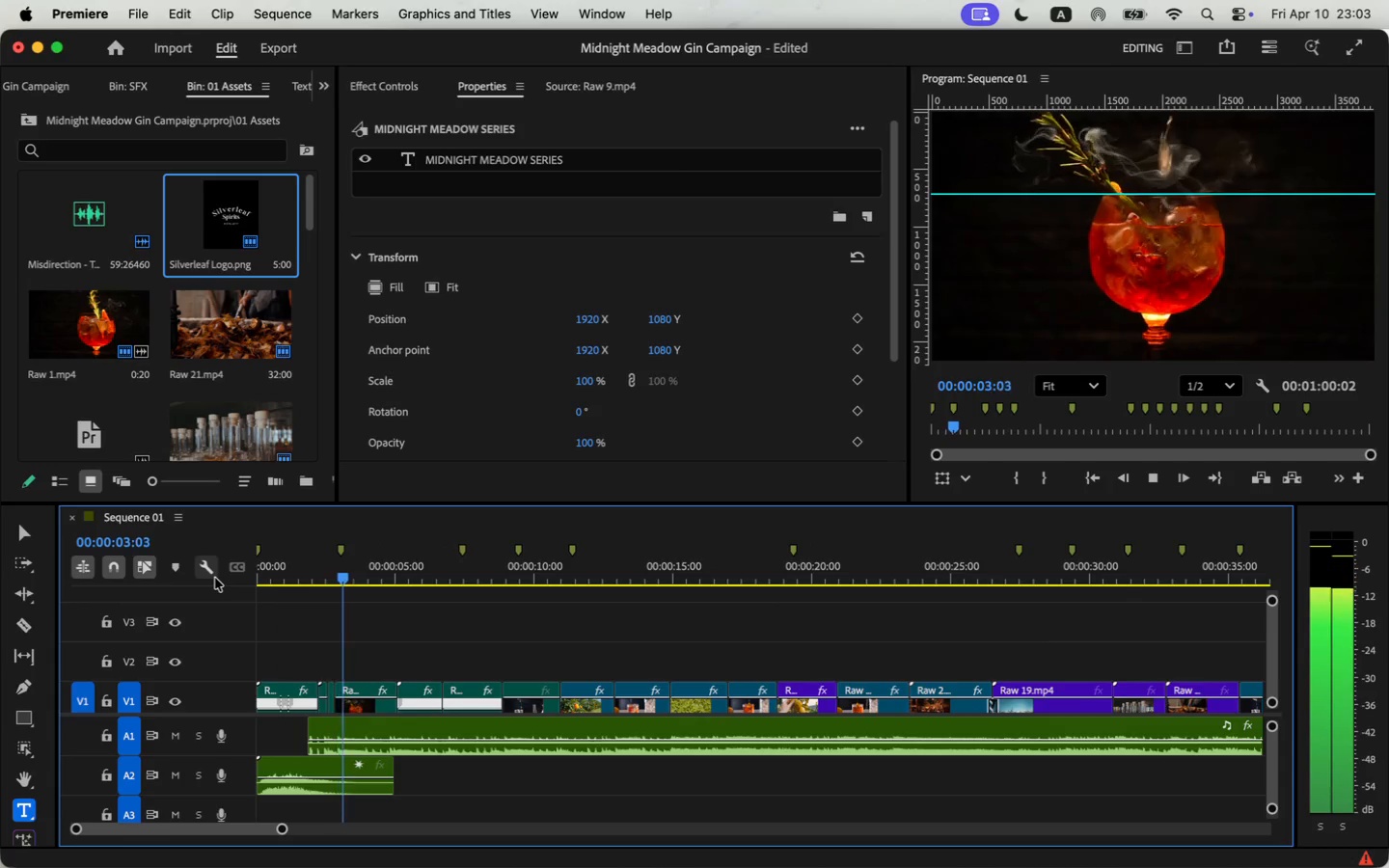 
wait(5.29)
 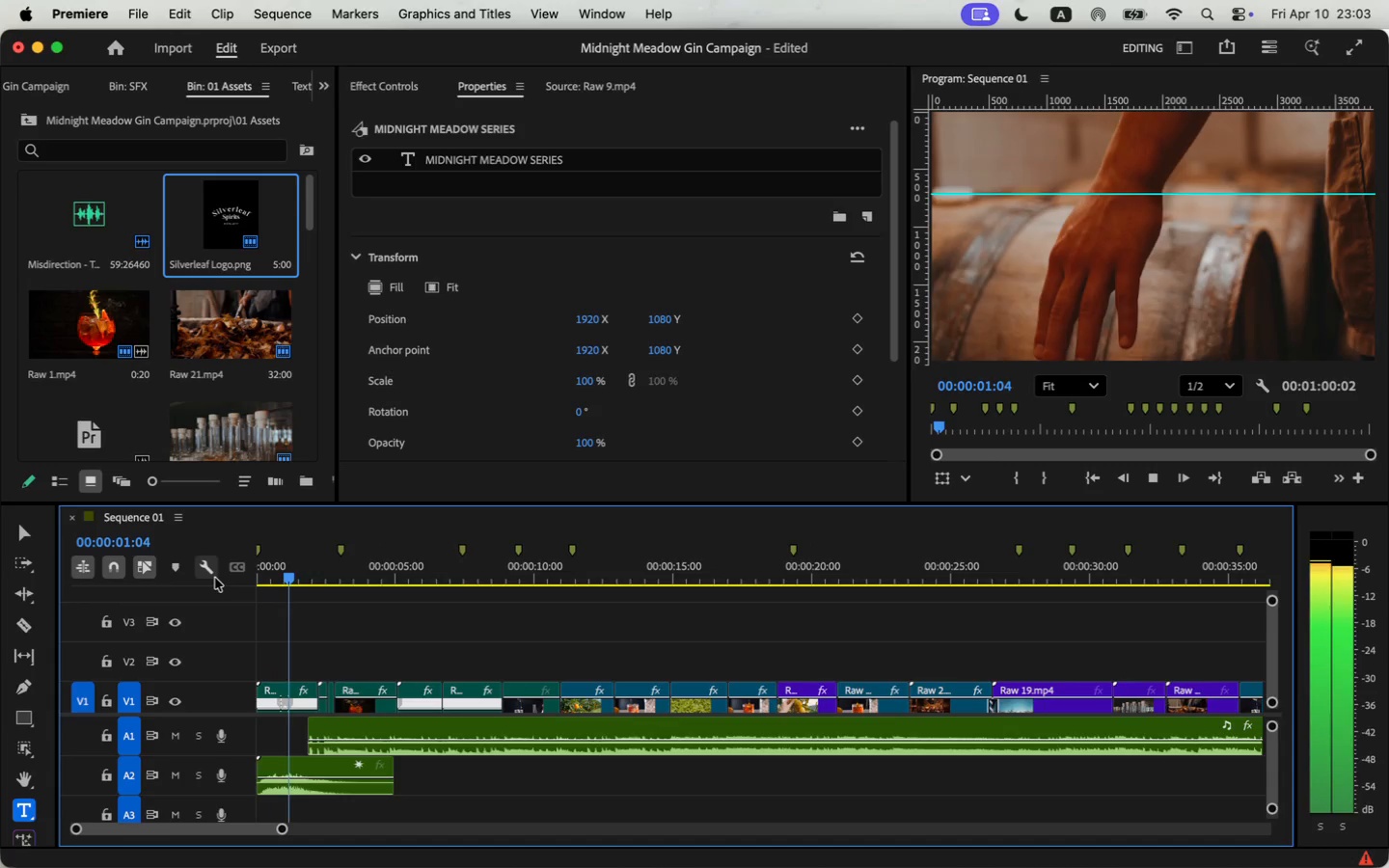 
key(Space)
 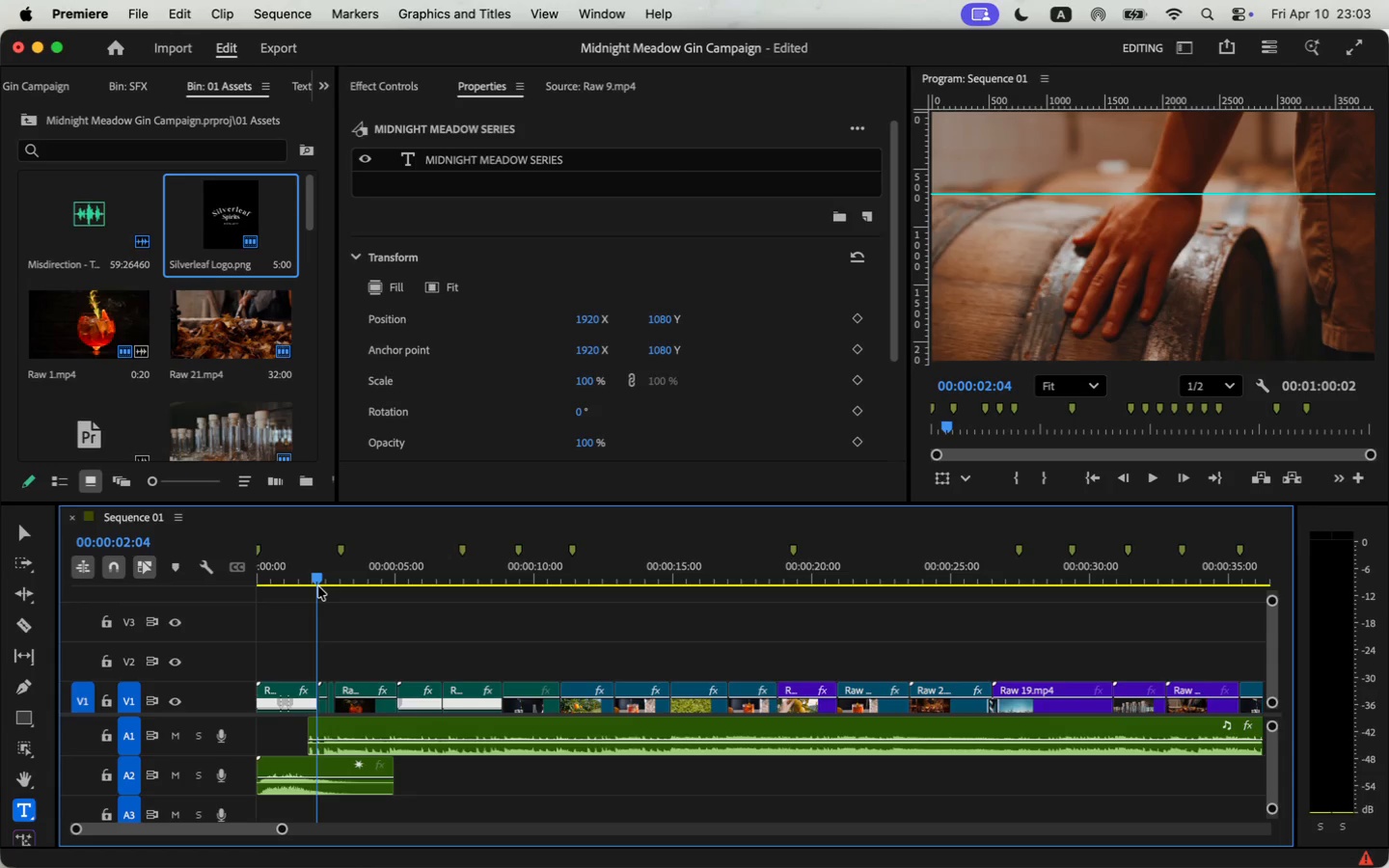 
left_click_drag(start_coordinate=[387, 572], to_coordinate=[319, 586])
 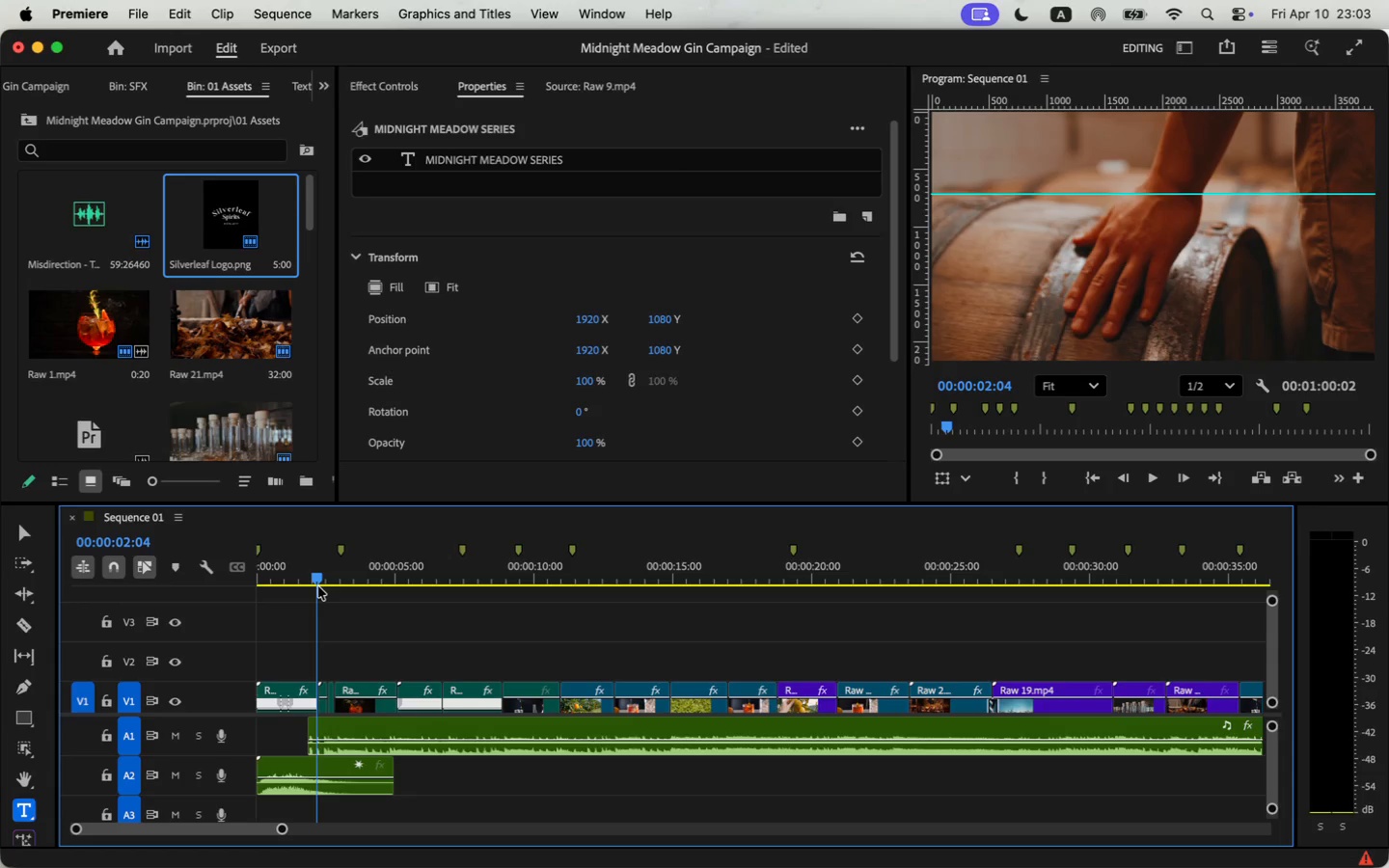 
left_click([352, 653])
 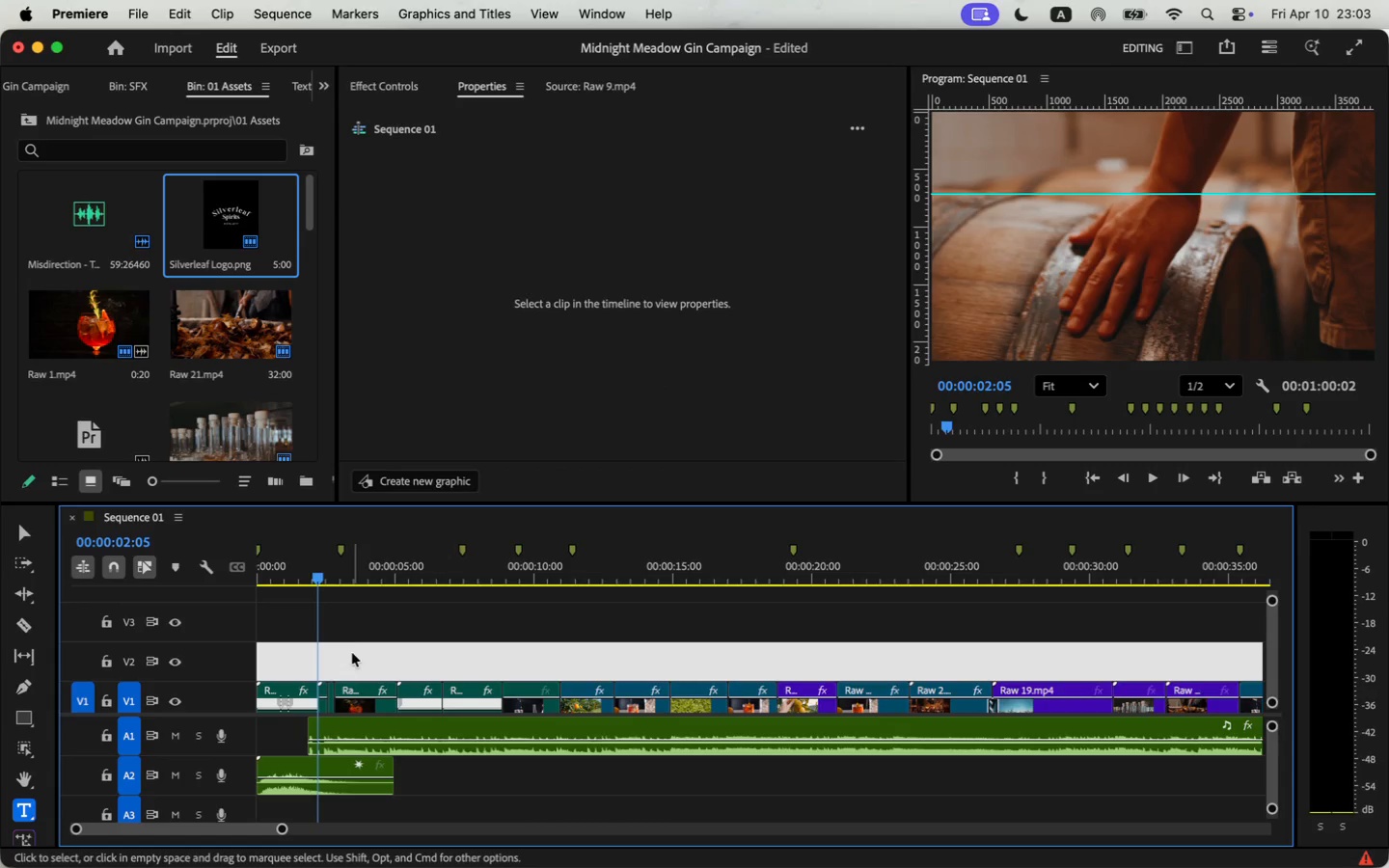 
key(Meta+V)
 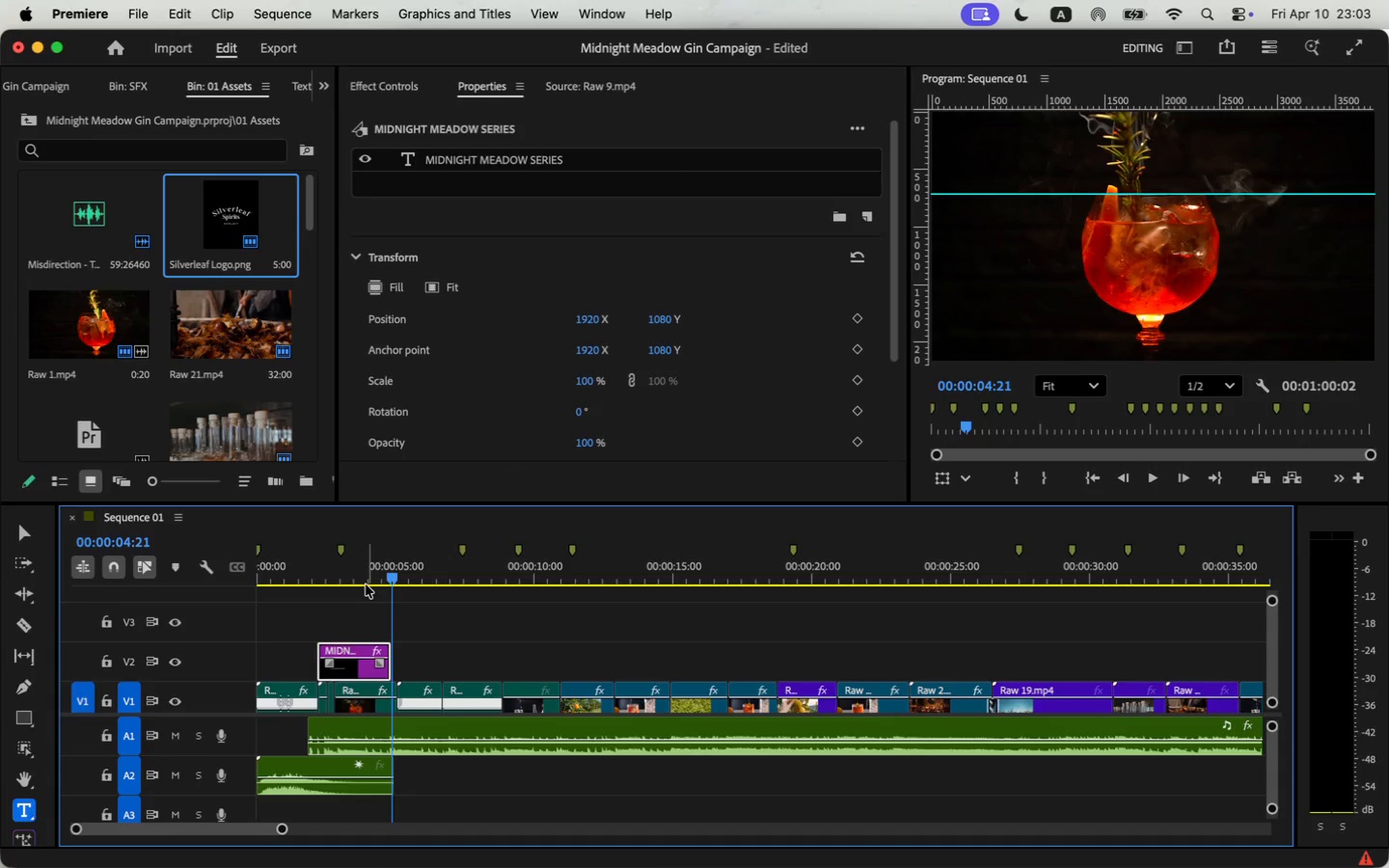 
left_click([352, 571])
 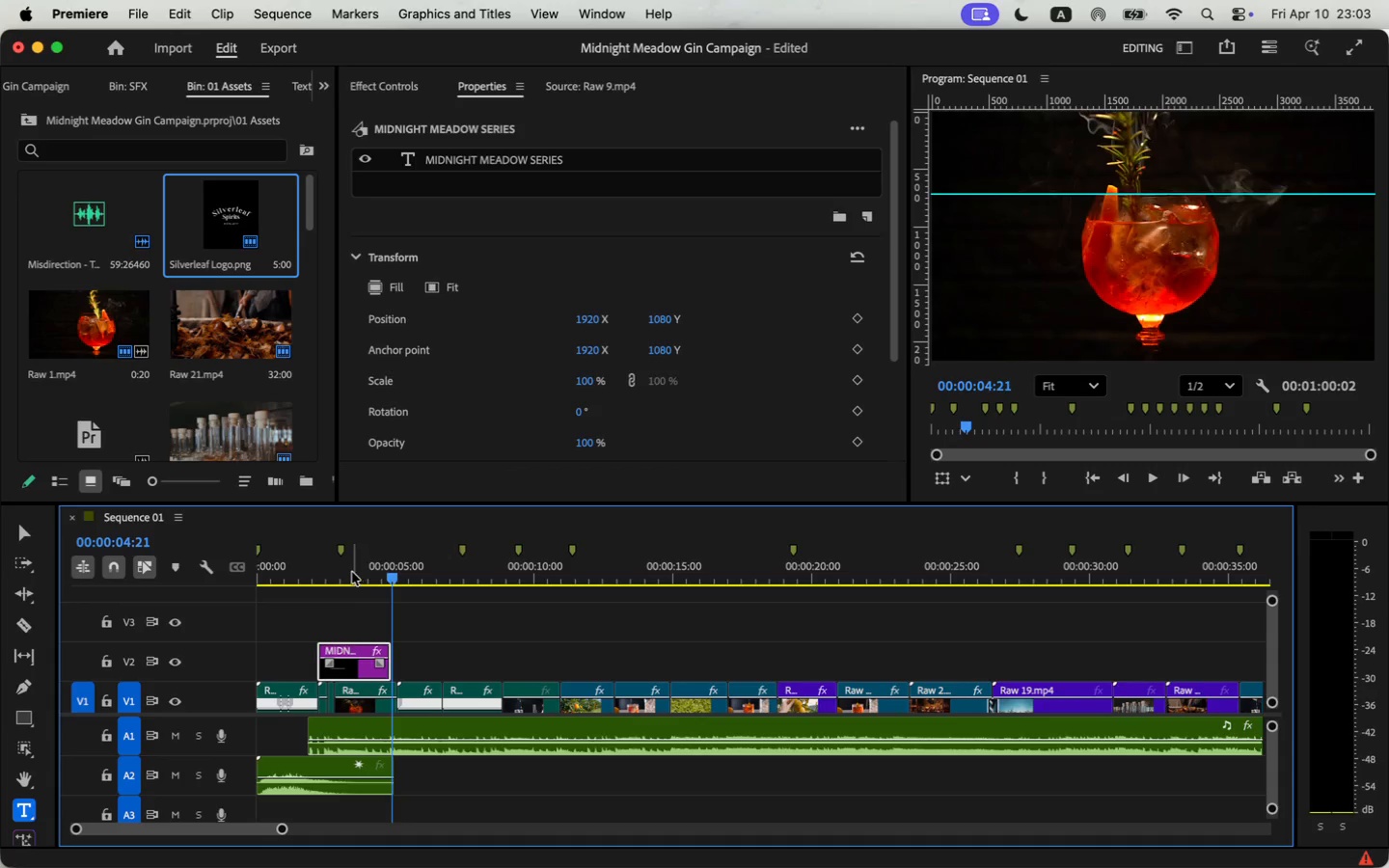 
double_click([1177, 227])
 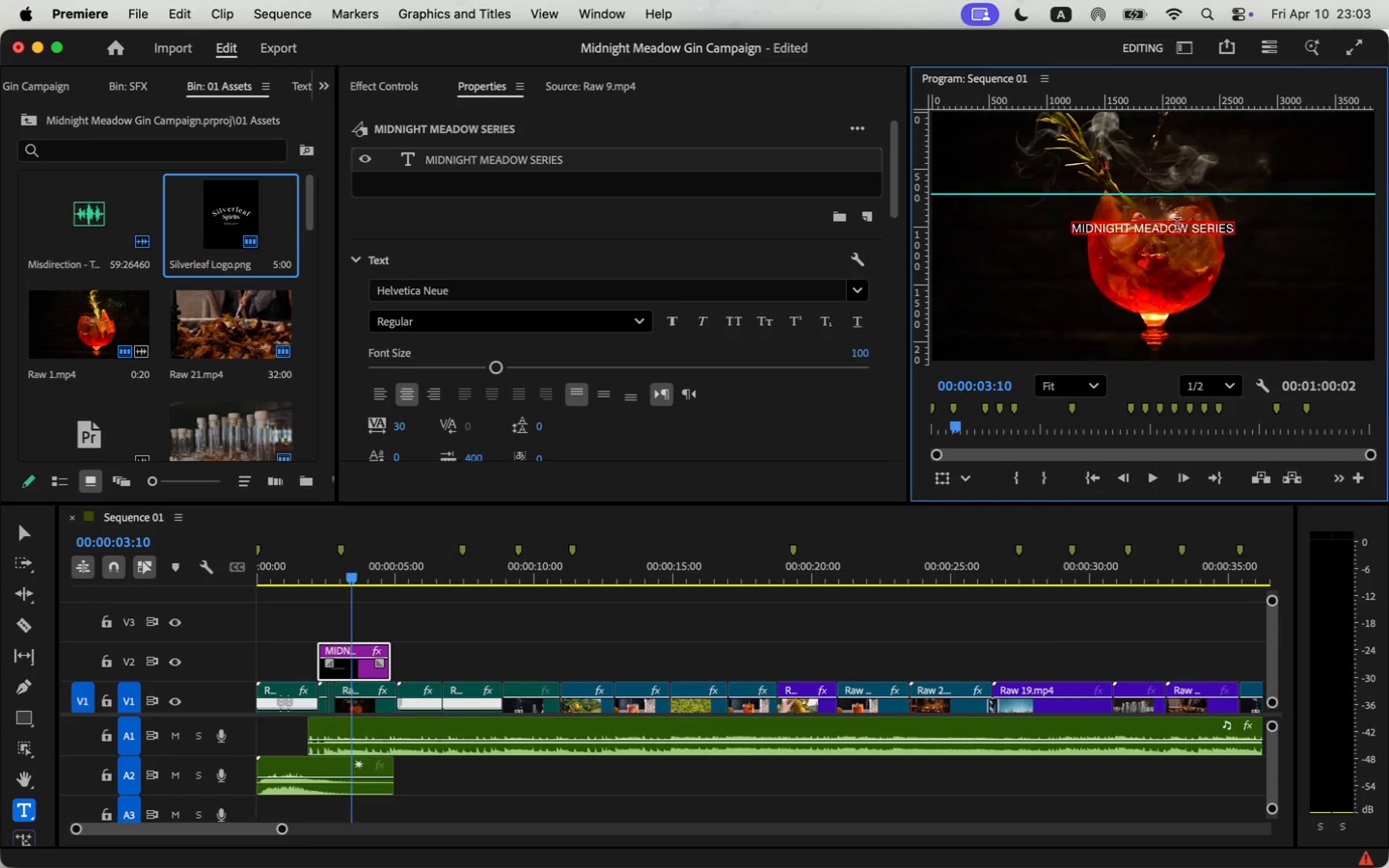 
triple_click([1177, 227])
 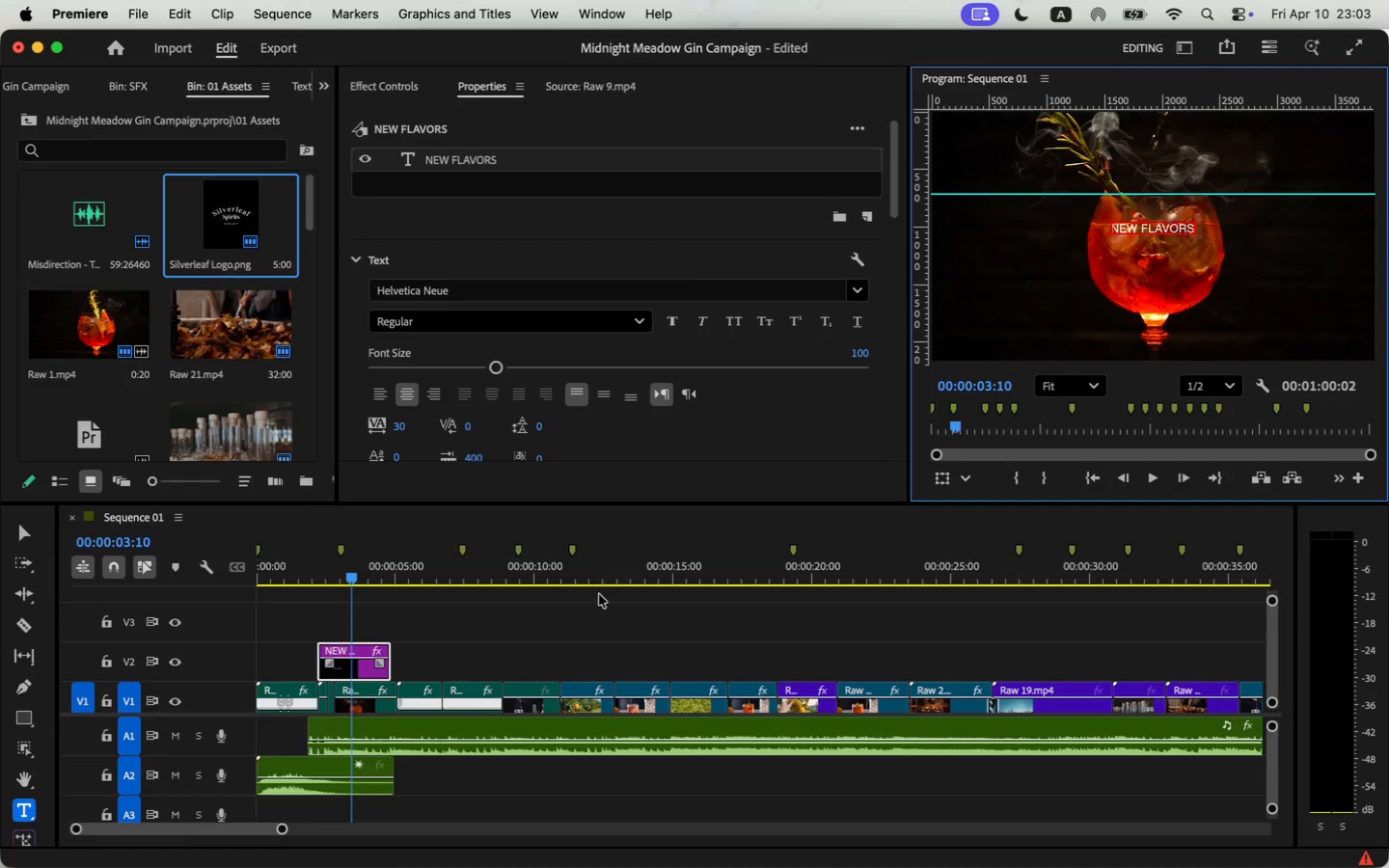 
type(NEW G)
key(Backspace)
type(FLAVORS)
 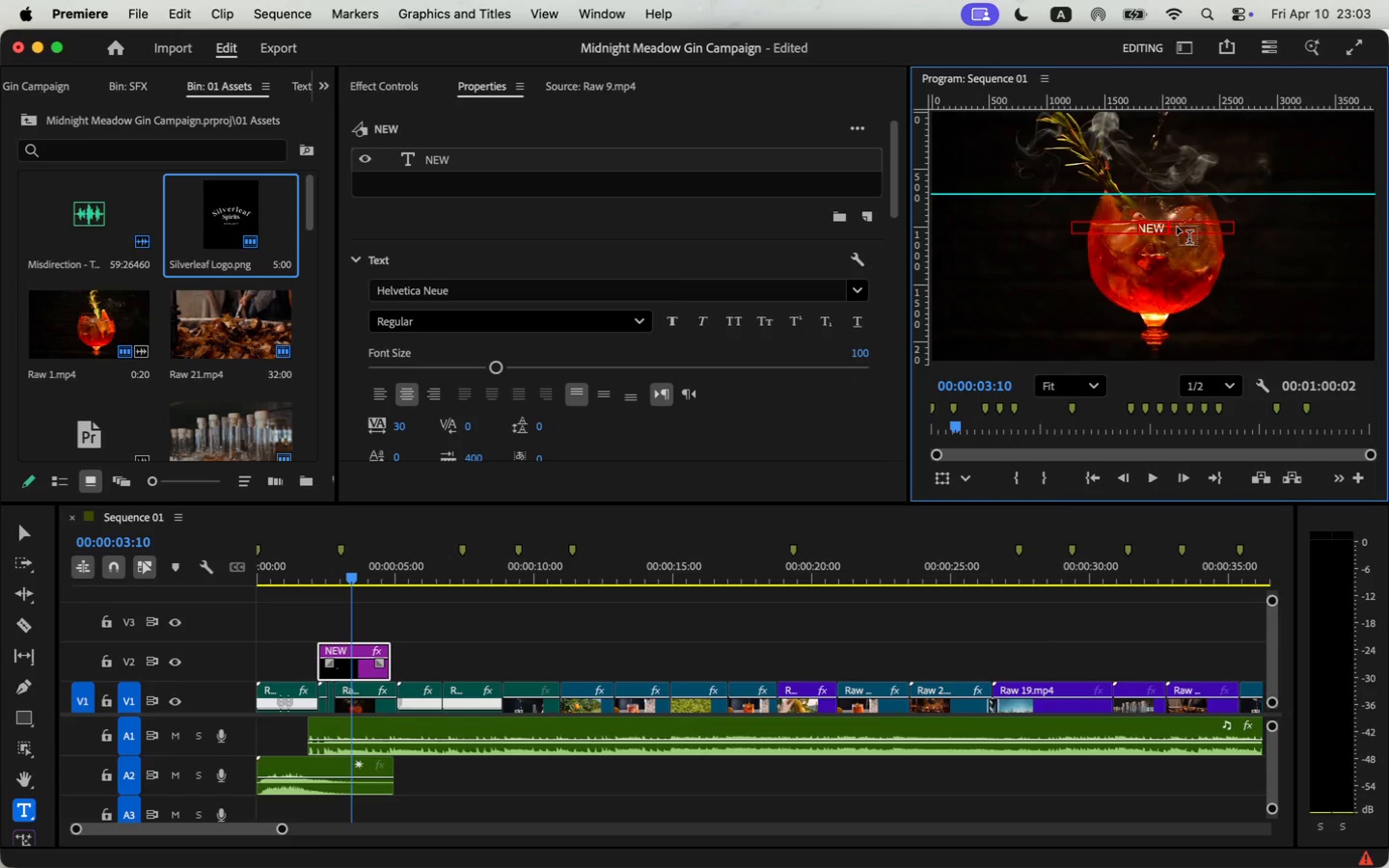 
key(Space)
 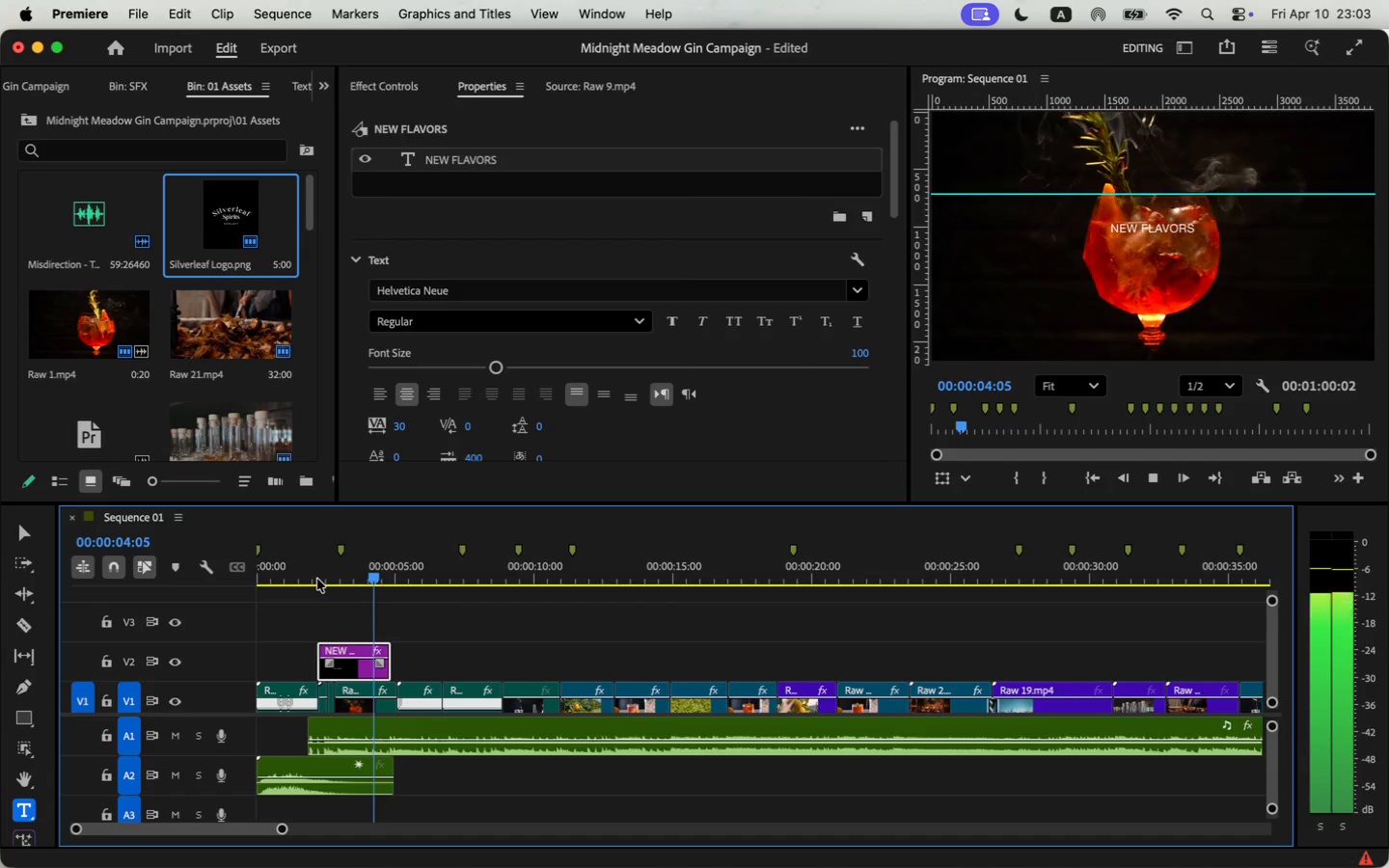 
key(Space)
 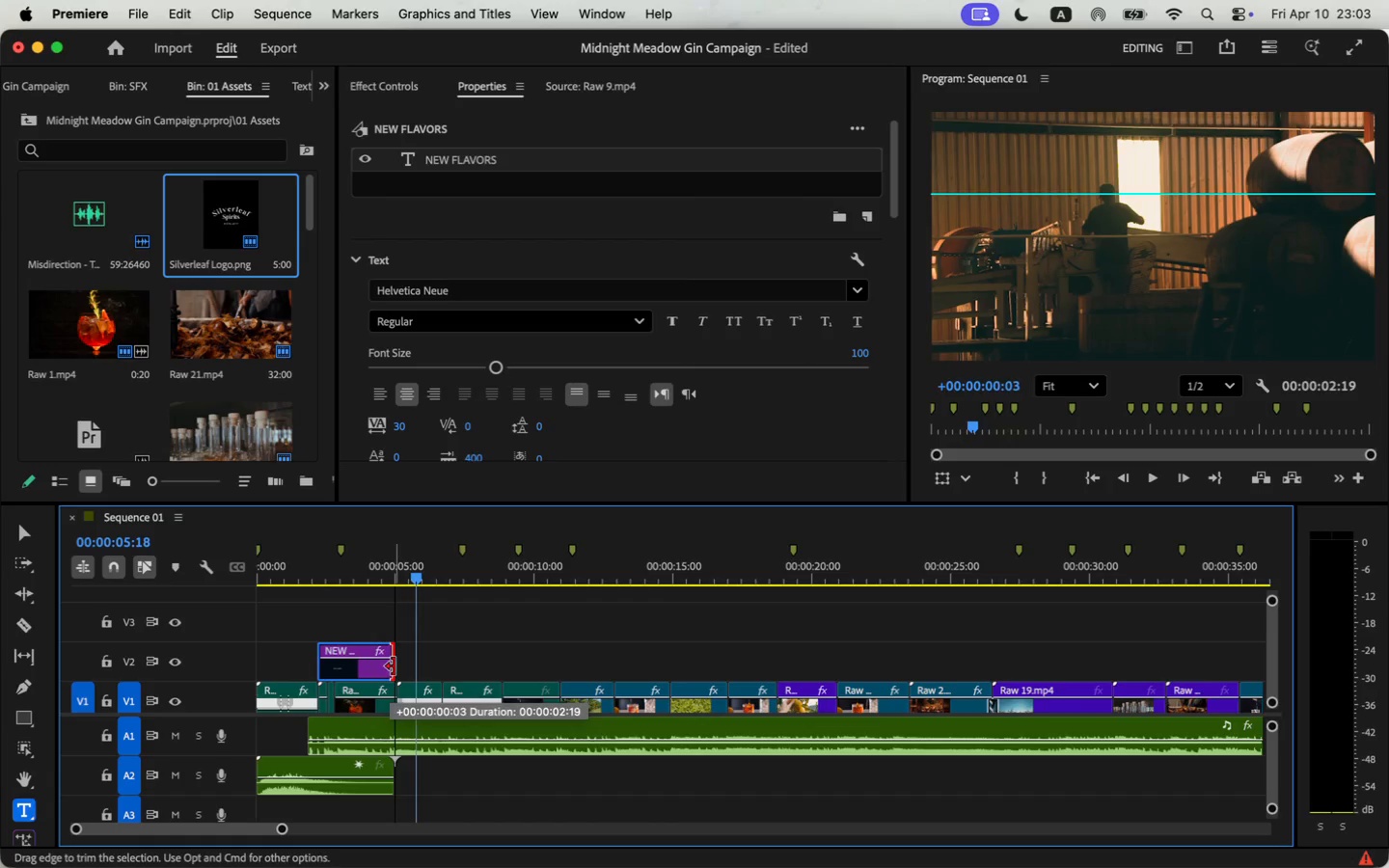 
left_click_drag(start_coordinate=[389, 666], to_coordinate=[394, 666])
 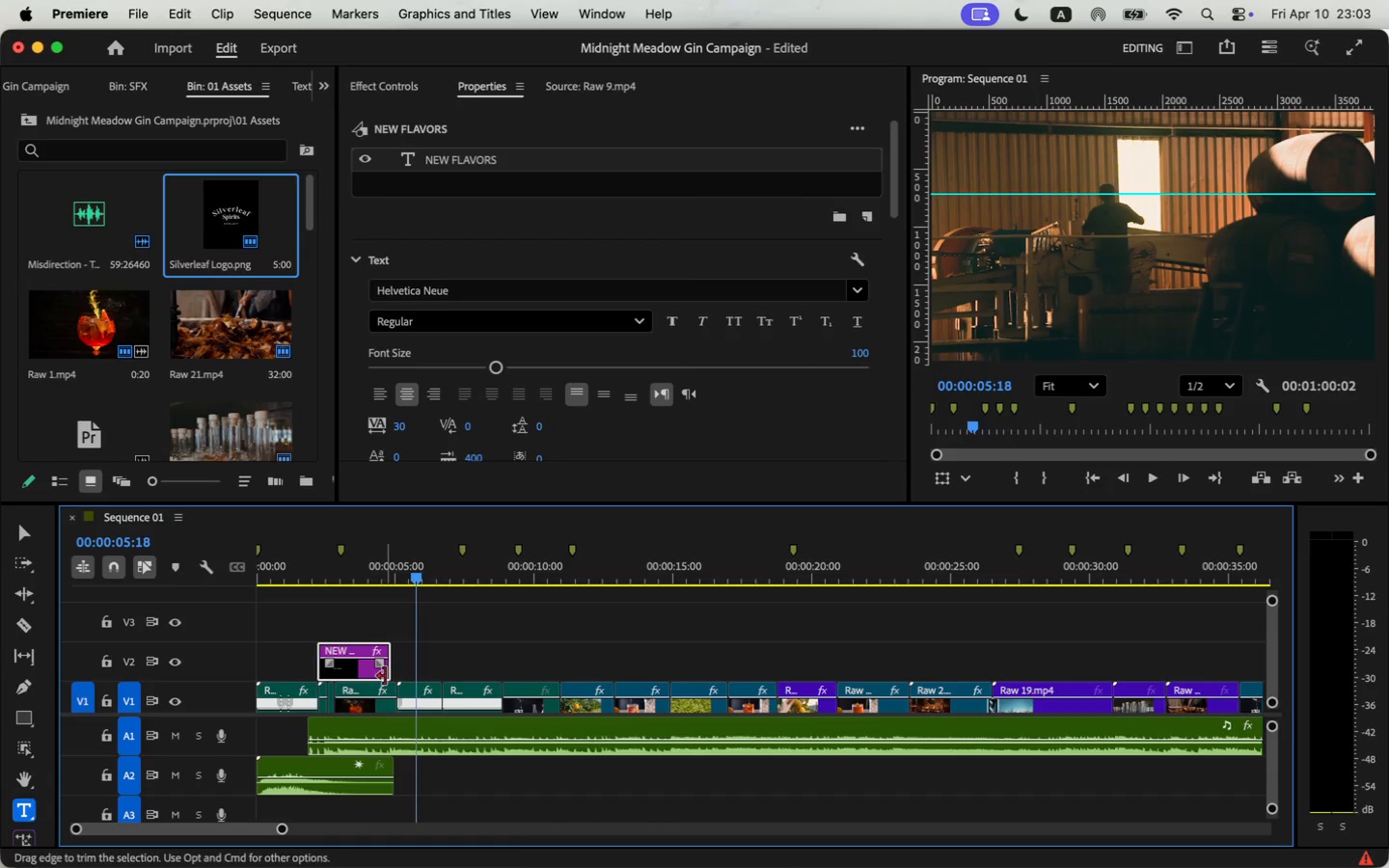 
double_click([311, 567])
 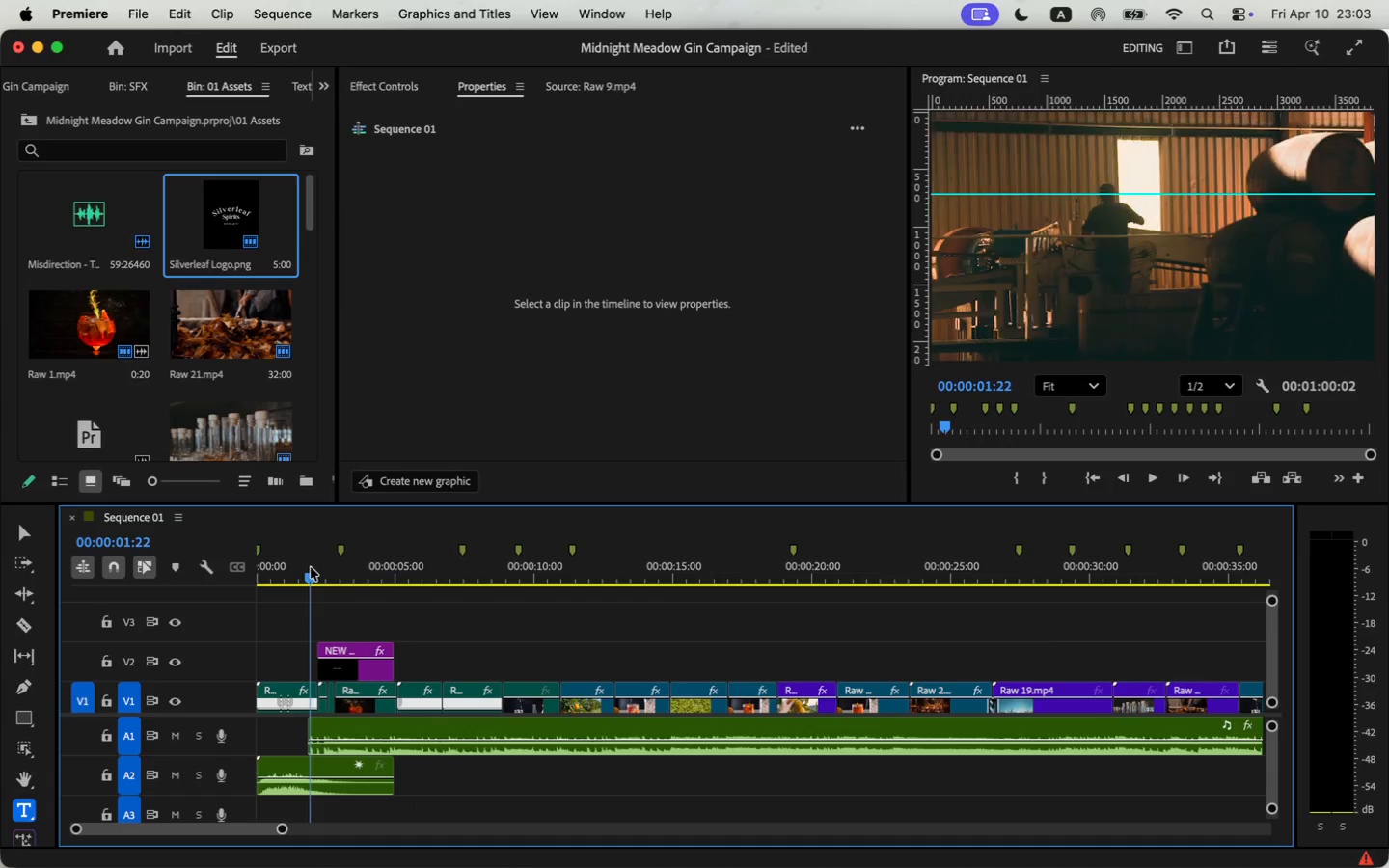 
key(Space)
 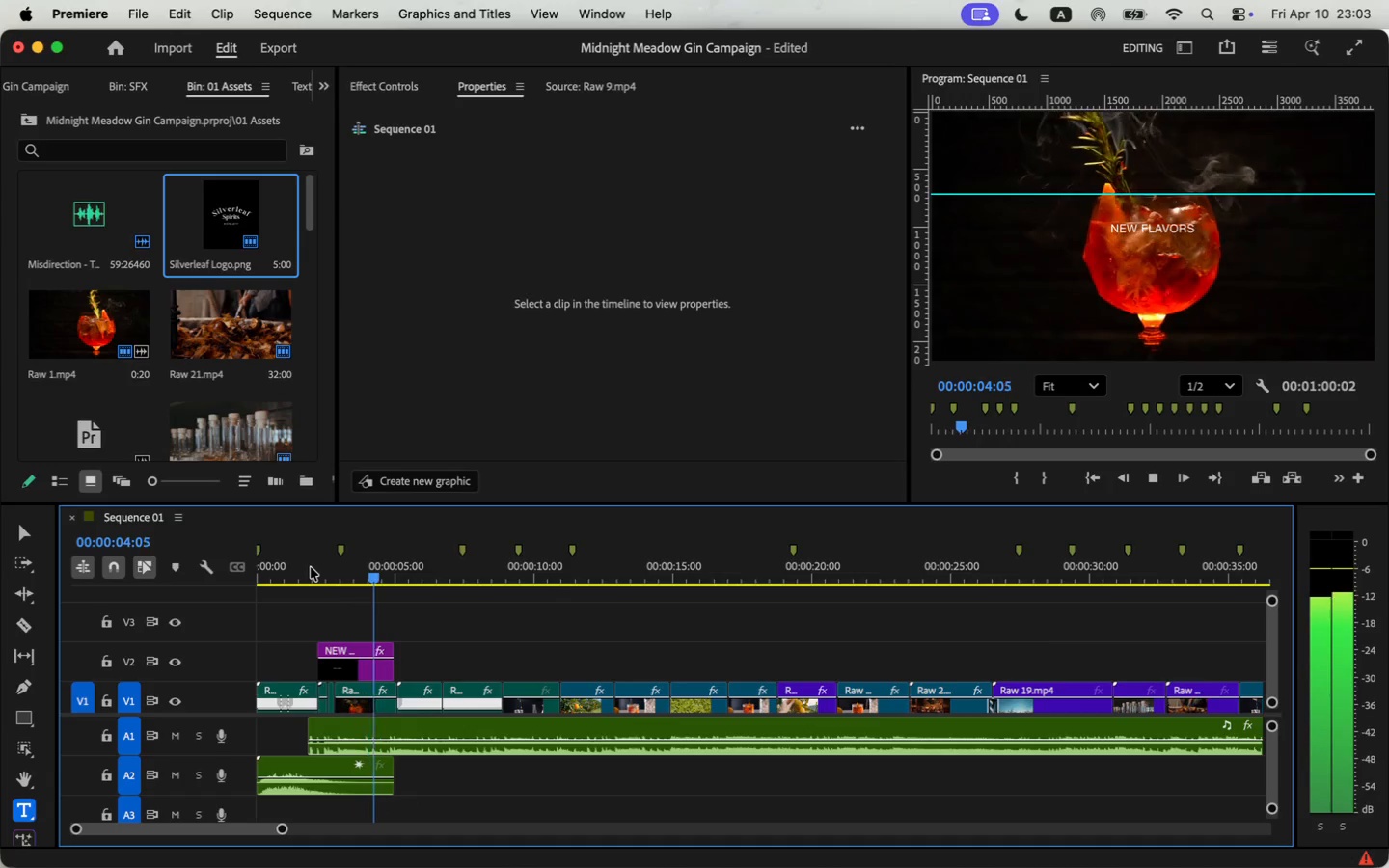 
key(Space)
 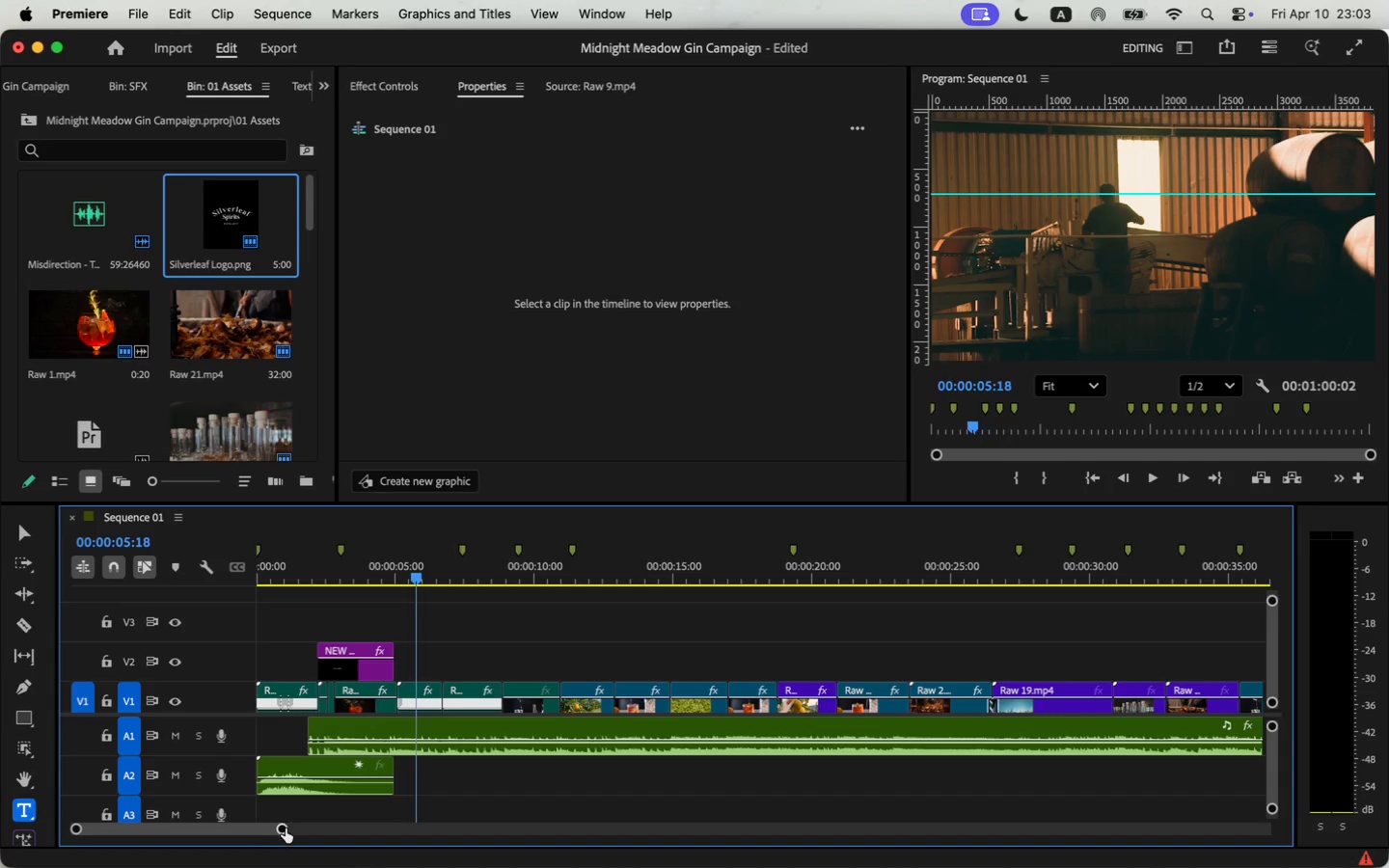 
left_click_drag(start_coordinate=[282, 830], to_coordinate=[211, 847])
 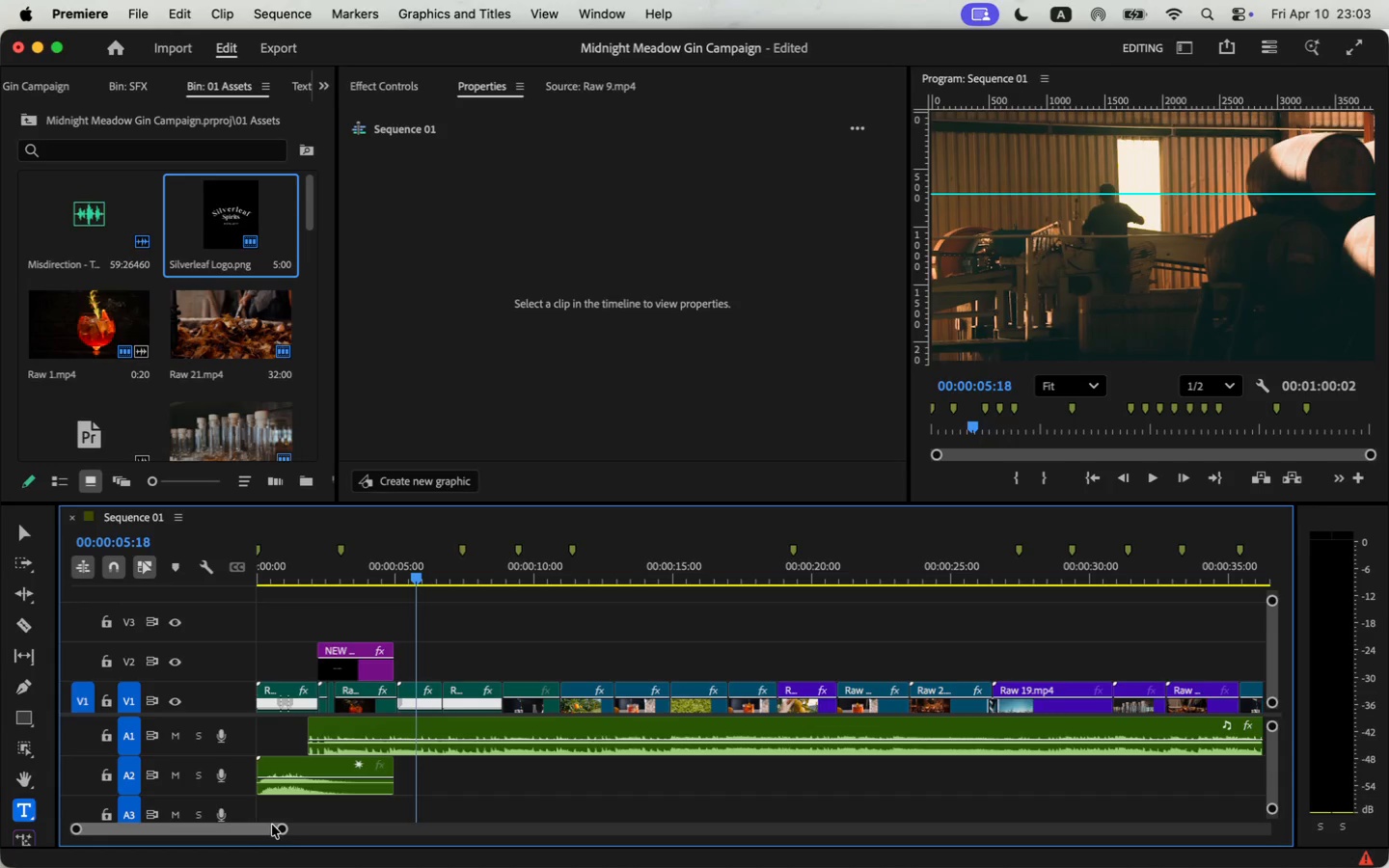 
left_click_drag(start_coordinate=[624, 672], to_coordinate=[634, 670])
 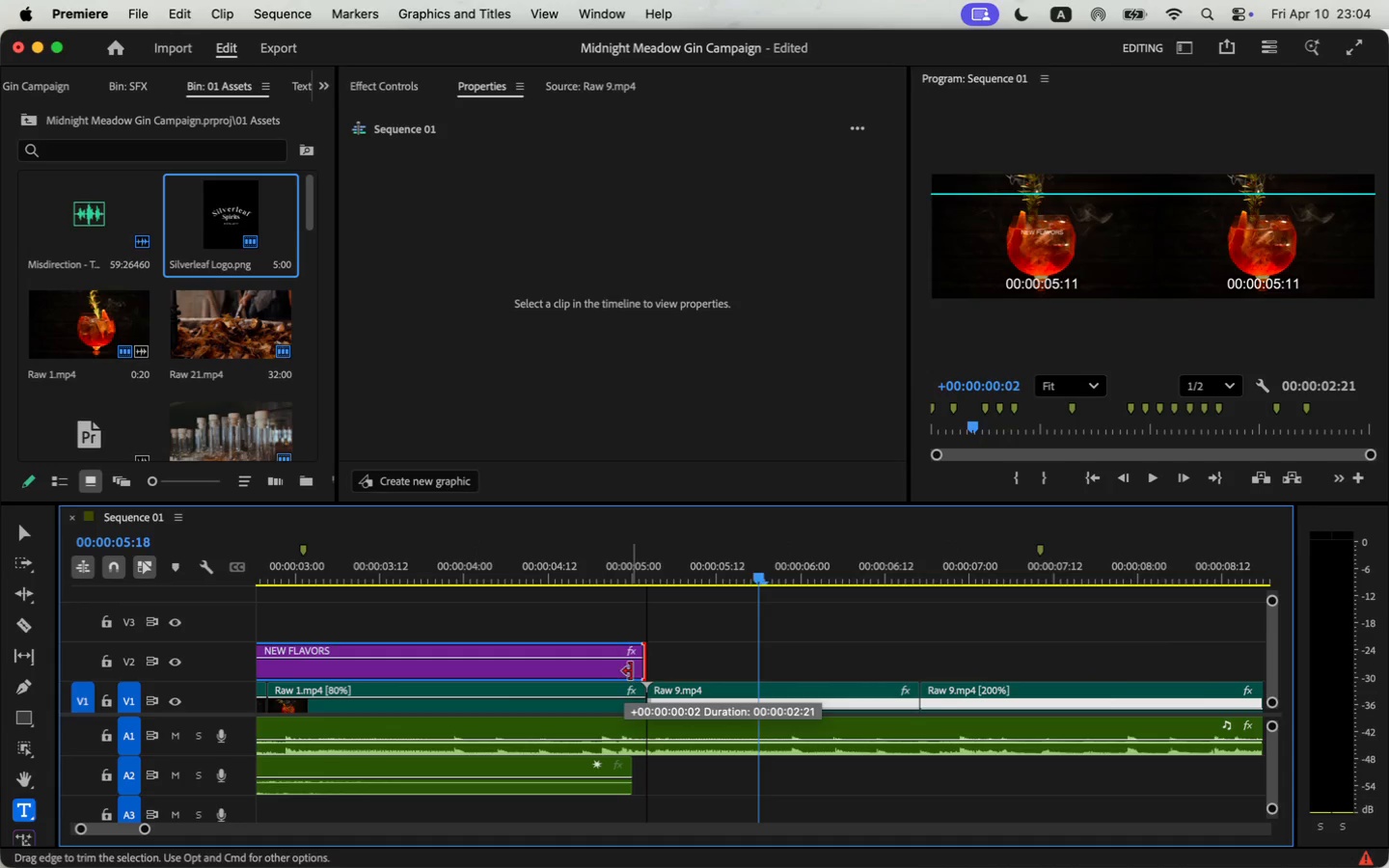 
left_click([534, 572])
 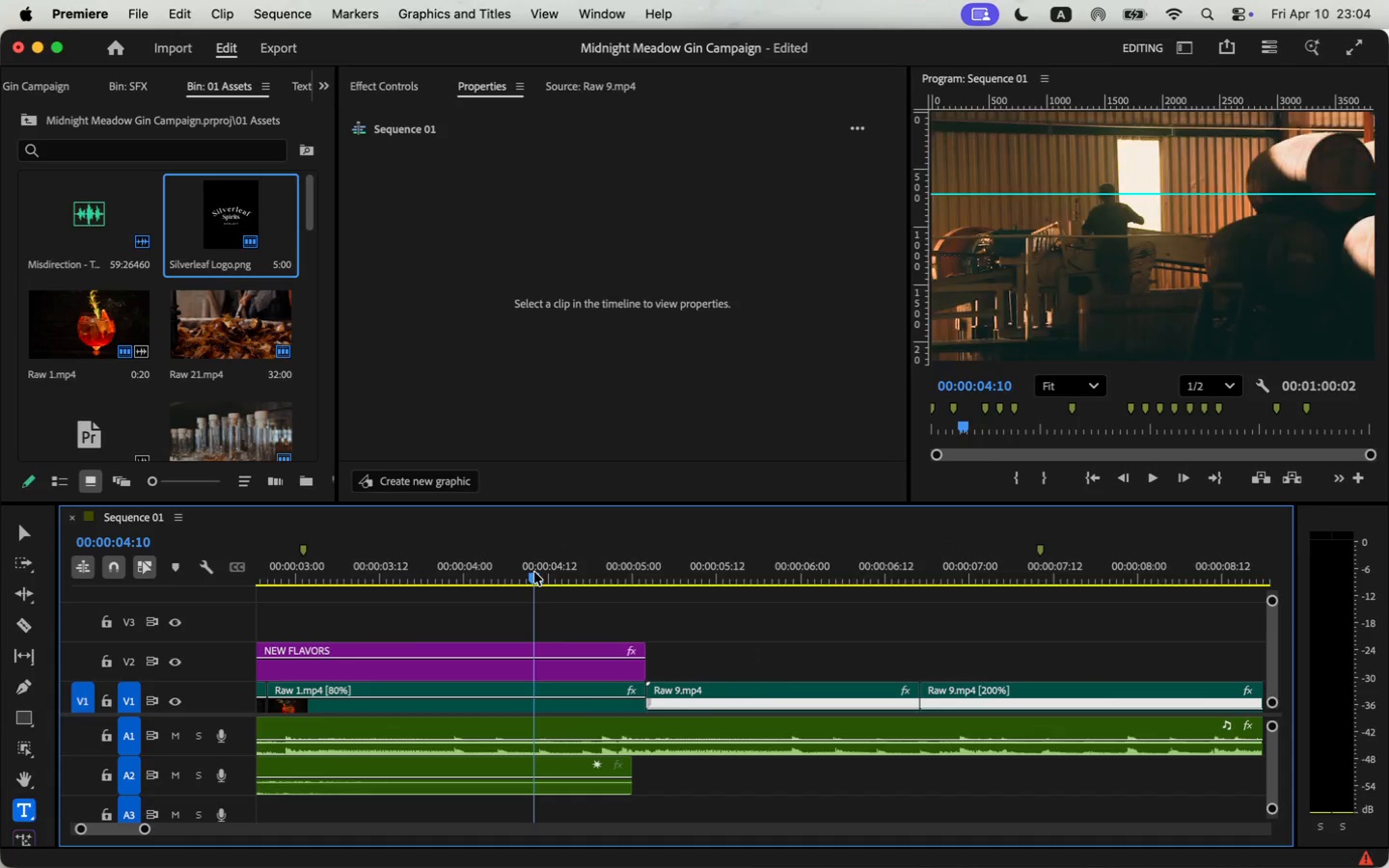 
key(Space)
 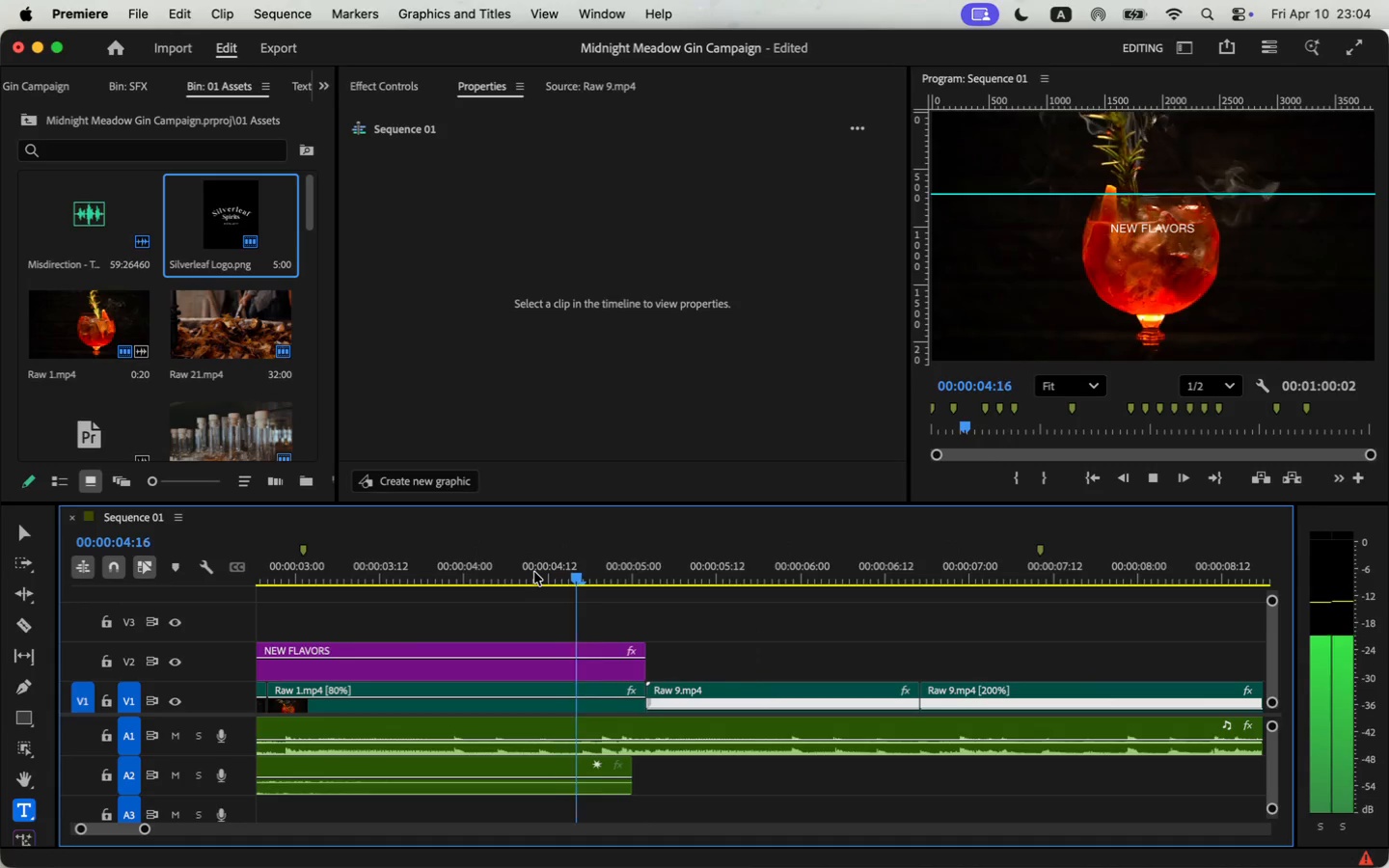 
left_click_drag(start_coordinate=[145, 832], to_coordinate=[182, 834])
 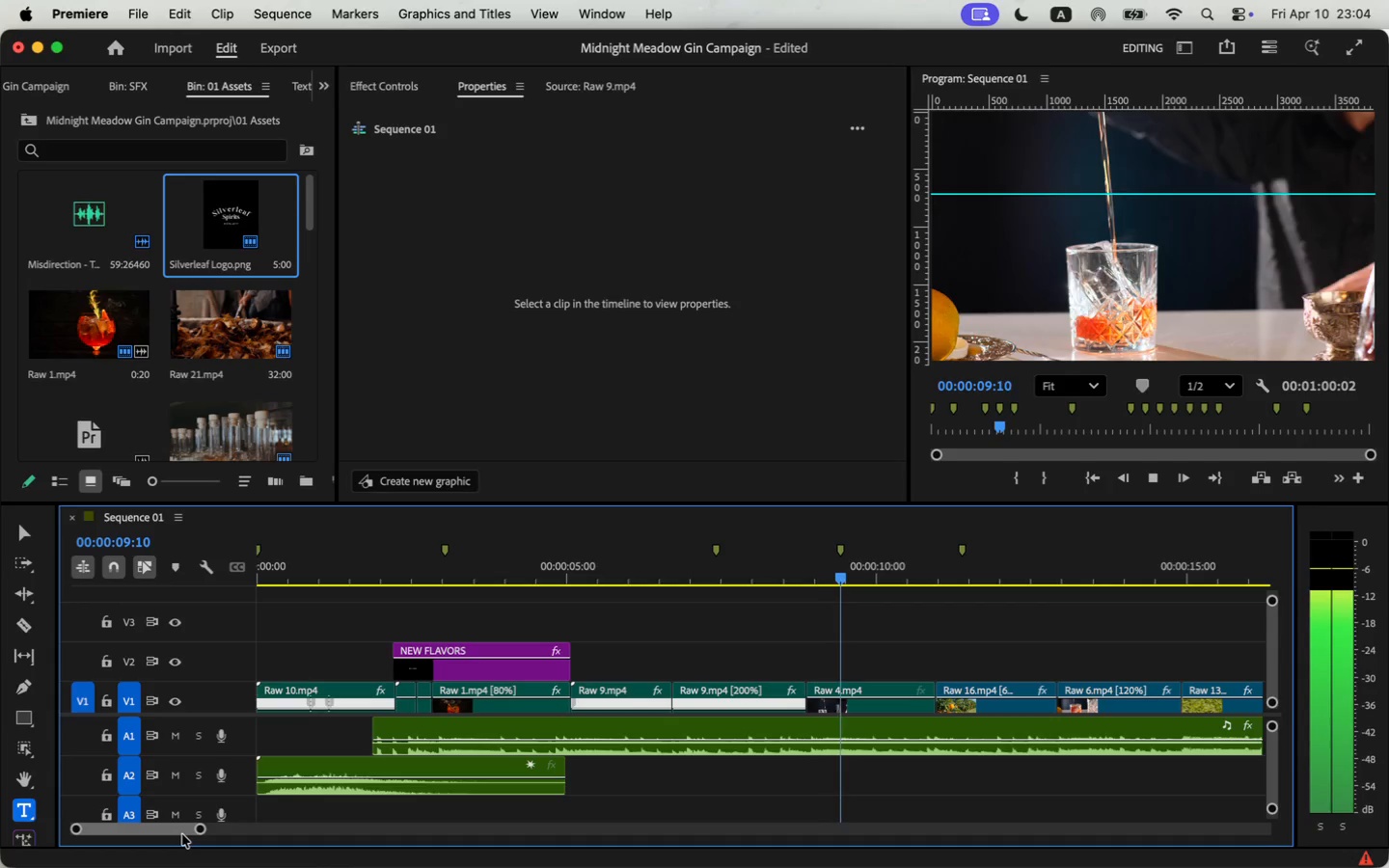 
key(Space)
 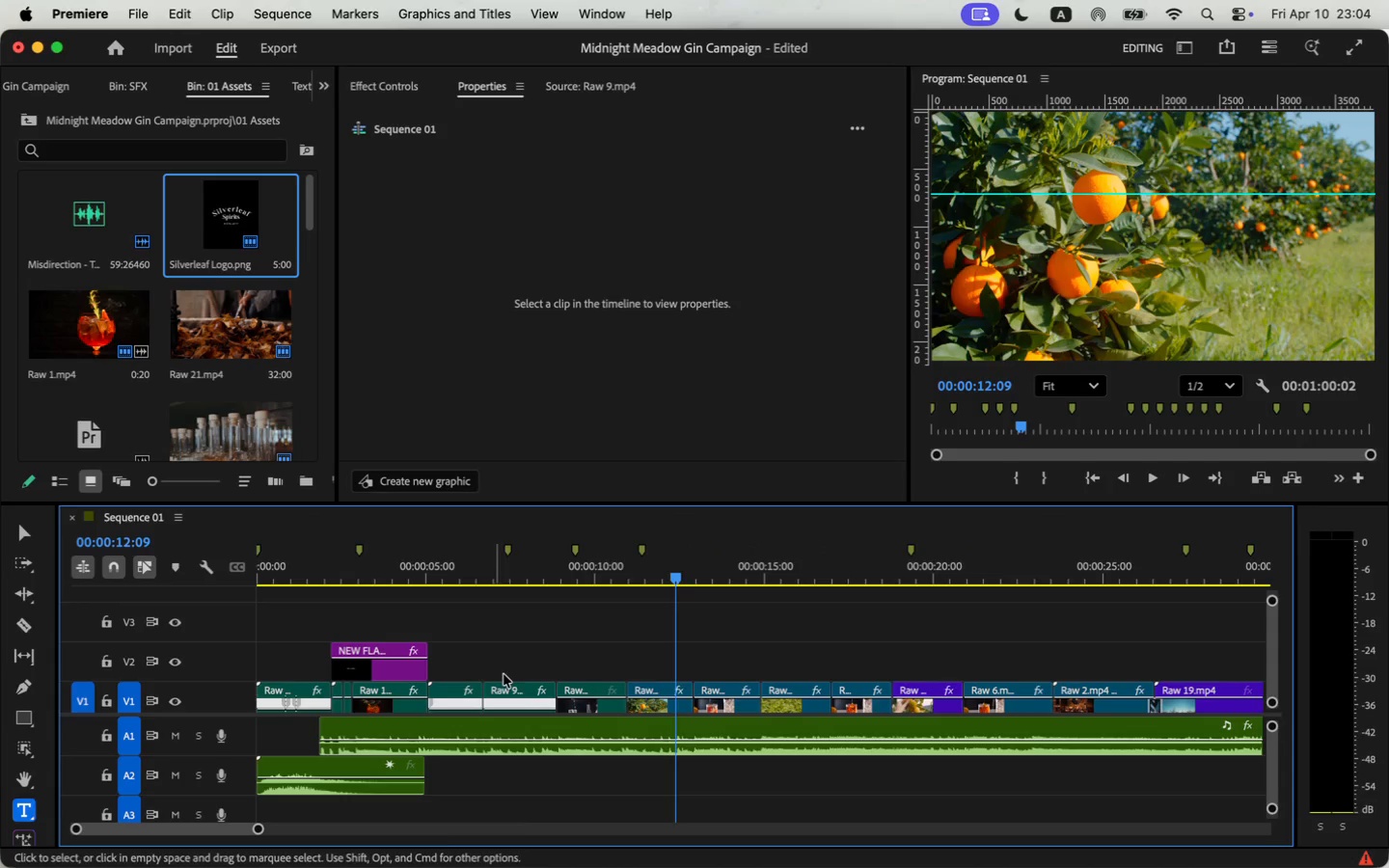 
left_click_drag(start_coordinate=[202, 831], to_coordinate=[260, 840])
 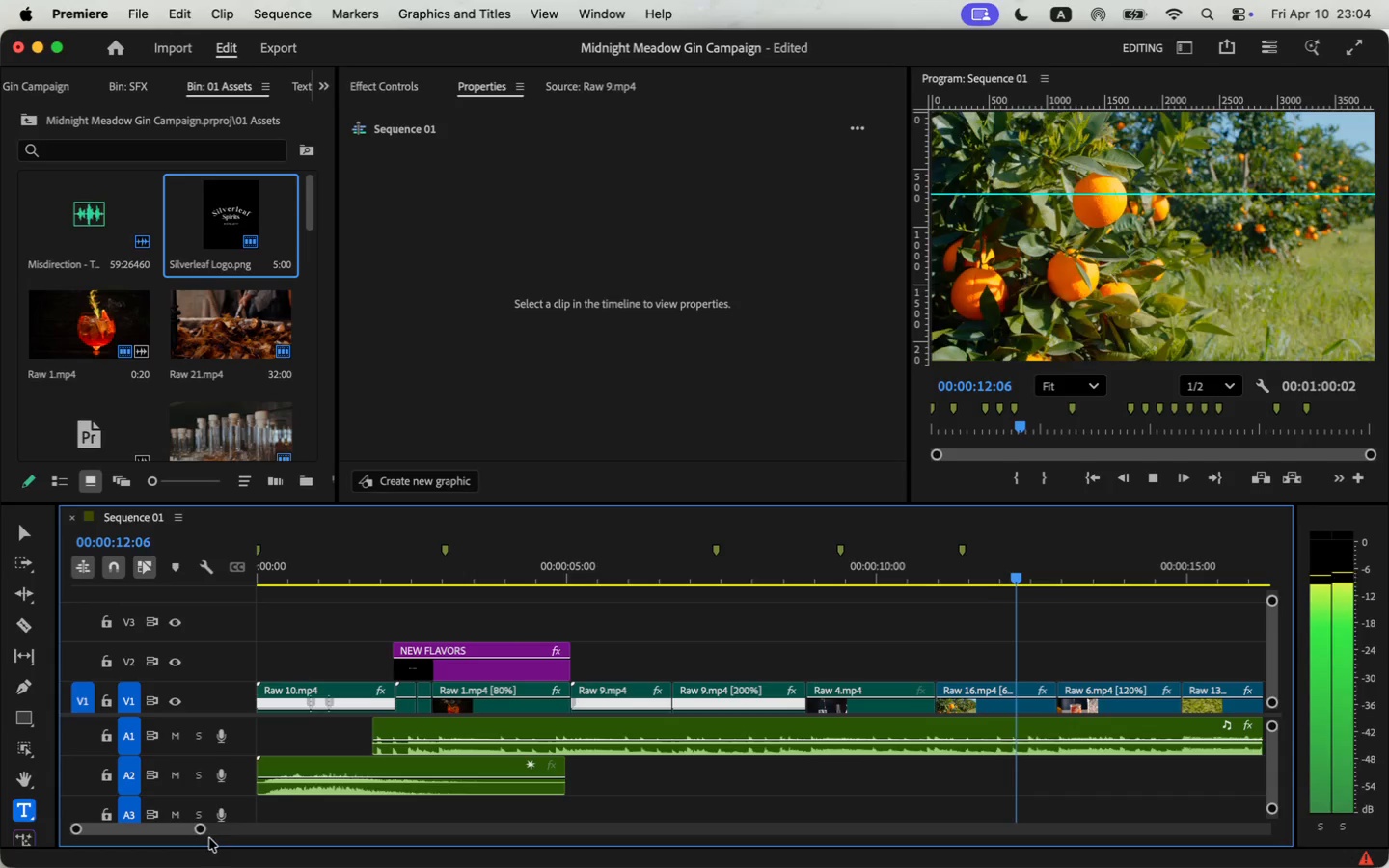 
left_click([391, 668])
 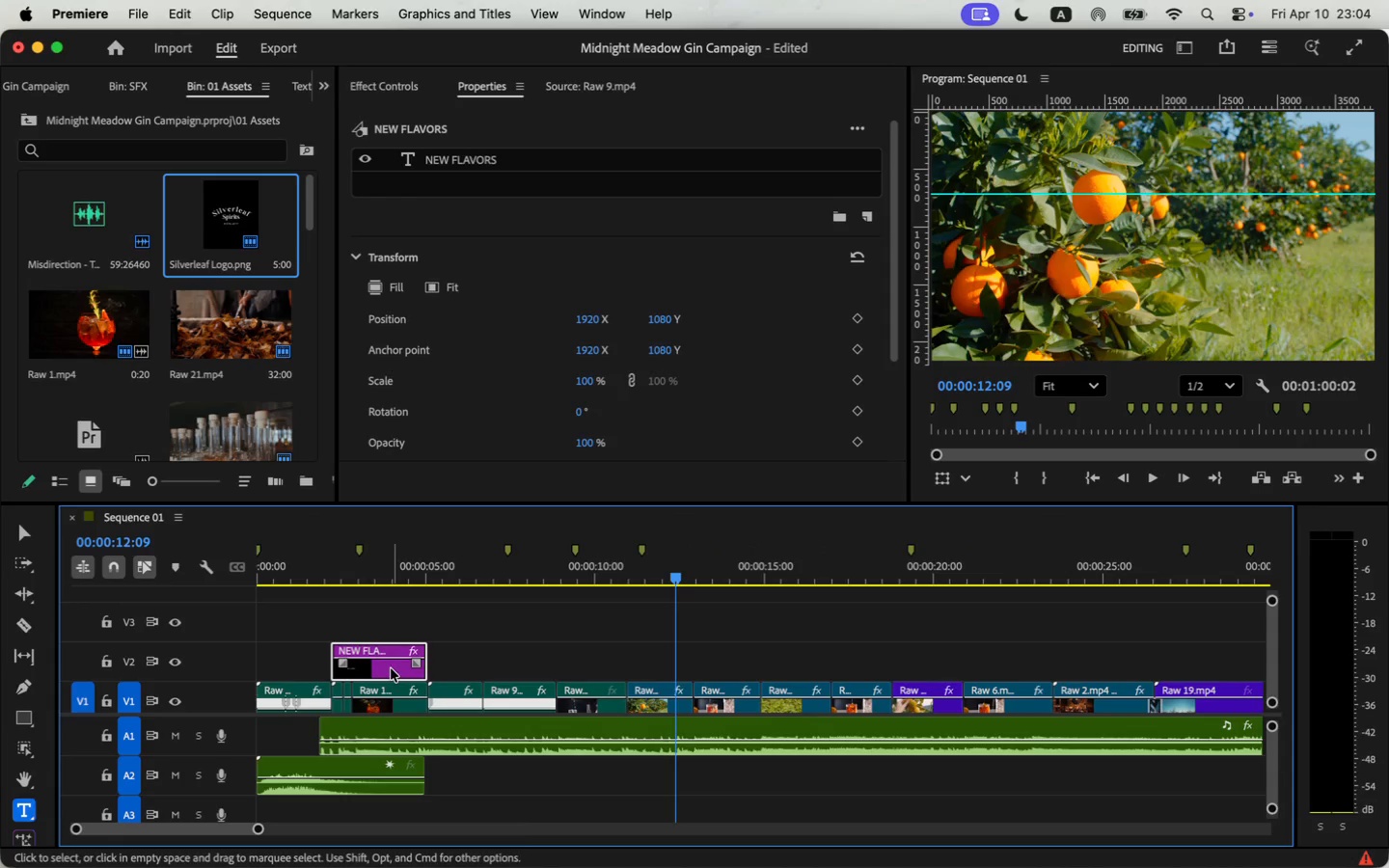 
key(Meta+CommandLeft)
 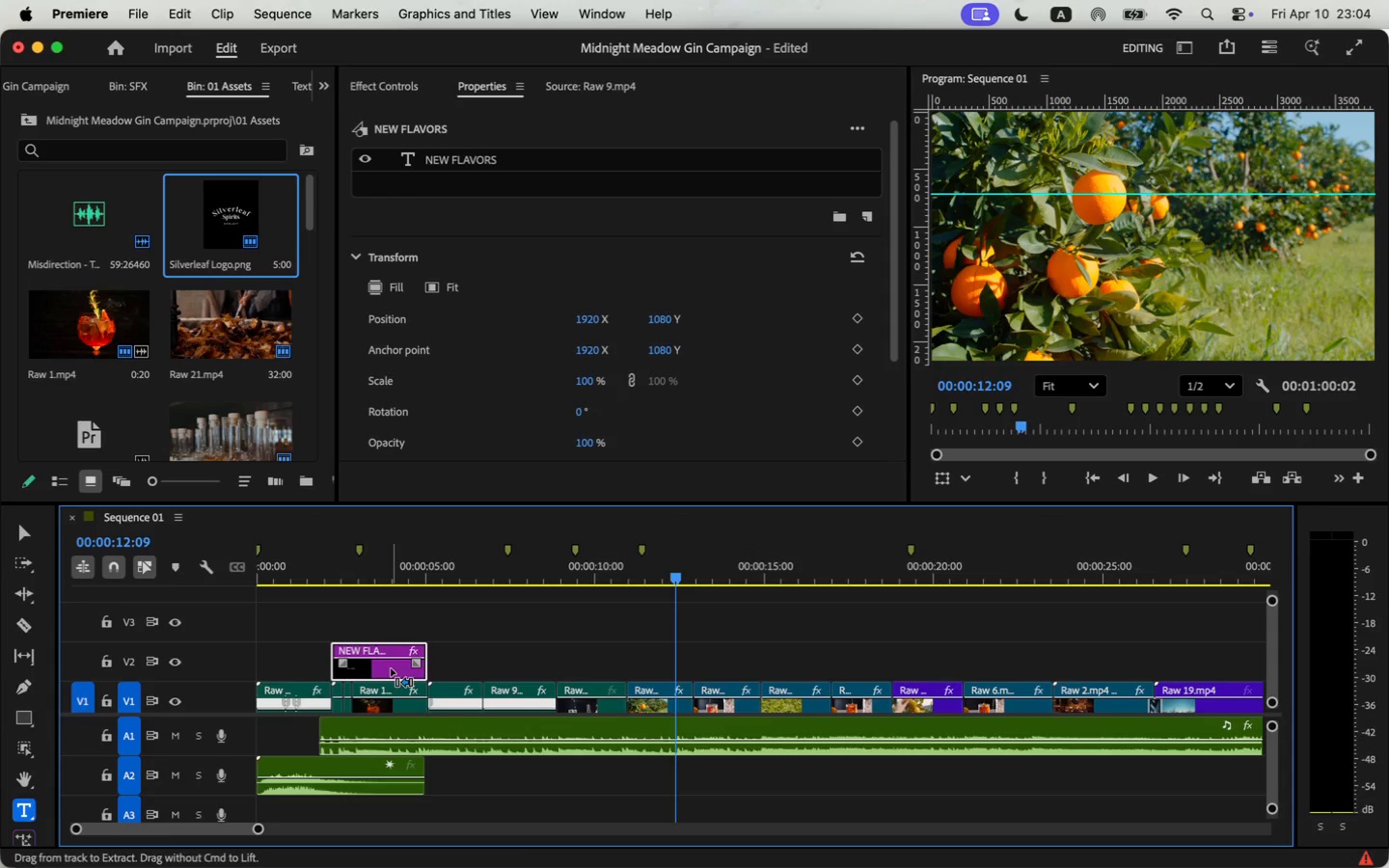 
key(Meta+C)
 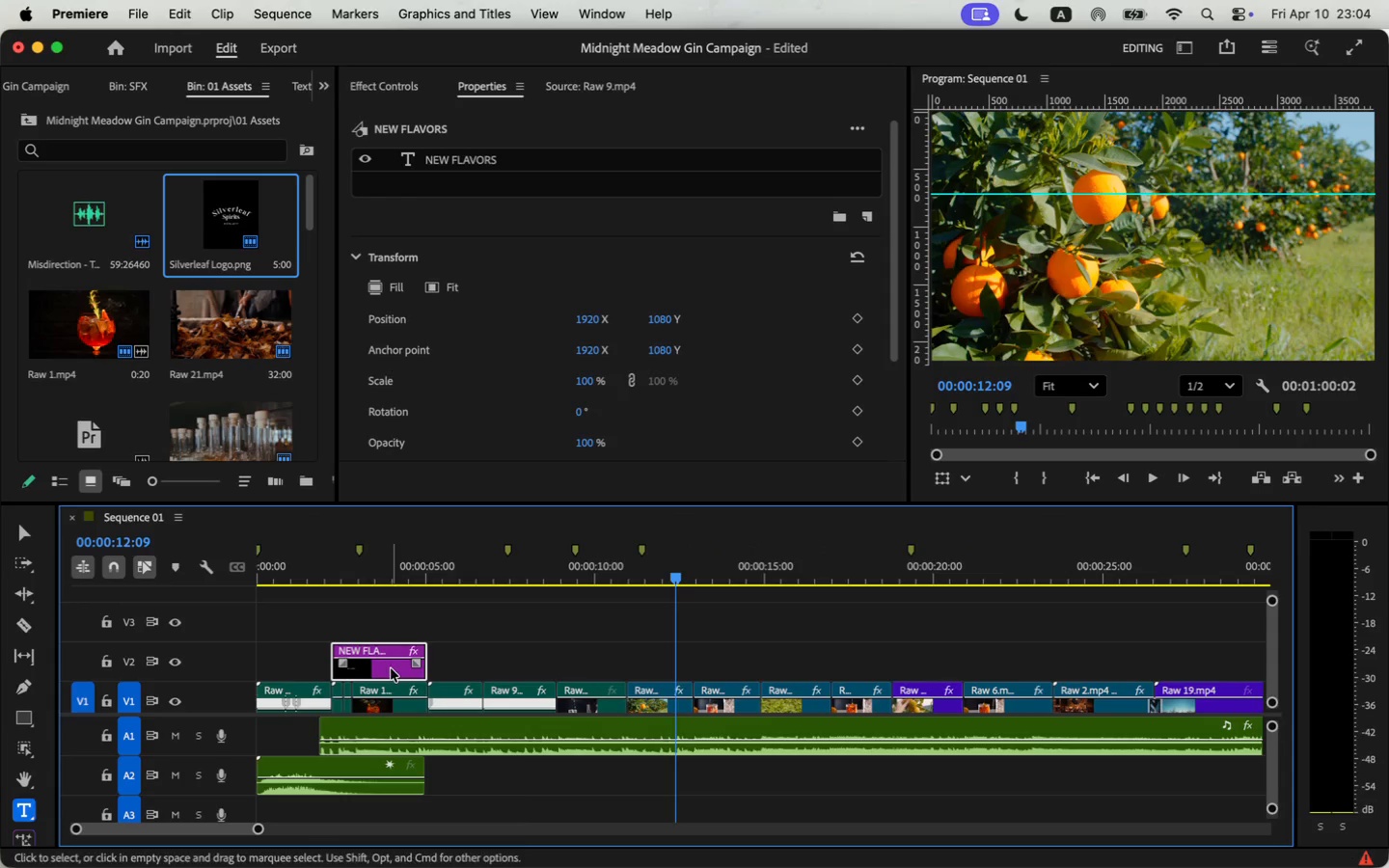 
left_click([658, 285])
 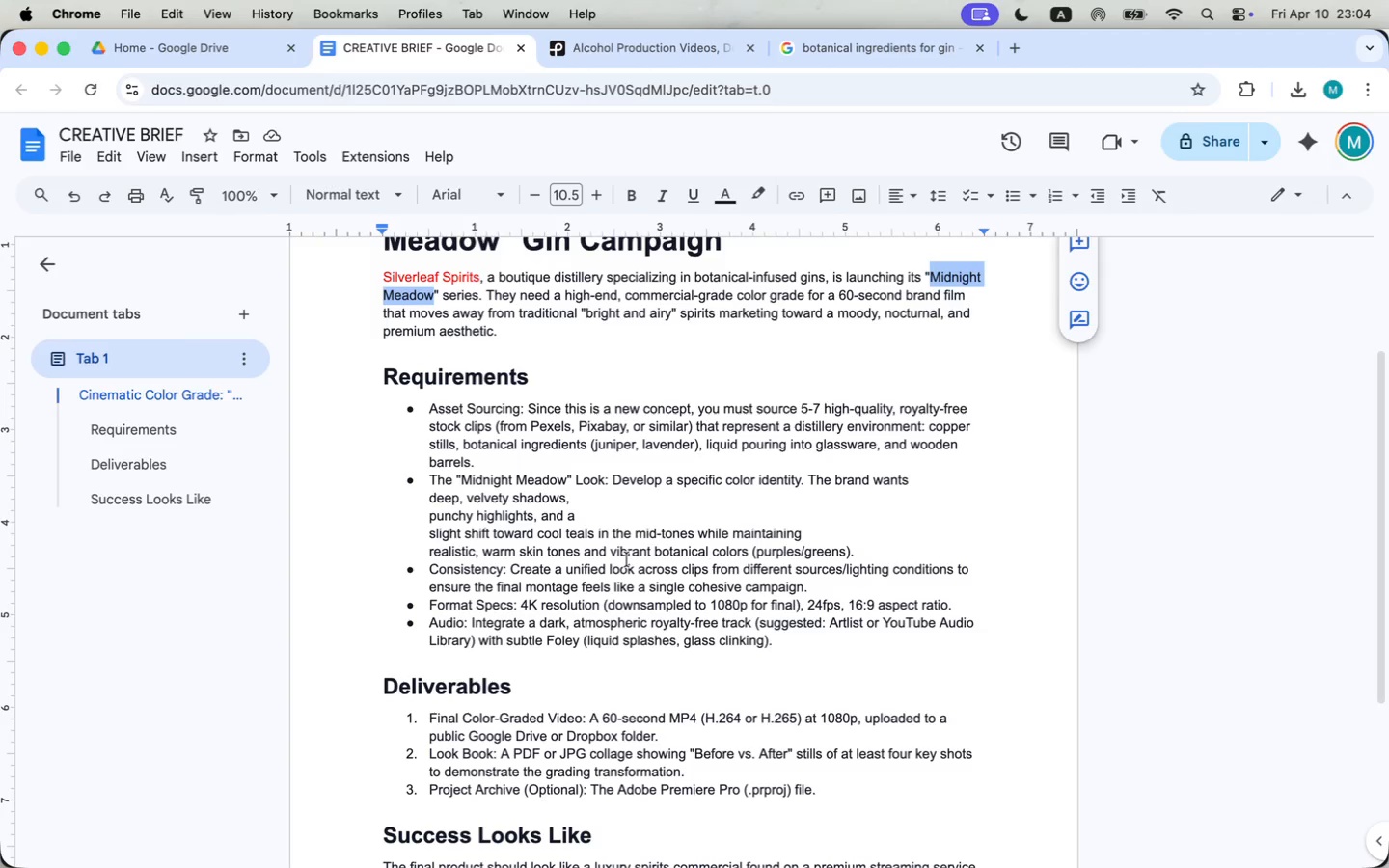 
scroll: coordinate [627, 559], scroll_direction: down, amount: 9.0
 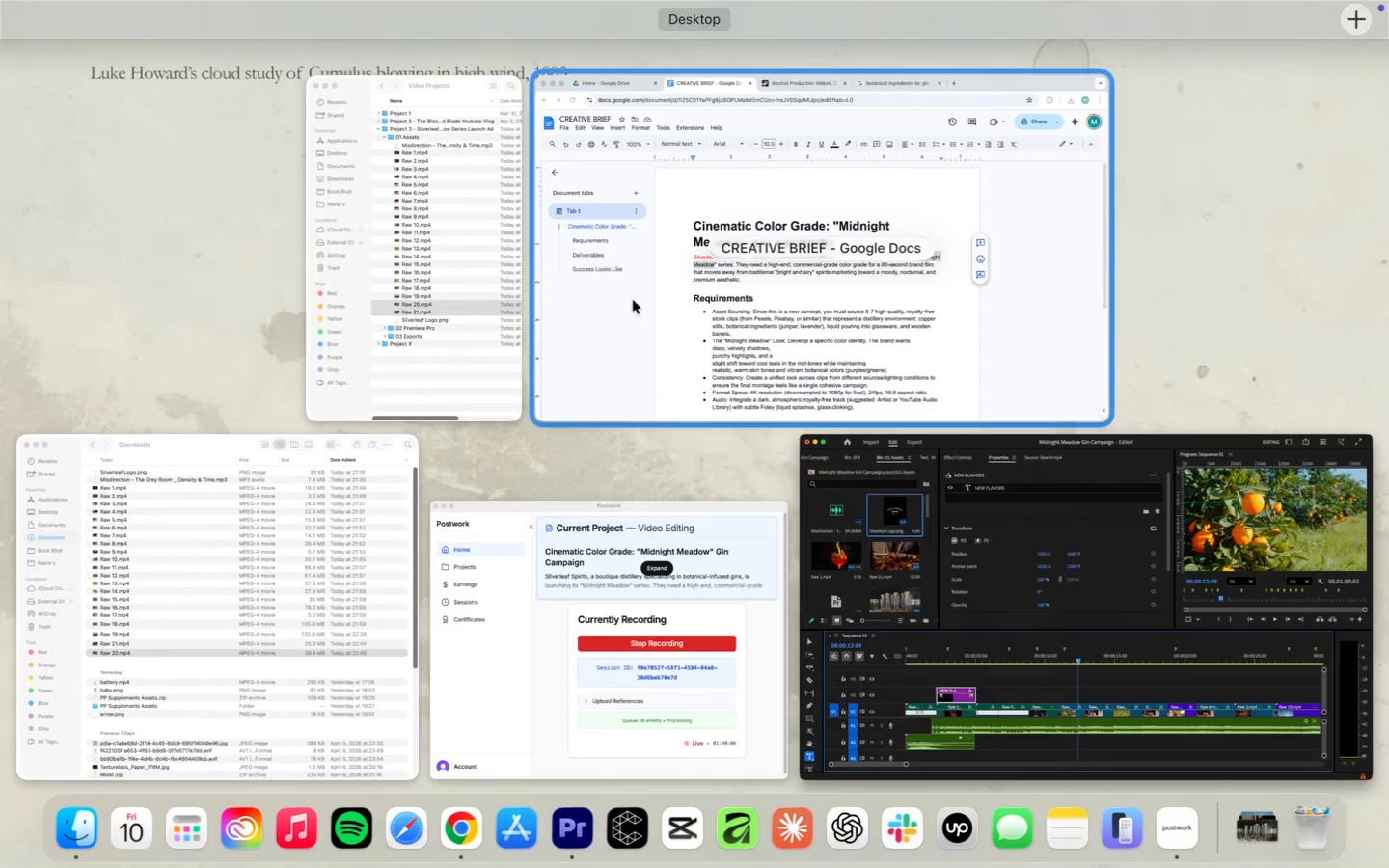 
wait(8.61)
 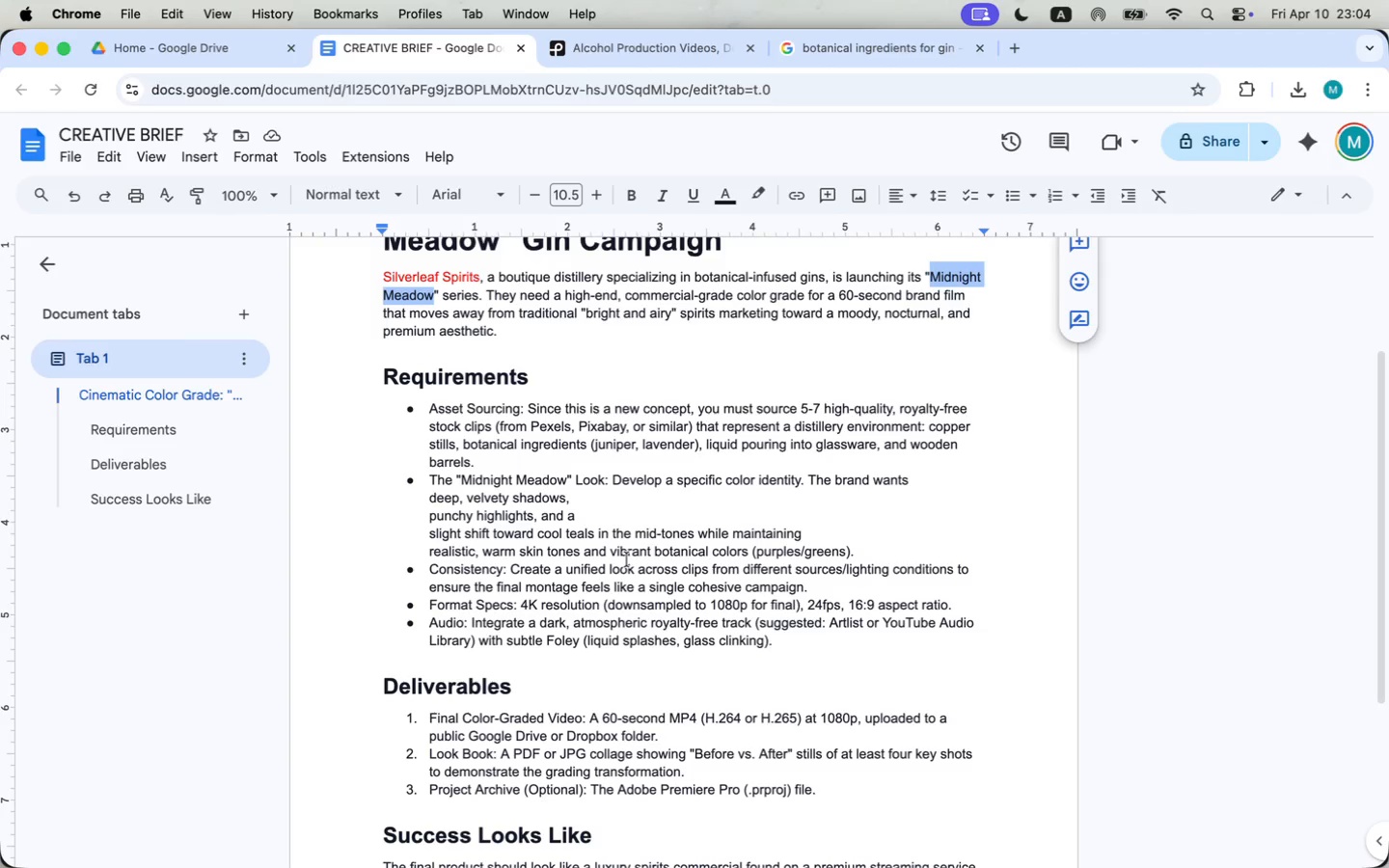 
left_click_drag(start_coordinate=[800, 276], to_coordinate=[694, 274])
 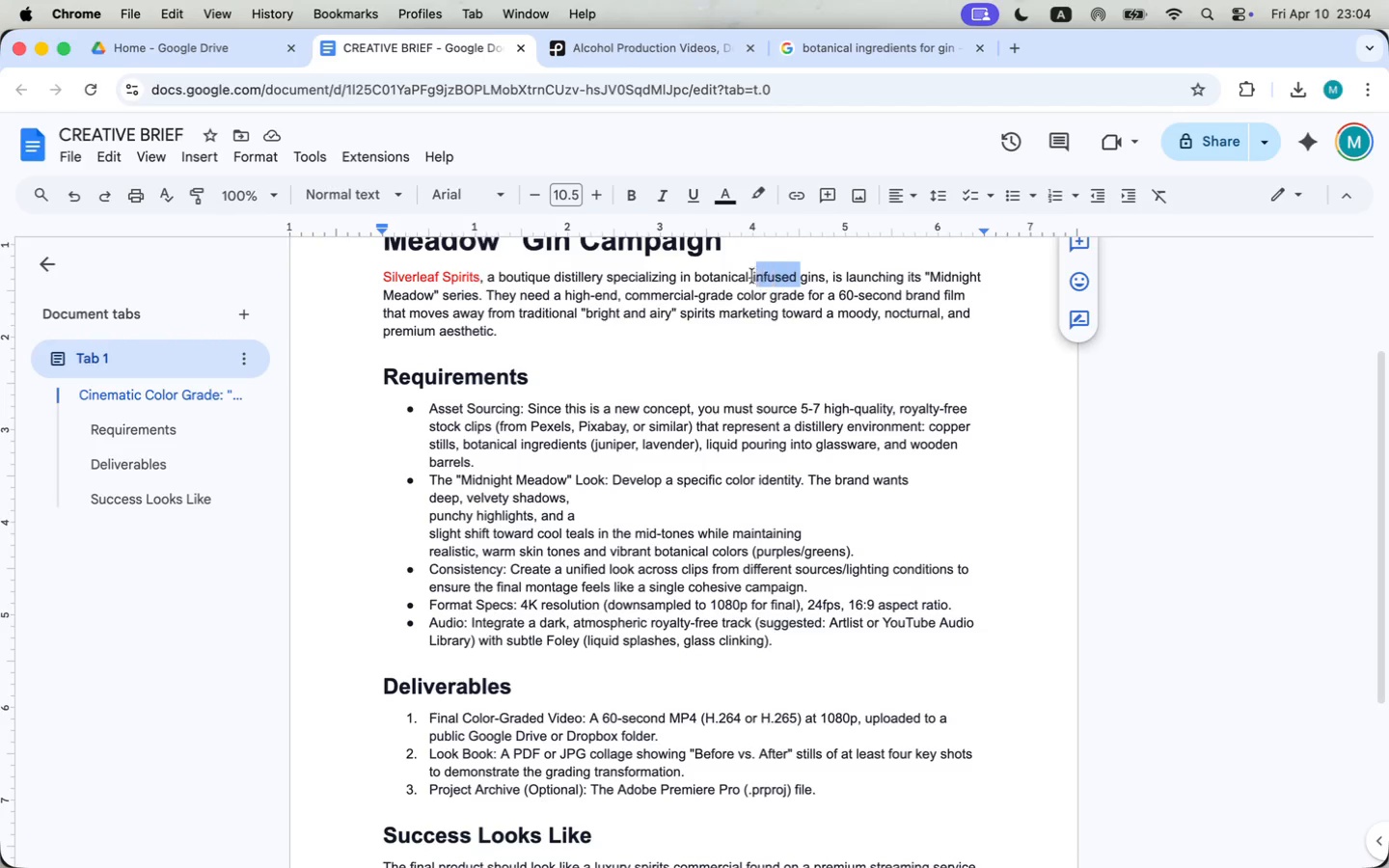 
key(Meta+CommandLeft)
 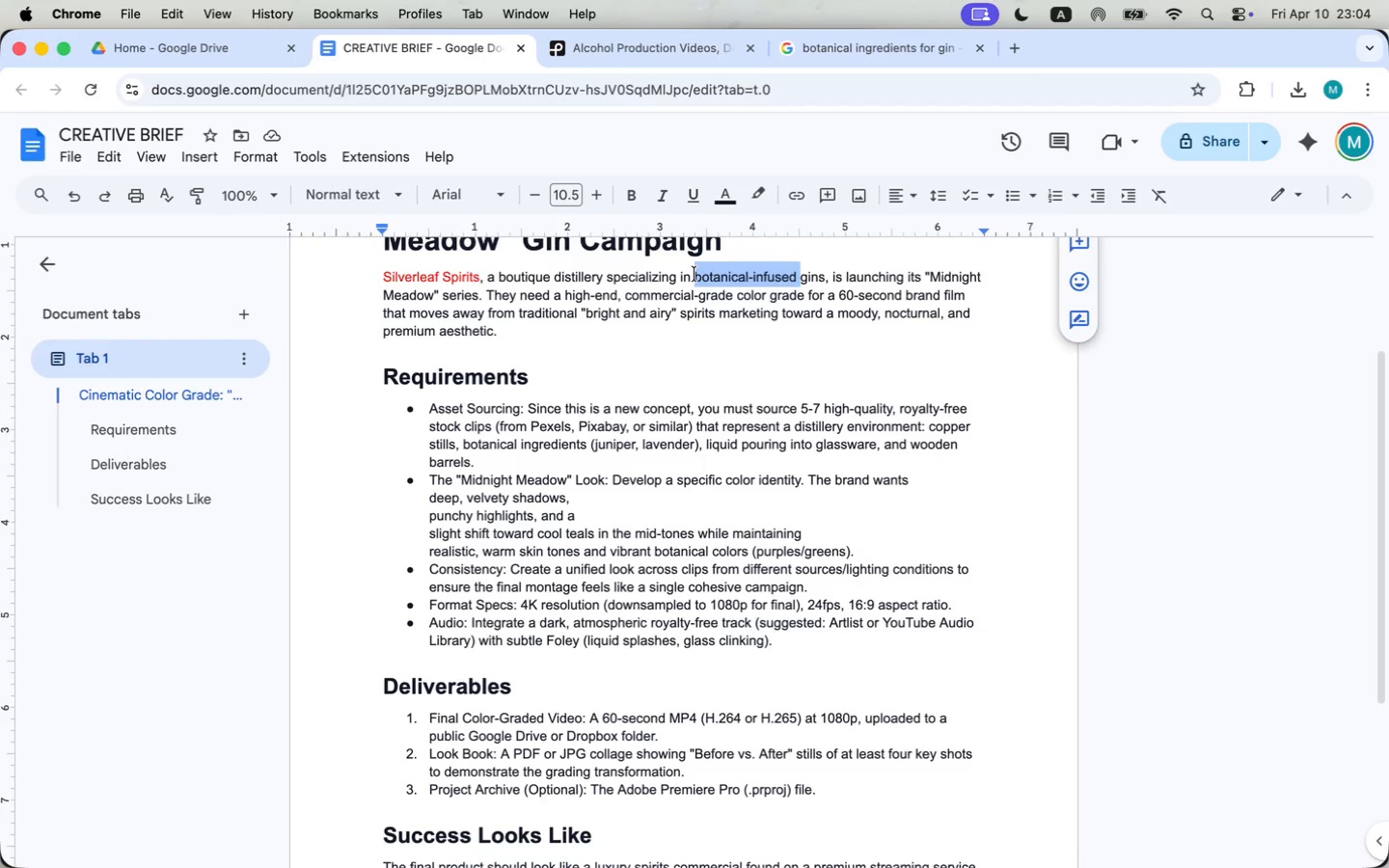 
key(Meta+C)
 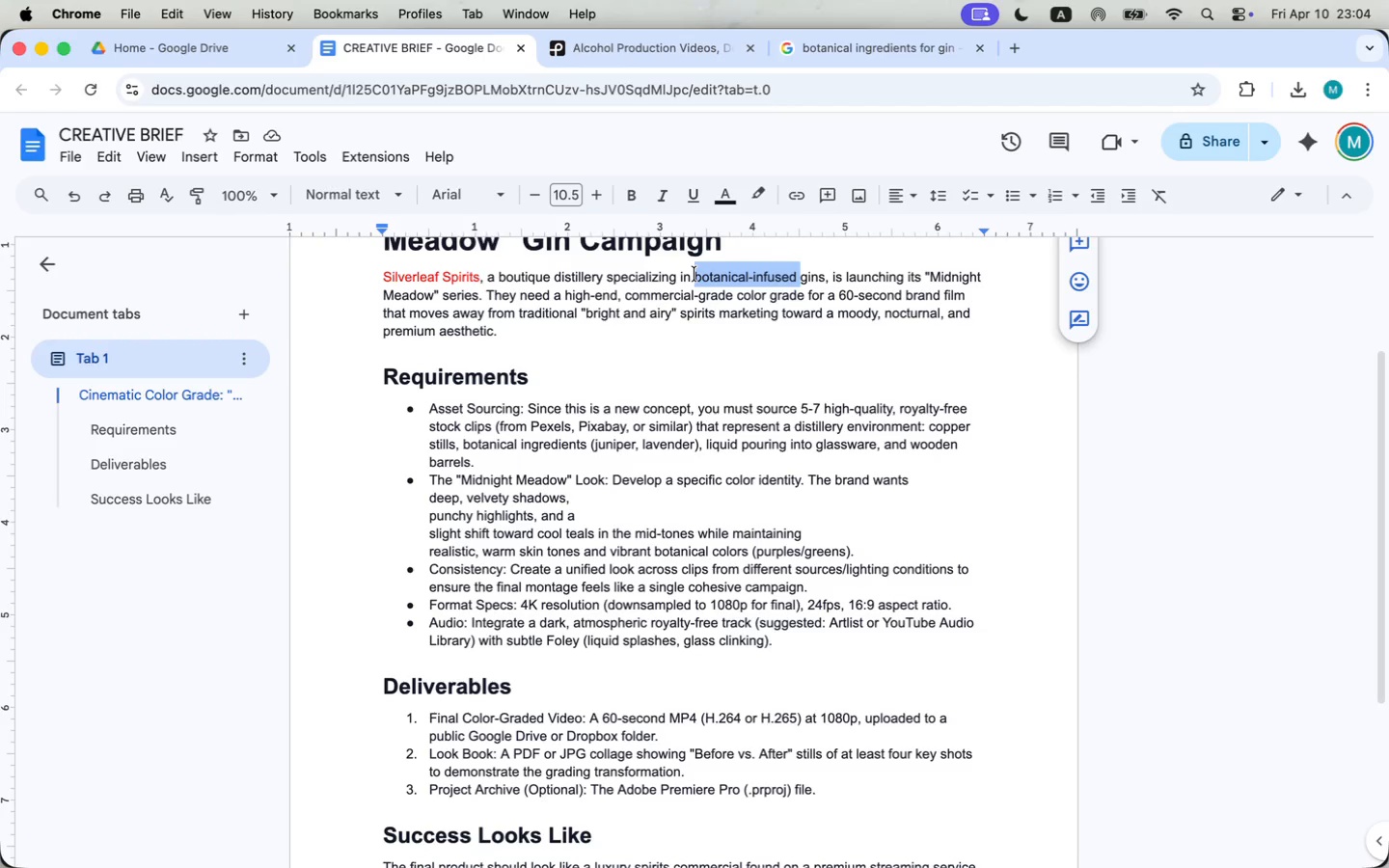 
key(Meta+Tab)
 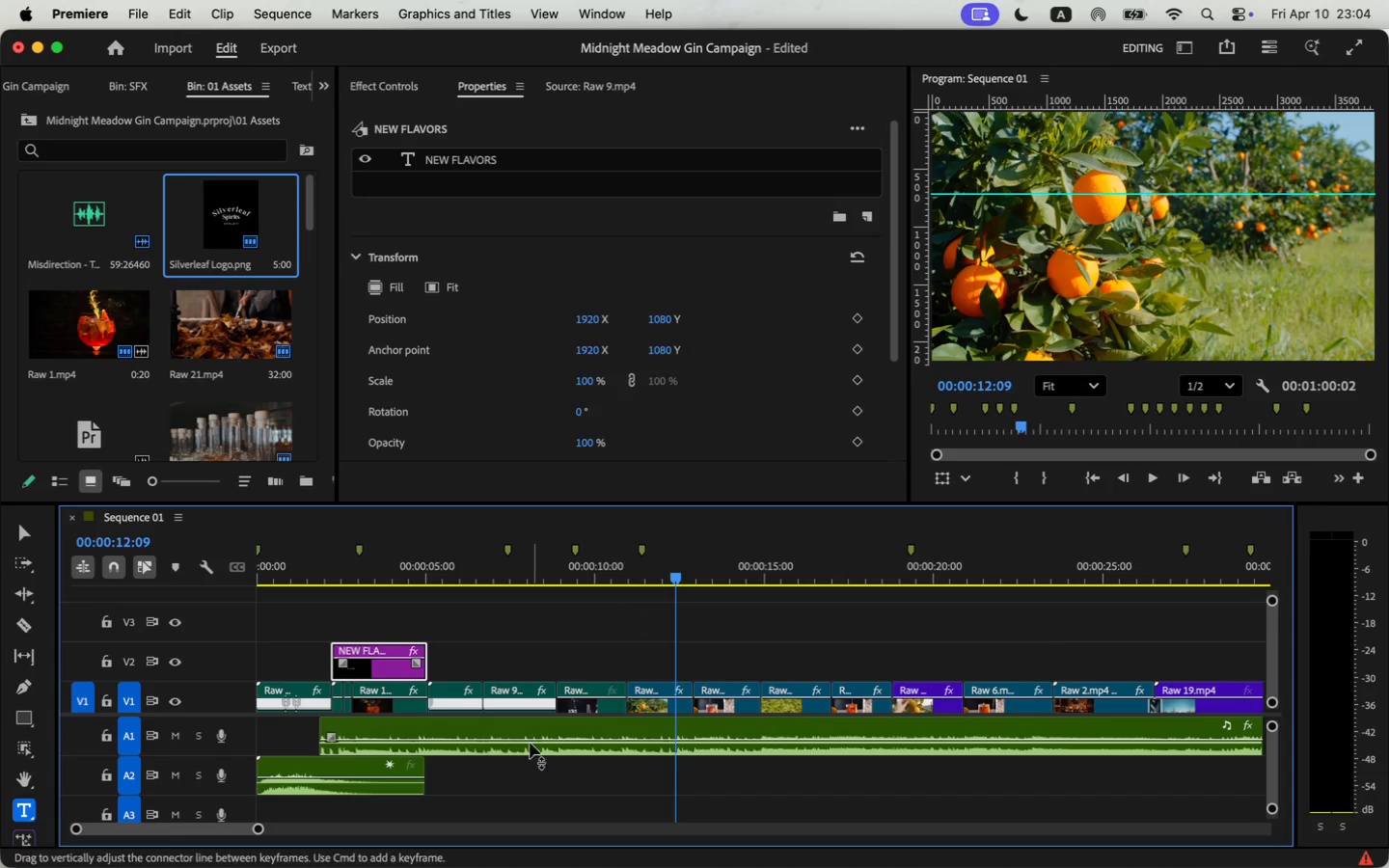 
left_click([369, 663])
 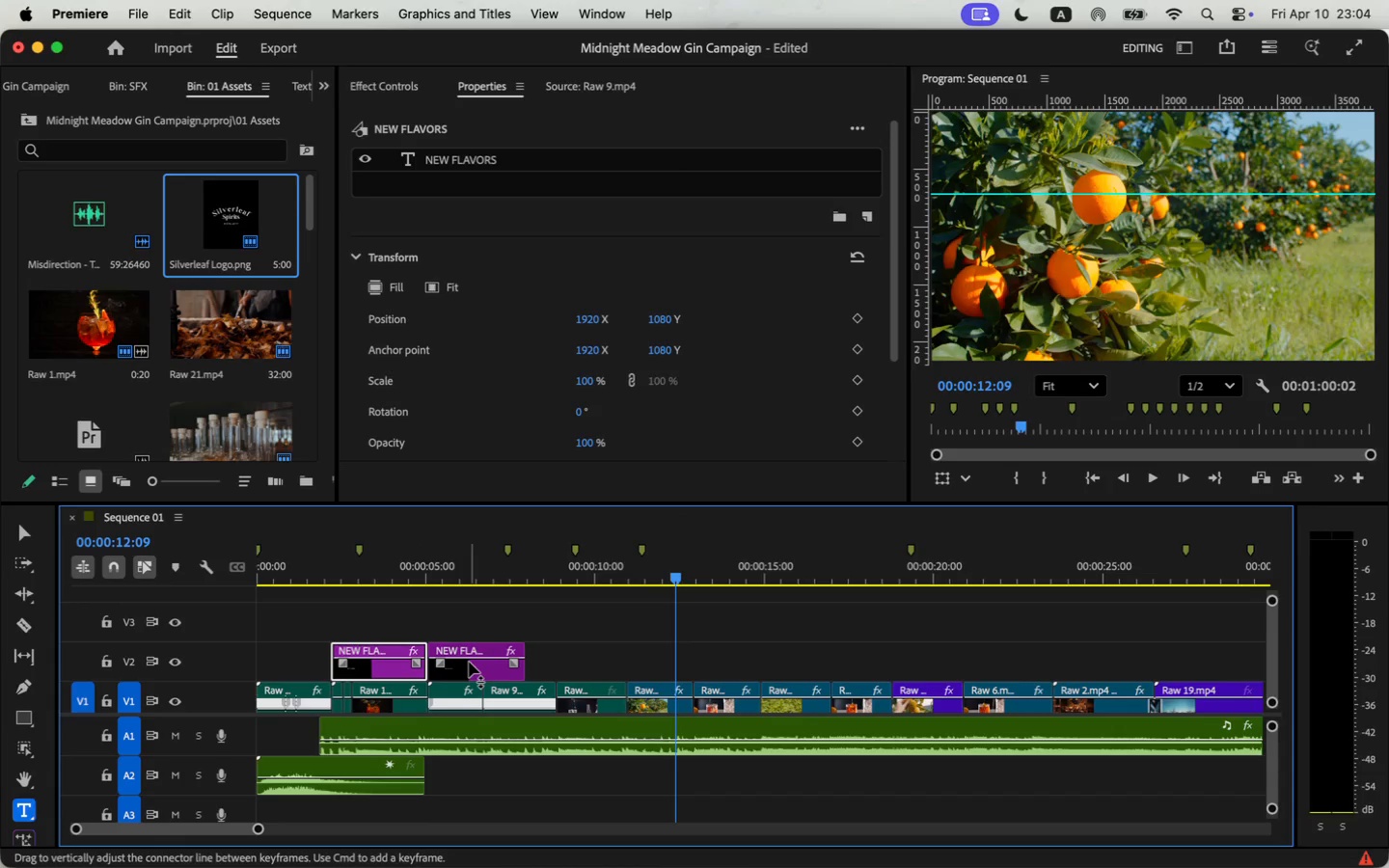 
hold_key(key=OptionLeft, duration=4.13)
left_click_drag(start_coordinate=[370, 665], to_coordinate=[469, 661])
 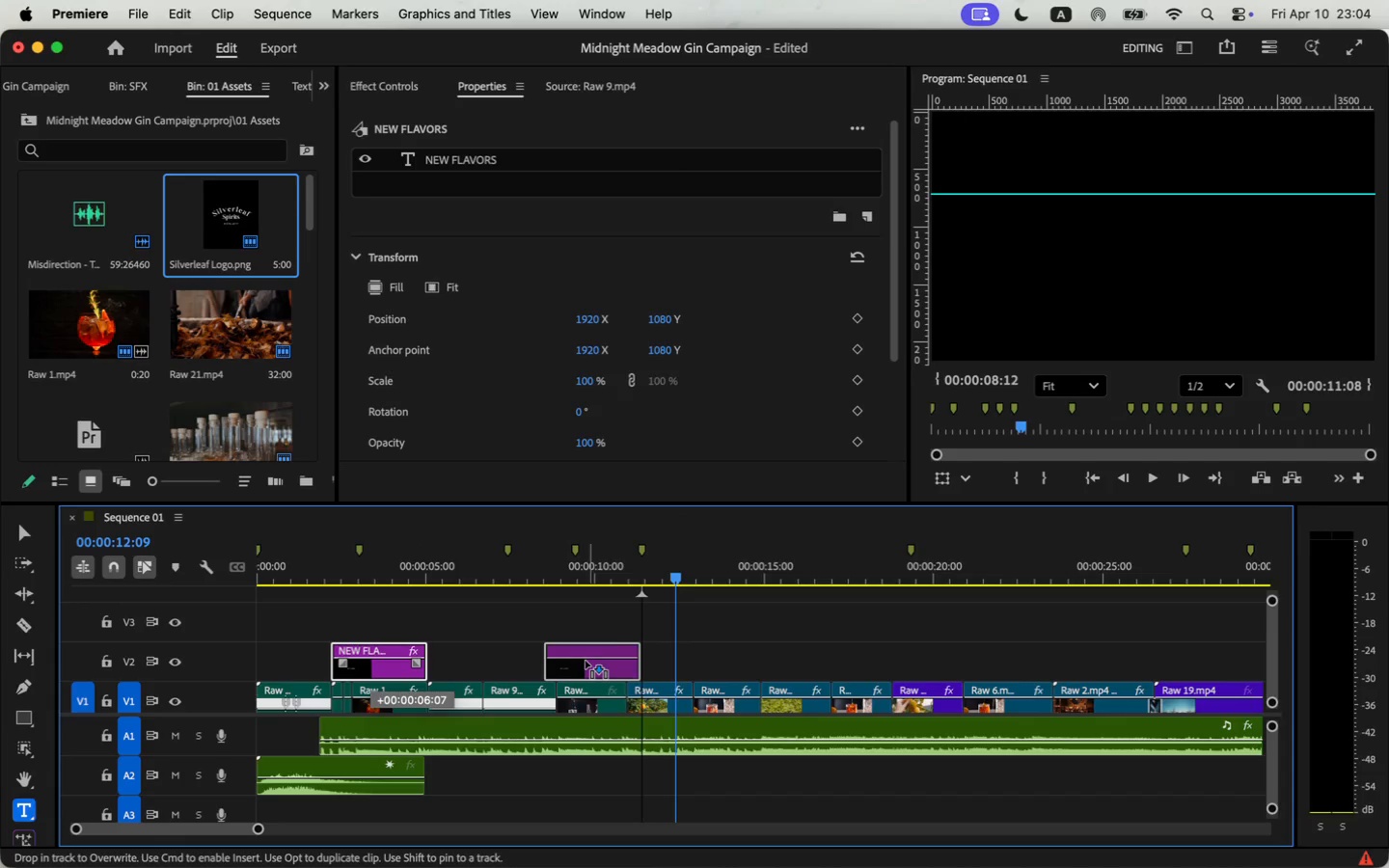 
key(Space)
 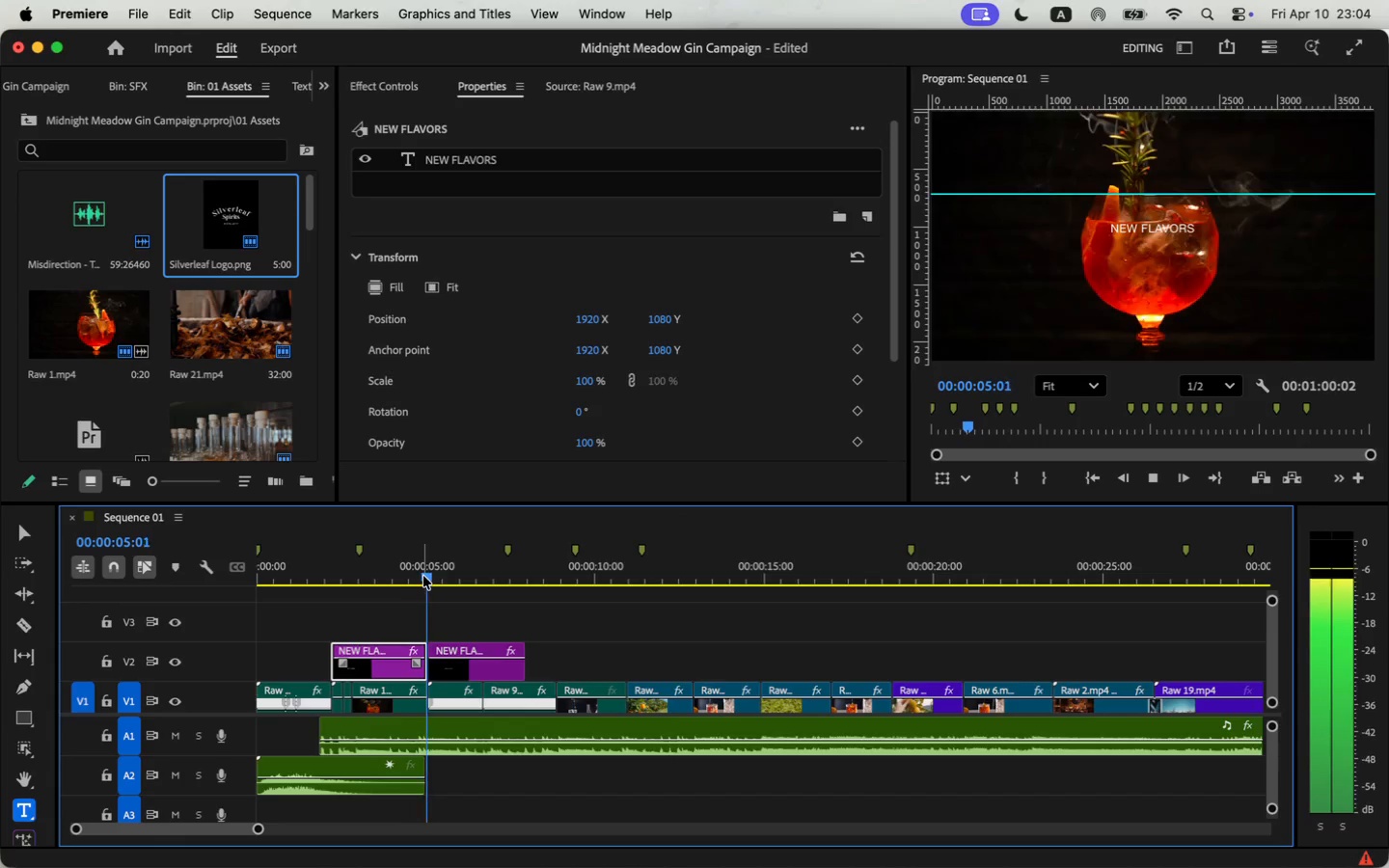 
key(Space)
 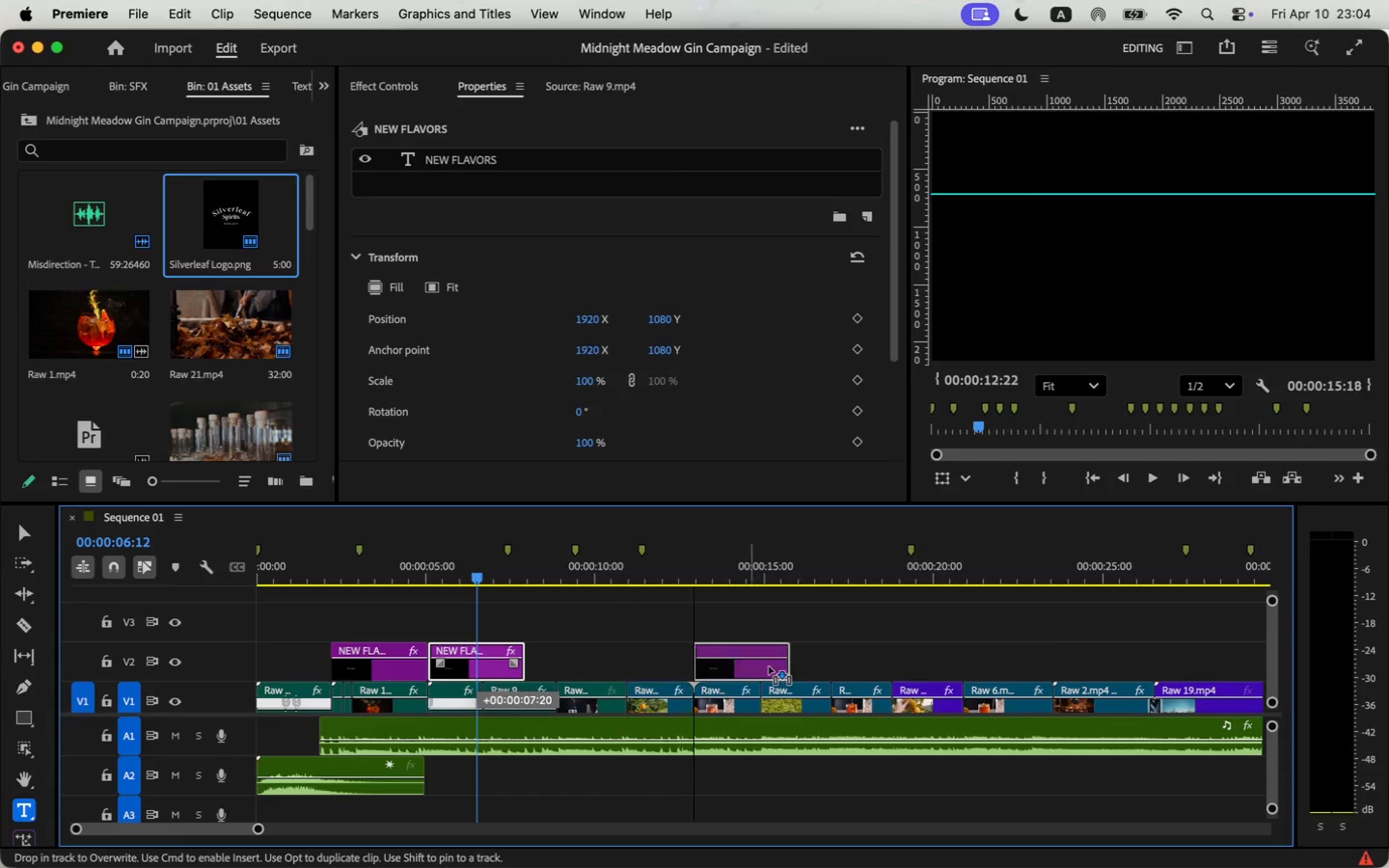 
left_click_drag(start_coordinate=[476, 671], to_coordinate=[1064, 663])
 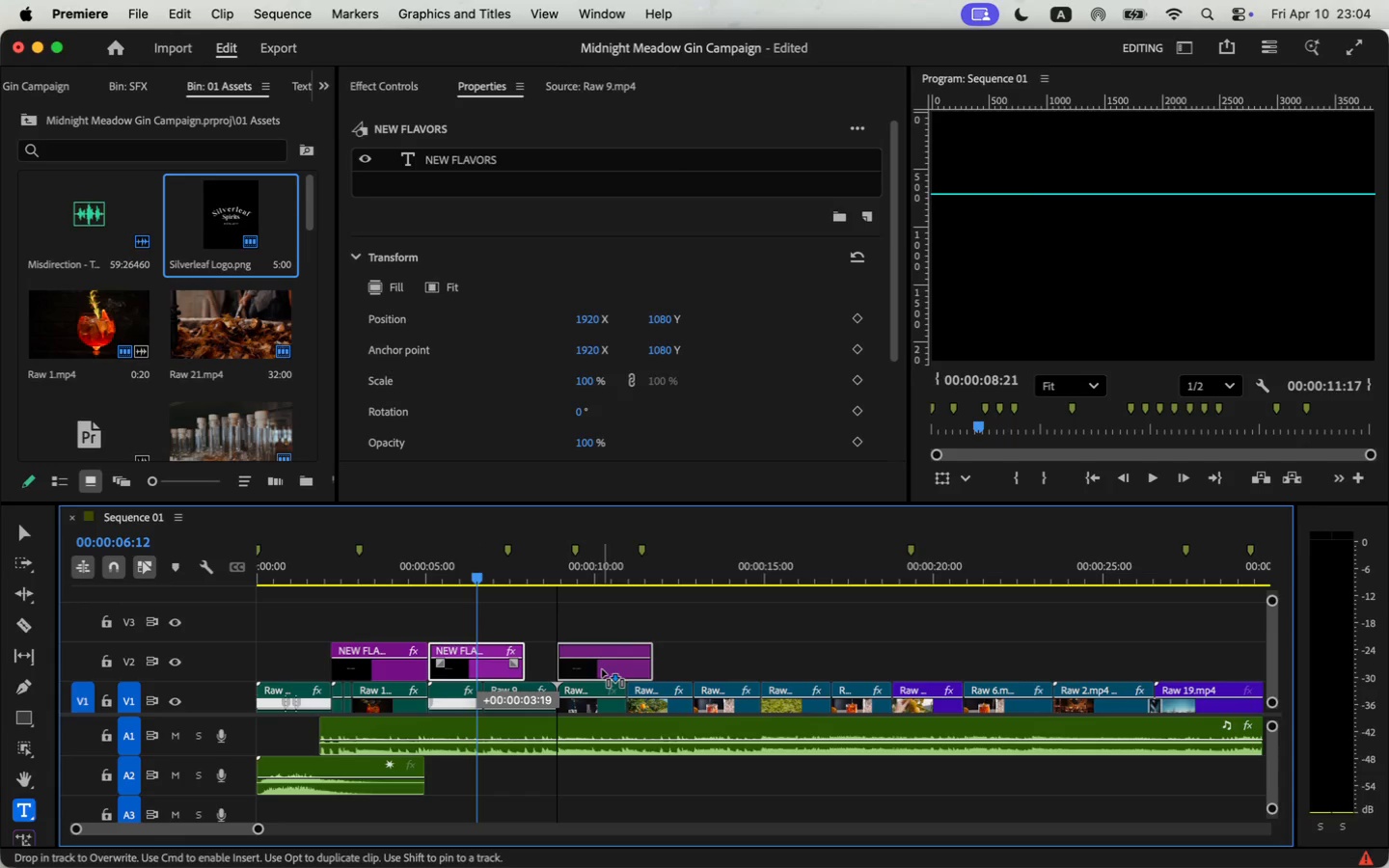 
left_click_drag(start_coordinate=[259, 830], to_coordinate=[293, 833])
 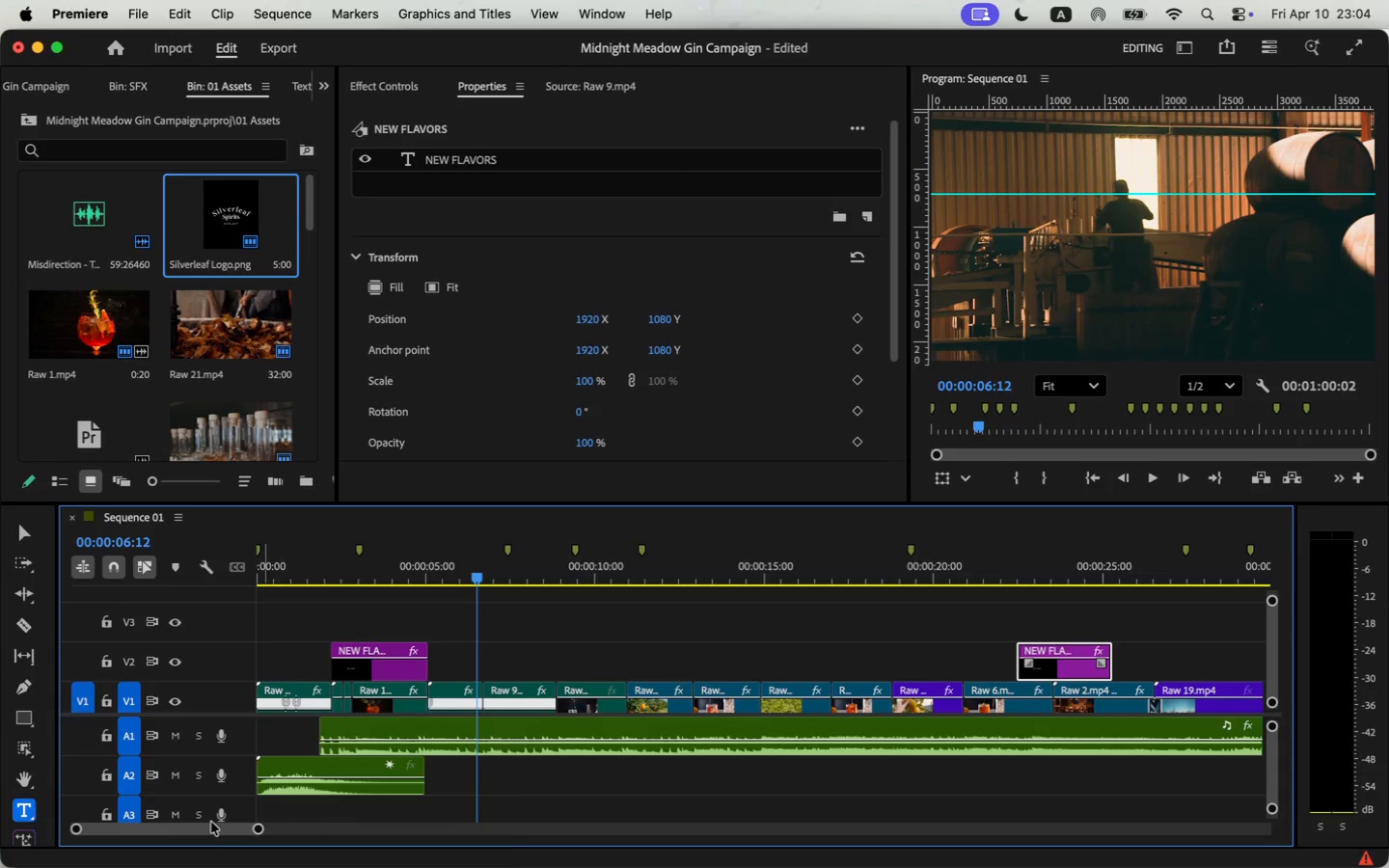 
left_click_drag(start_coordinate=[236, 831], to_coordinate=[245, 833])
 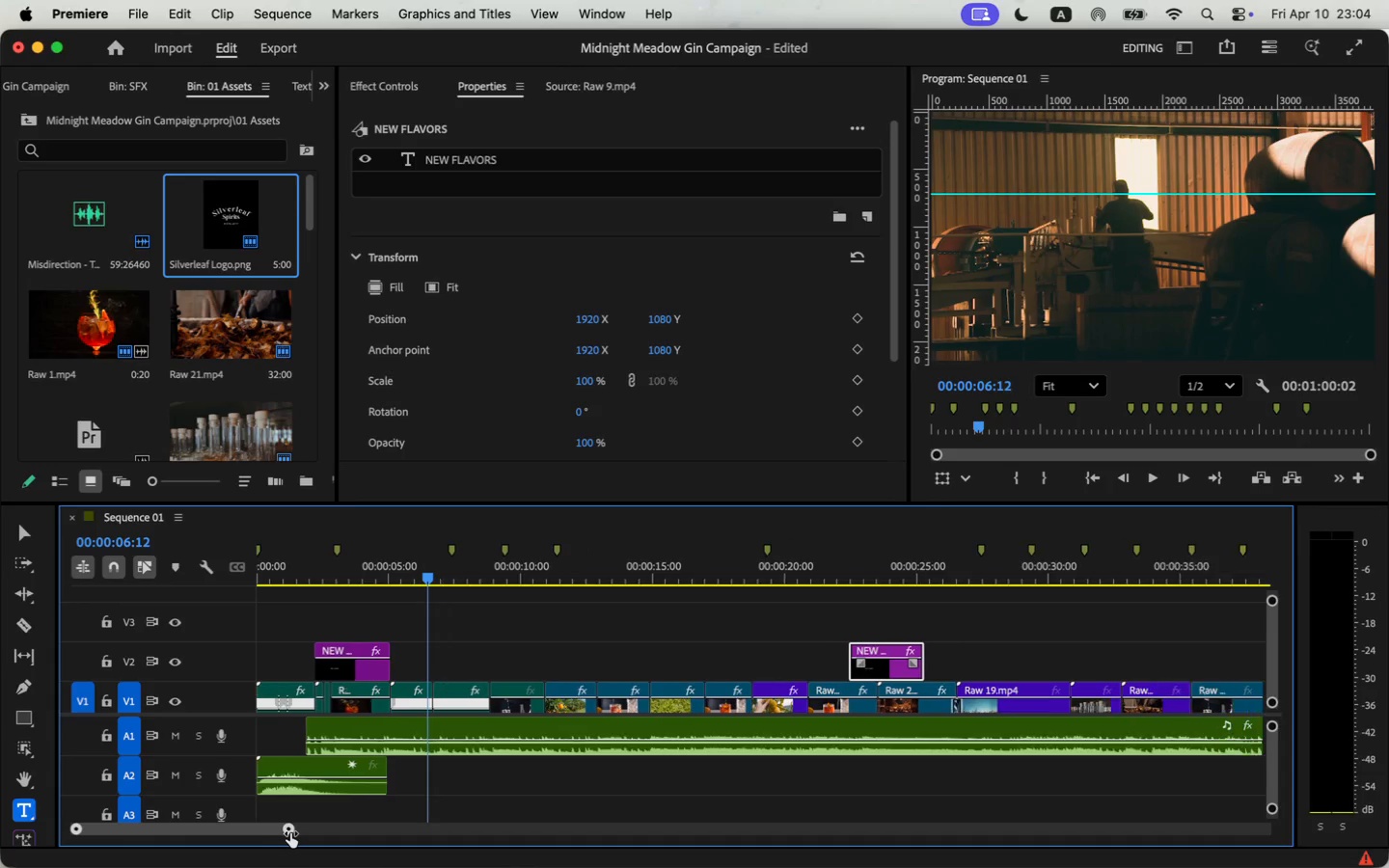 
scroll: coordinate [899, 585], scroll_direction: down, amount: 3.0
 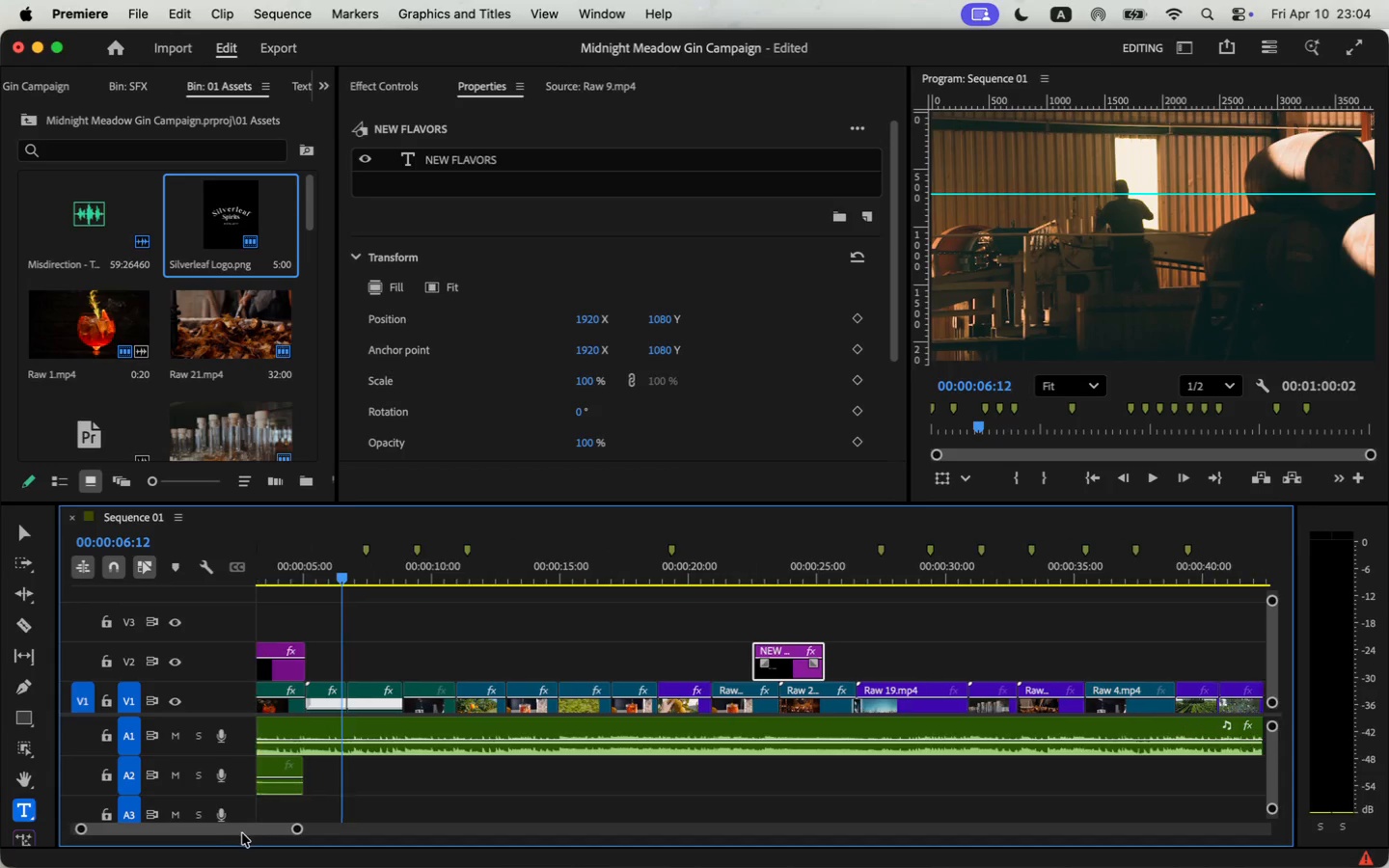 
left_click_drag(start_coordinate=[719, 662], to_coordinate=[1140, 649])
 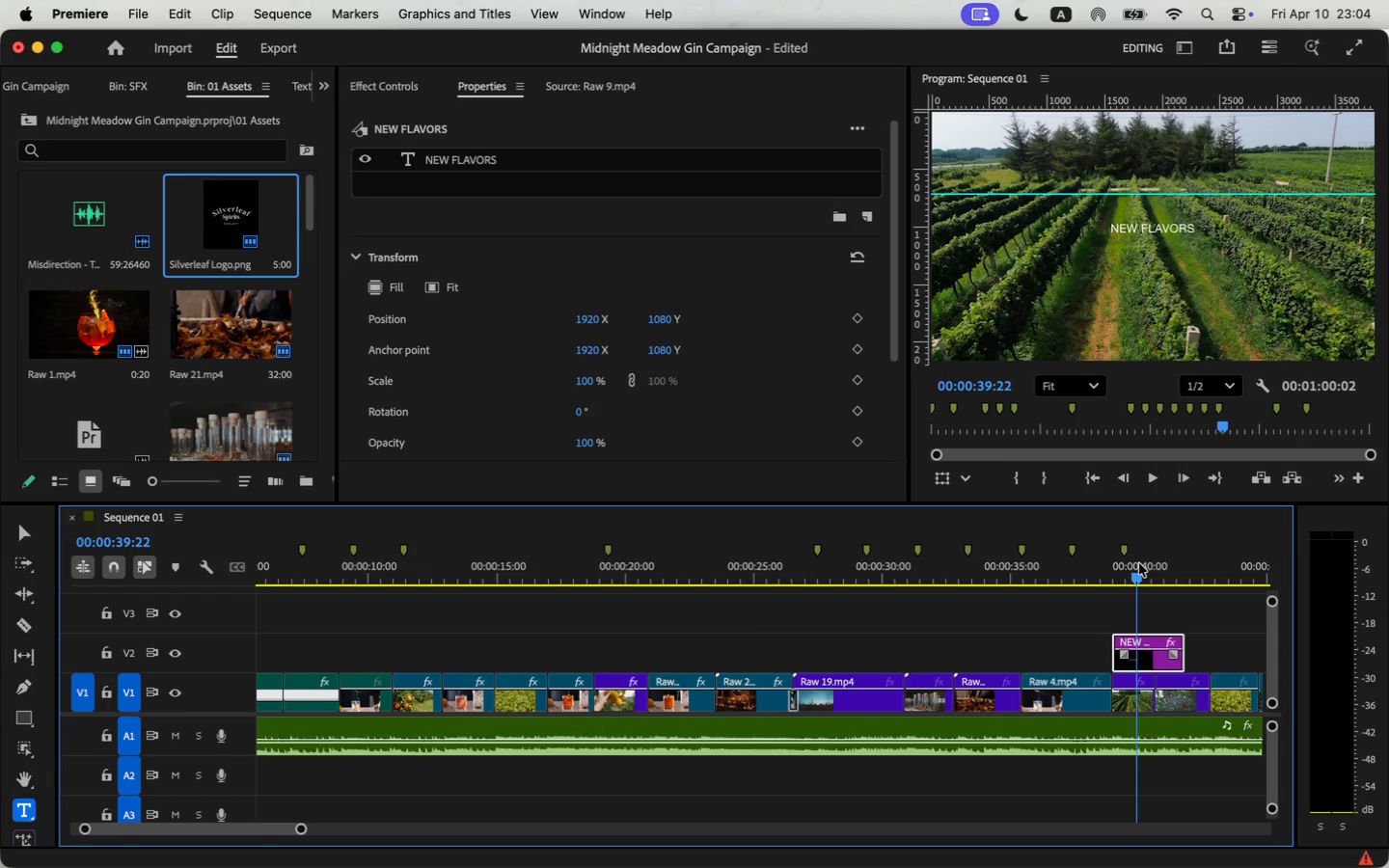 
wait(6.36)
 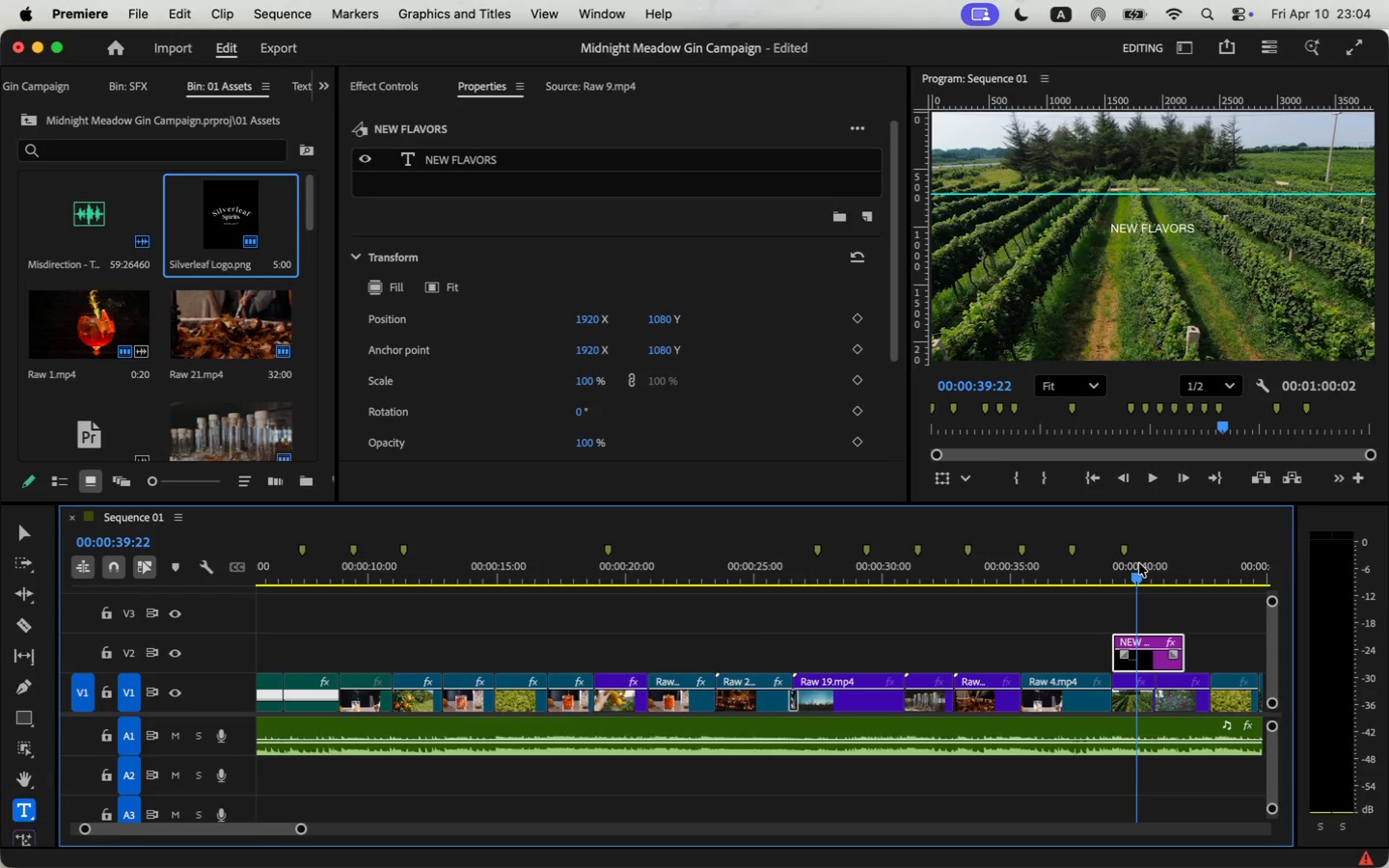 
key(Meta+CommandLeft)
 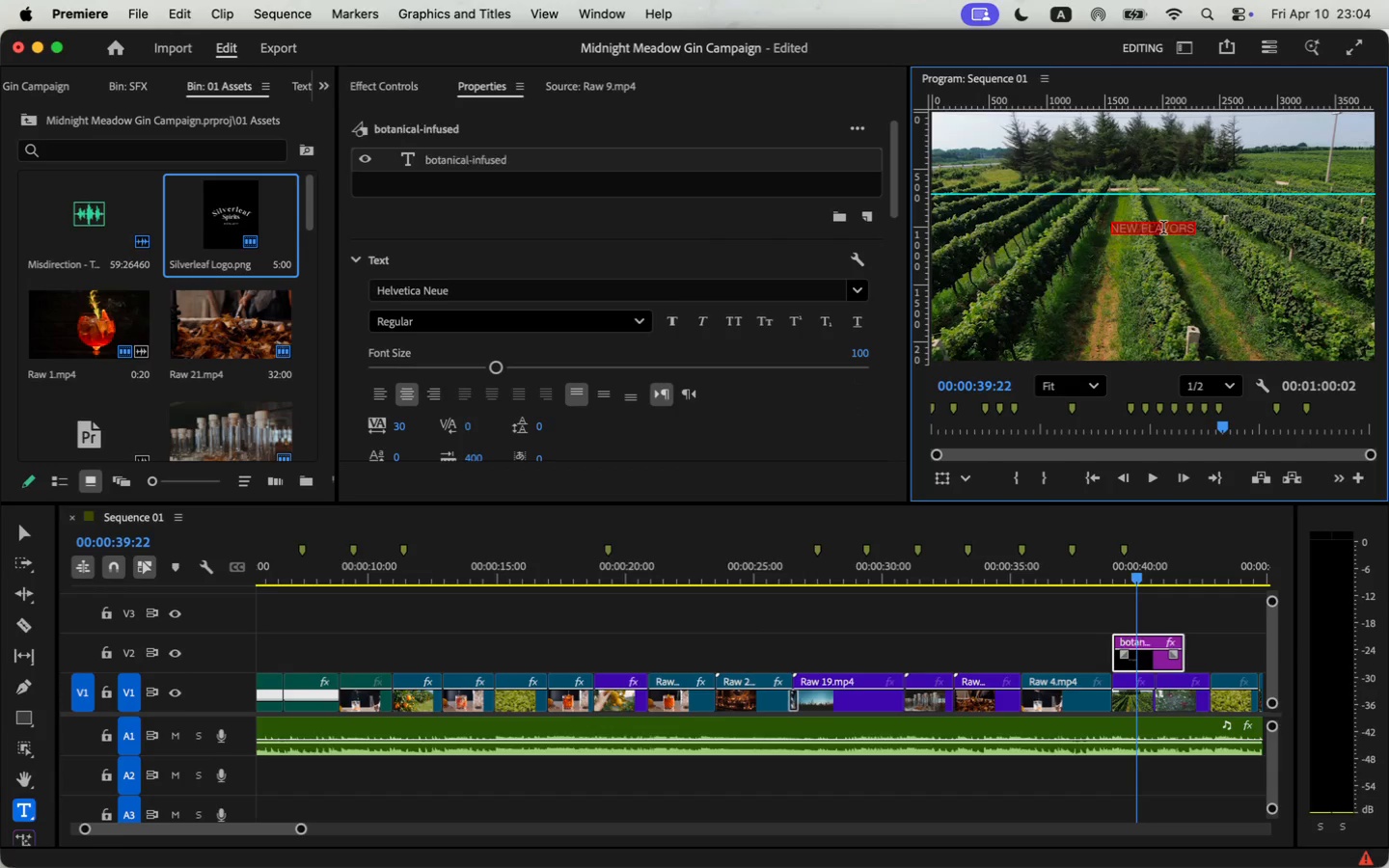 
key(Meta+V)
 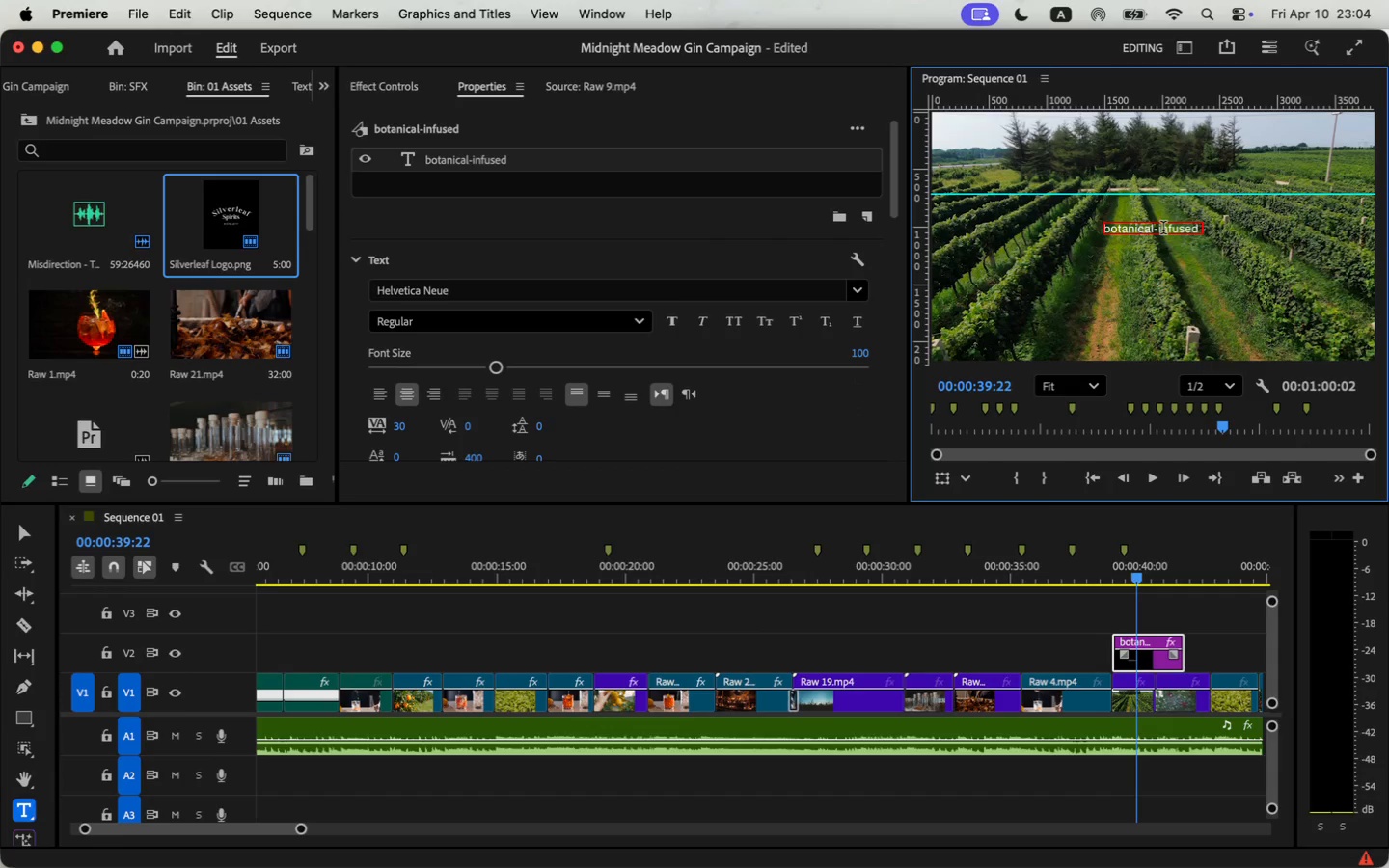 
key(Meta+CommandLeft)
 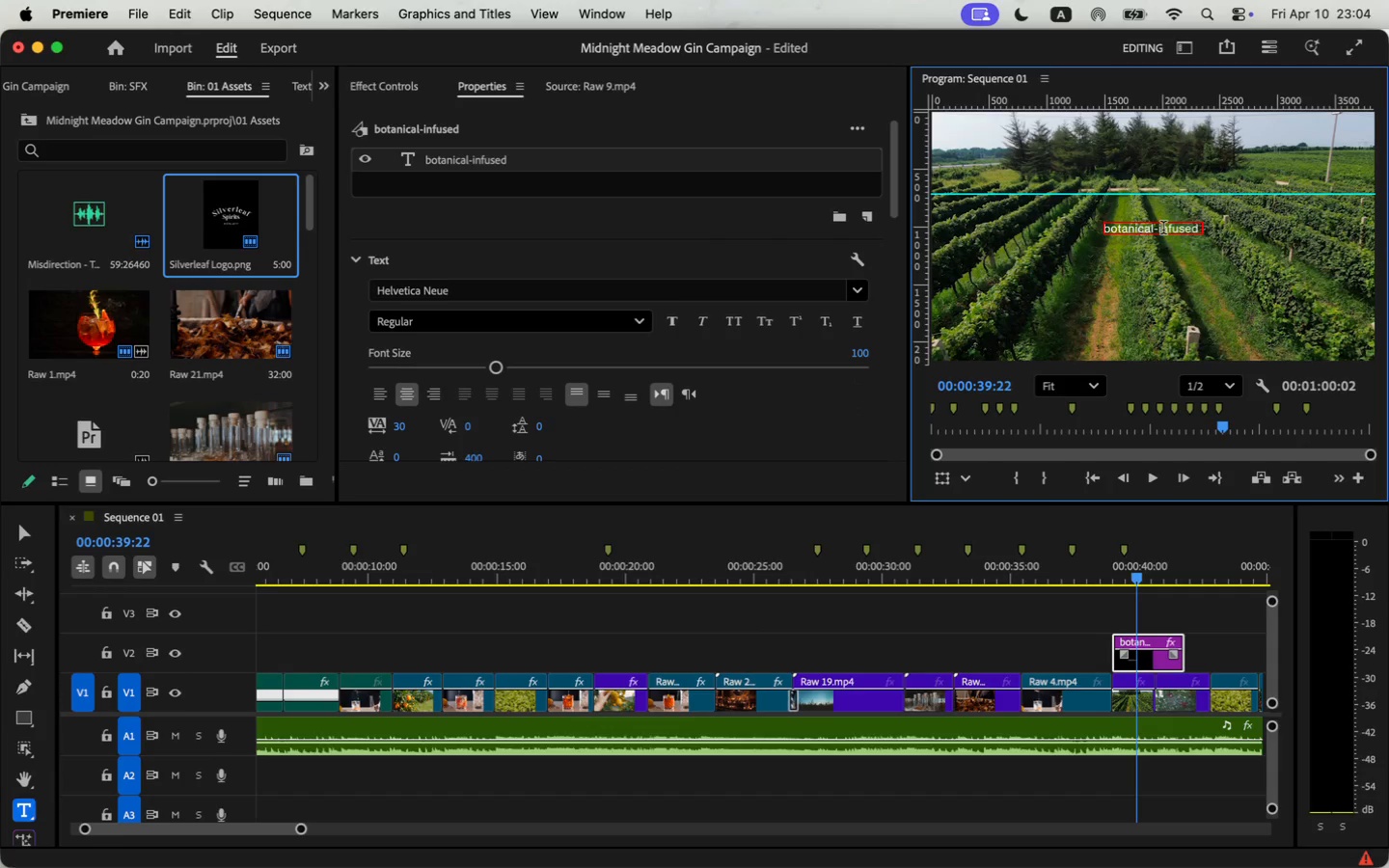 
key(Meta+A)
 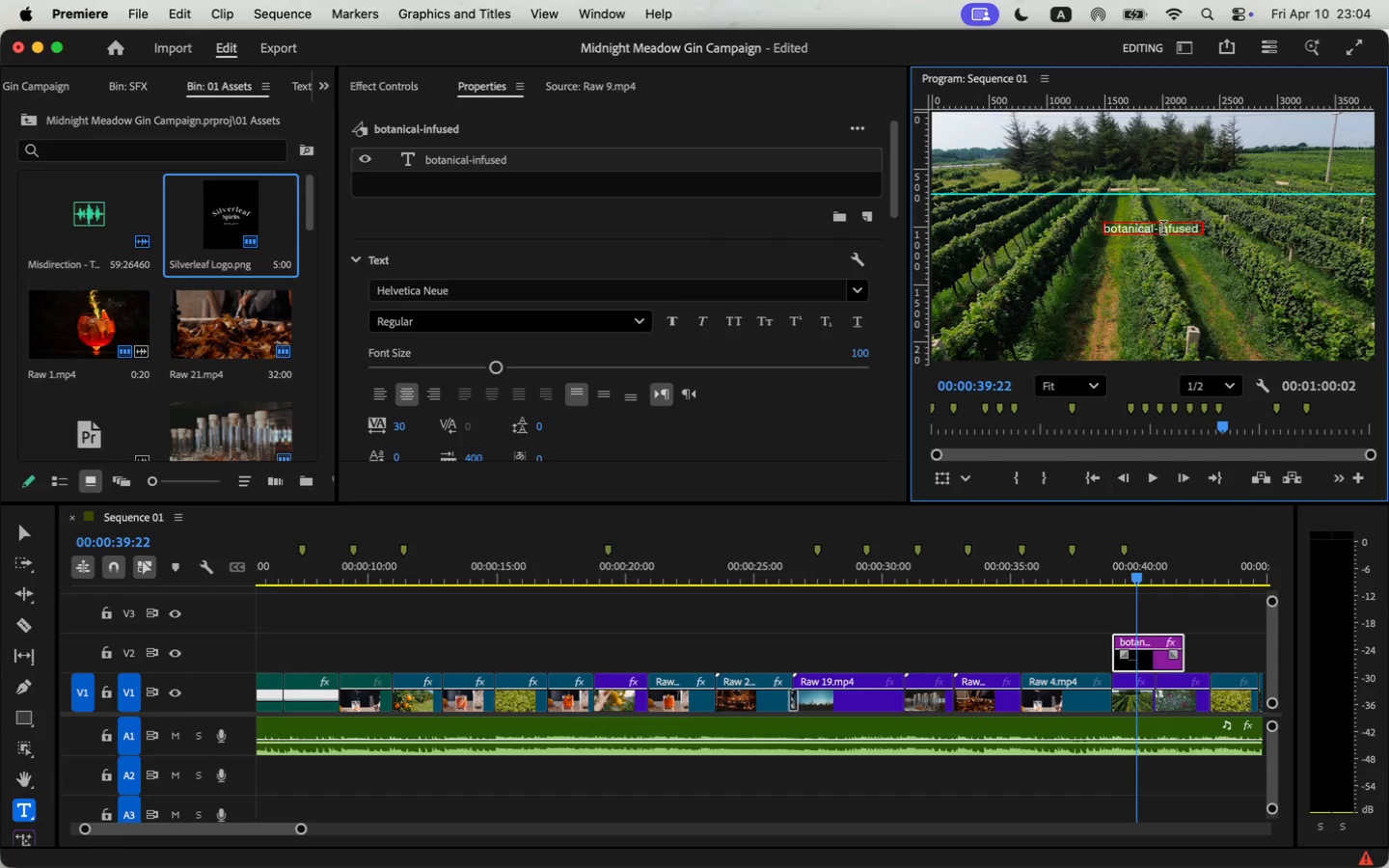 
scroll: coordinate [766, 435], scroll_direction: down, amount: 31.0
 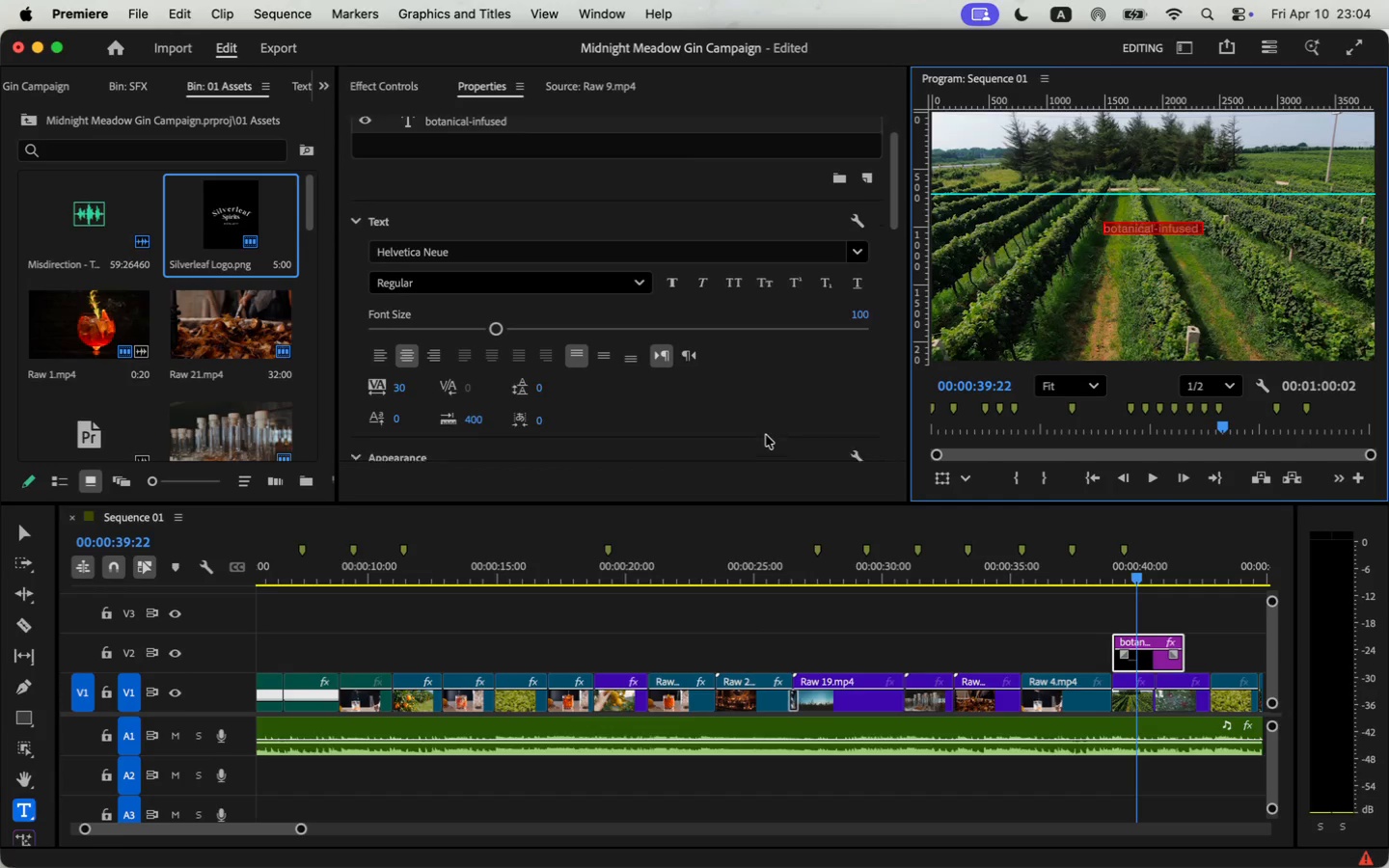 
scroll: coordinate [737, 423], scroll_direction: up, amount: 31.0
 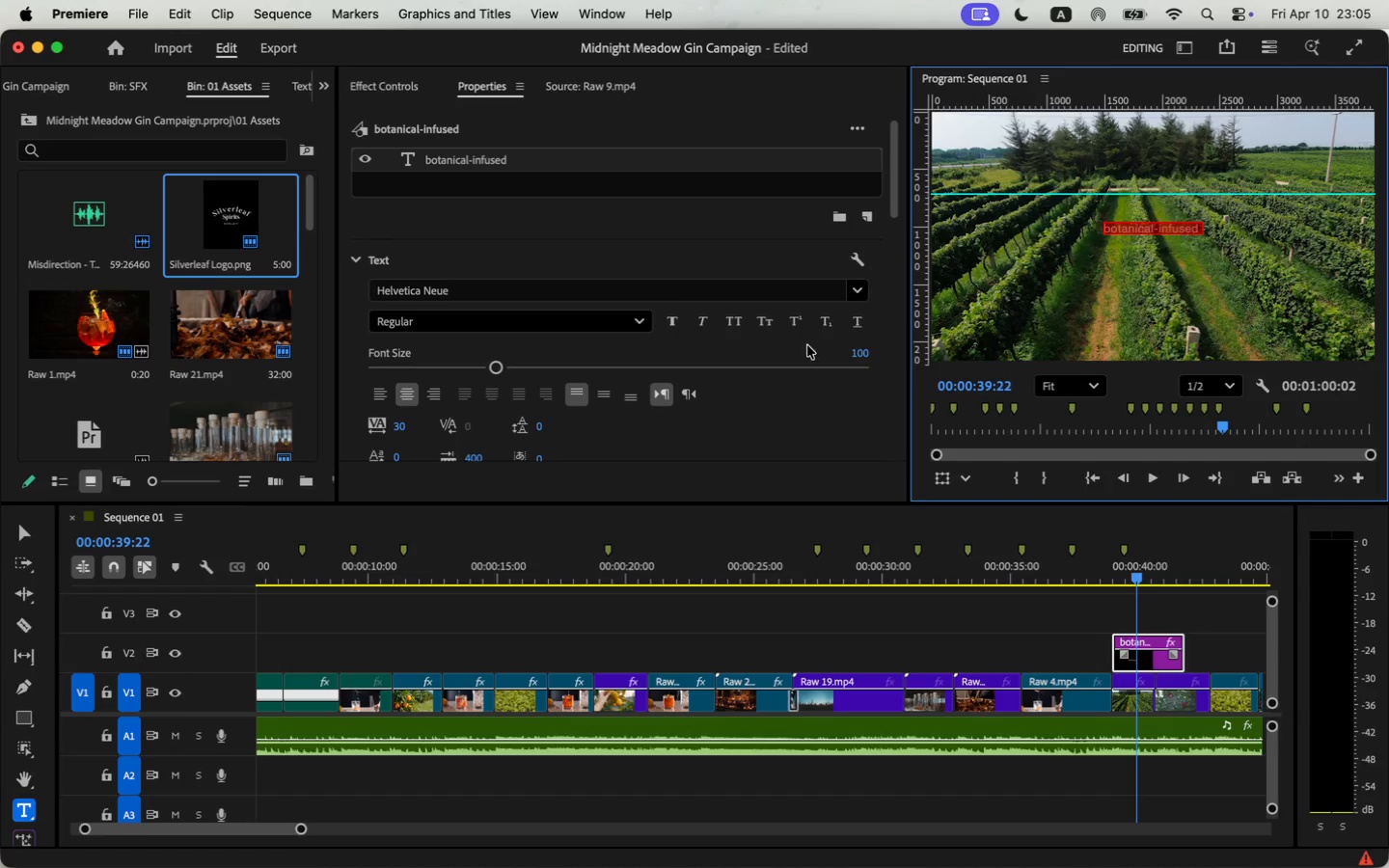 
left_click([740, 323])
 